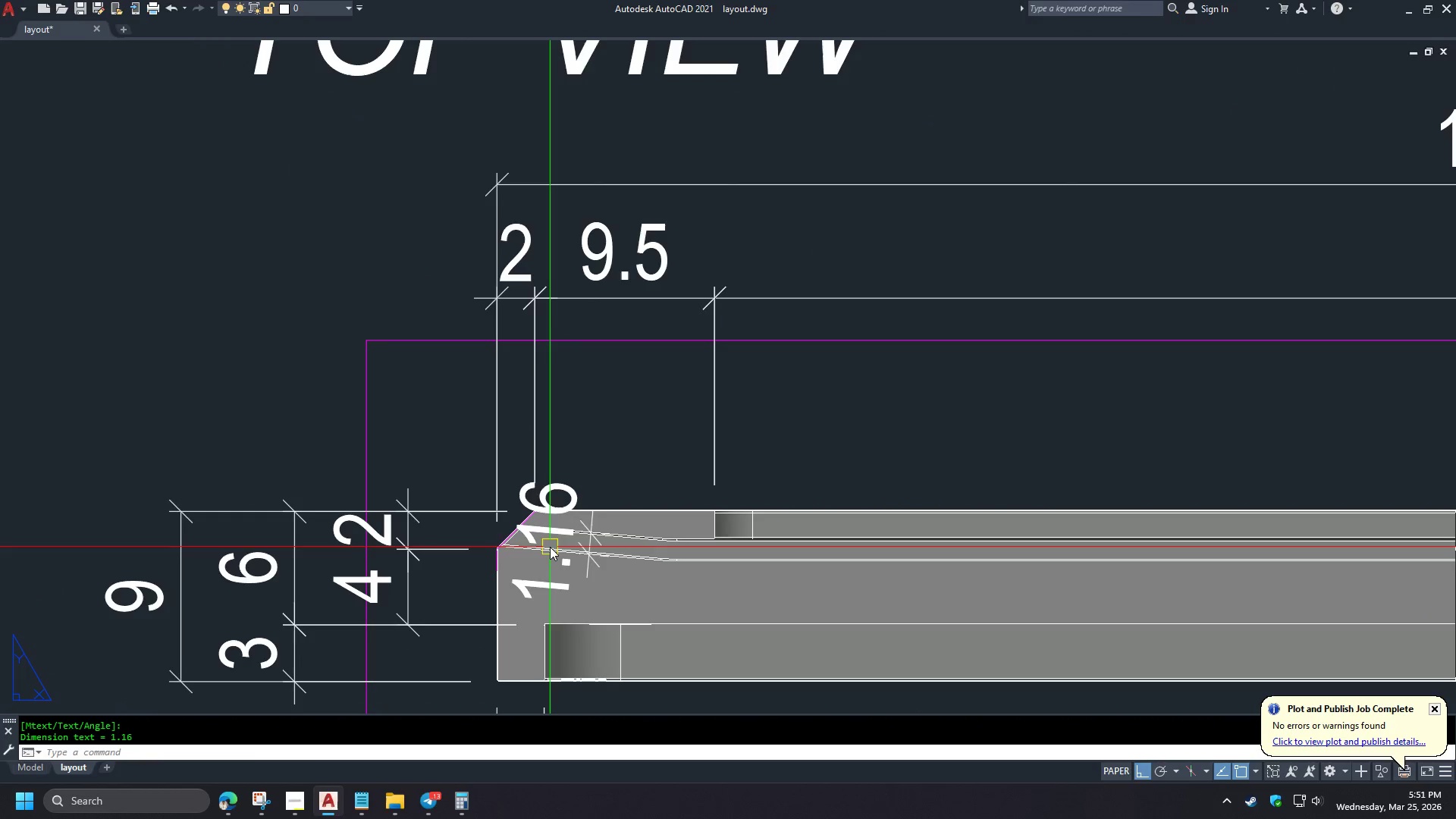 
left_click([550, 545])
 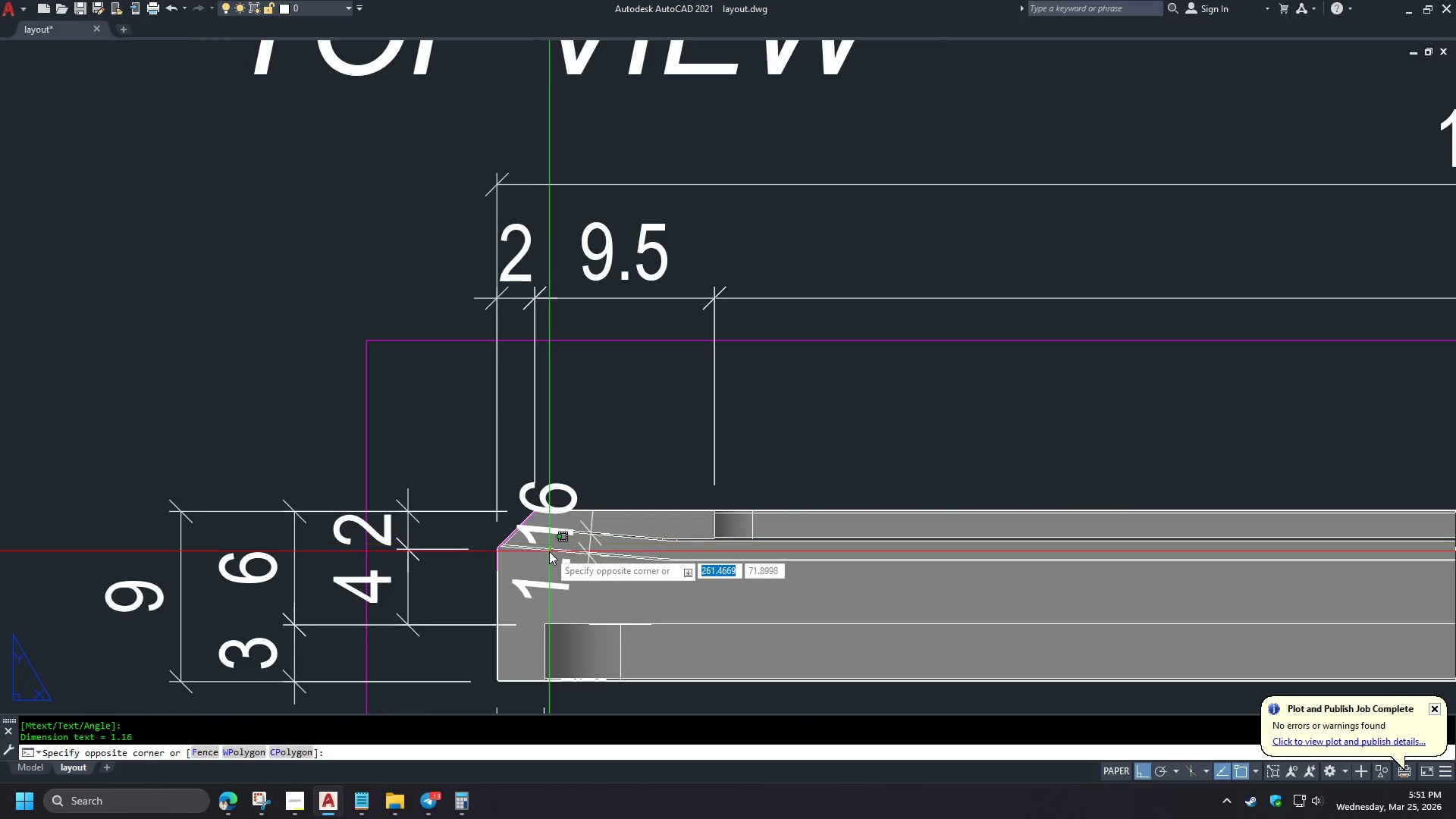 
left_click([549, 551])
 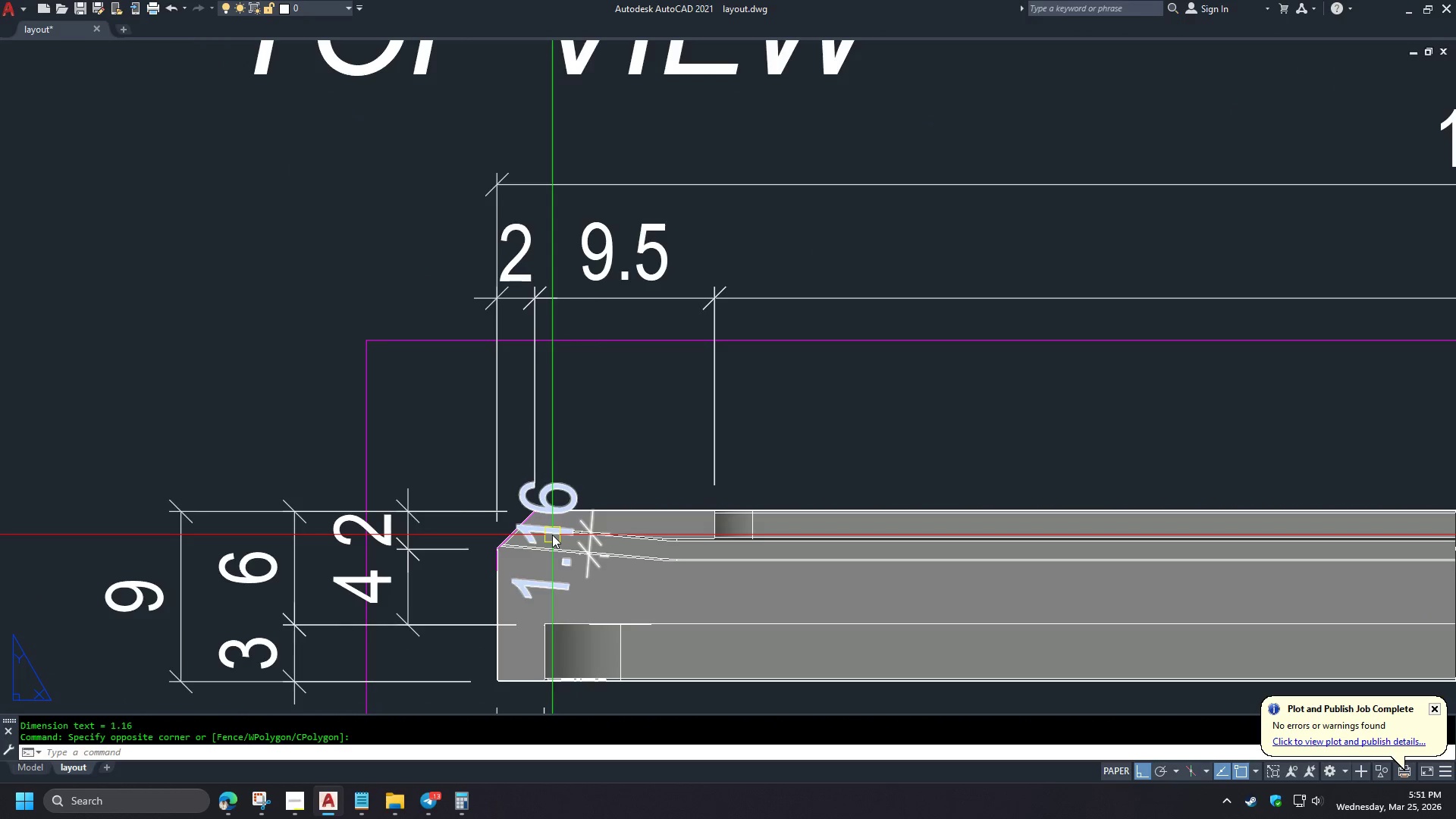 
scroll: coordinate [576, 561], scroll_direction: down, amount: 2.0
 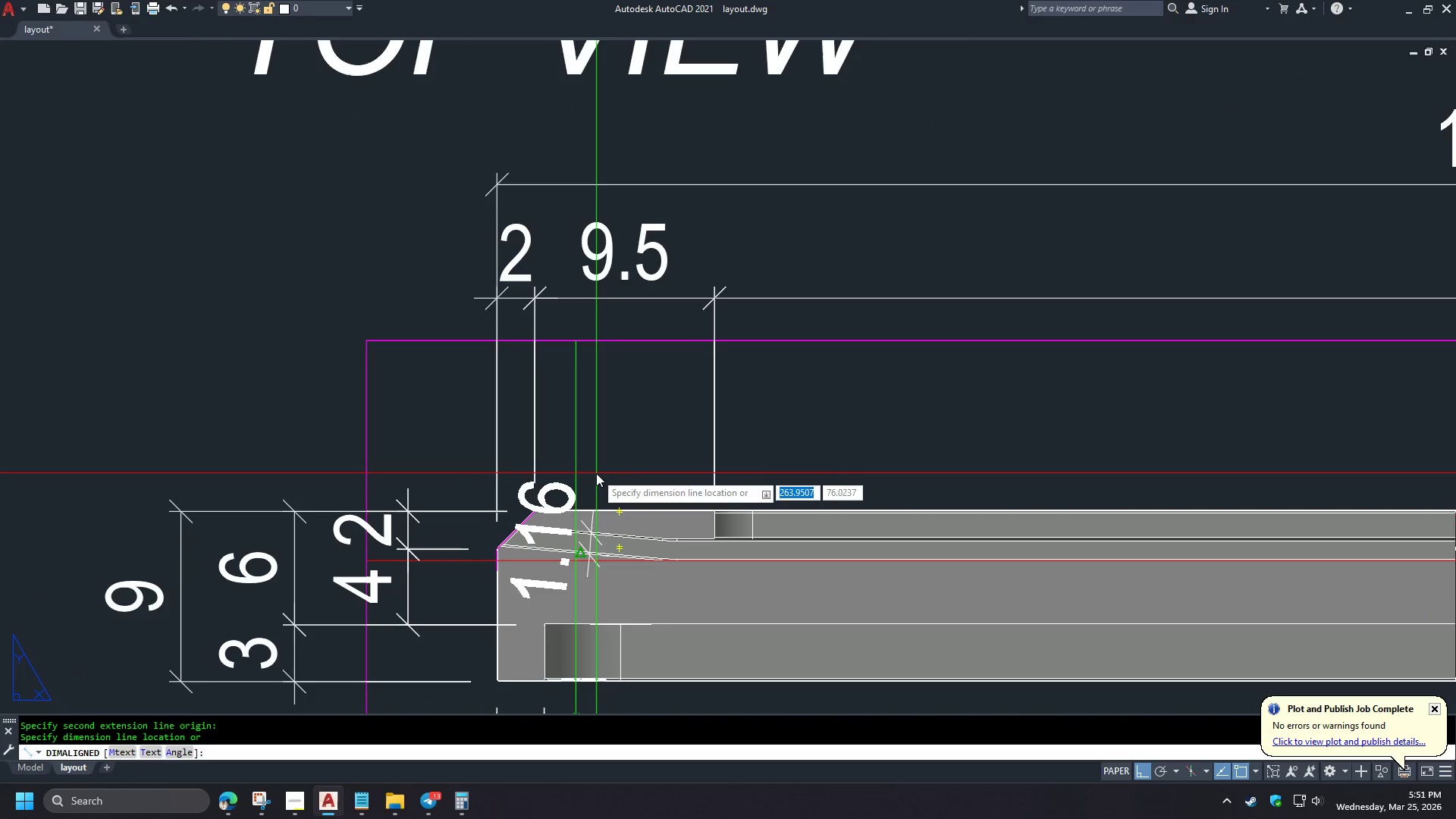 
left_click([552, 535])
 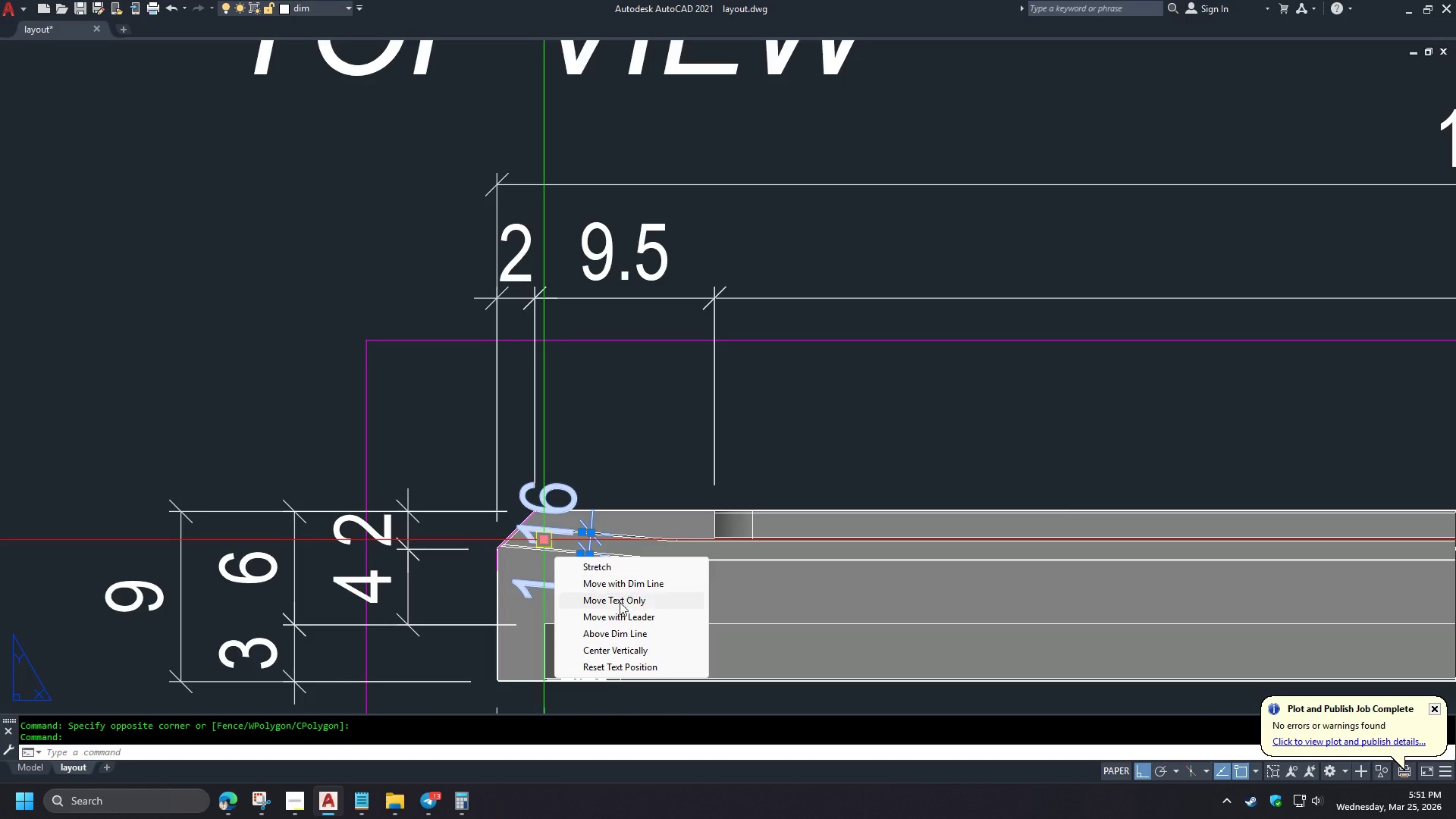 
left_click([616, 611])
 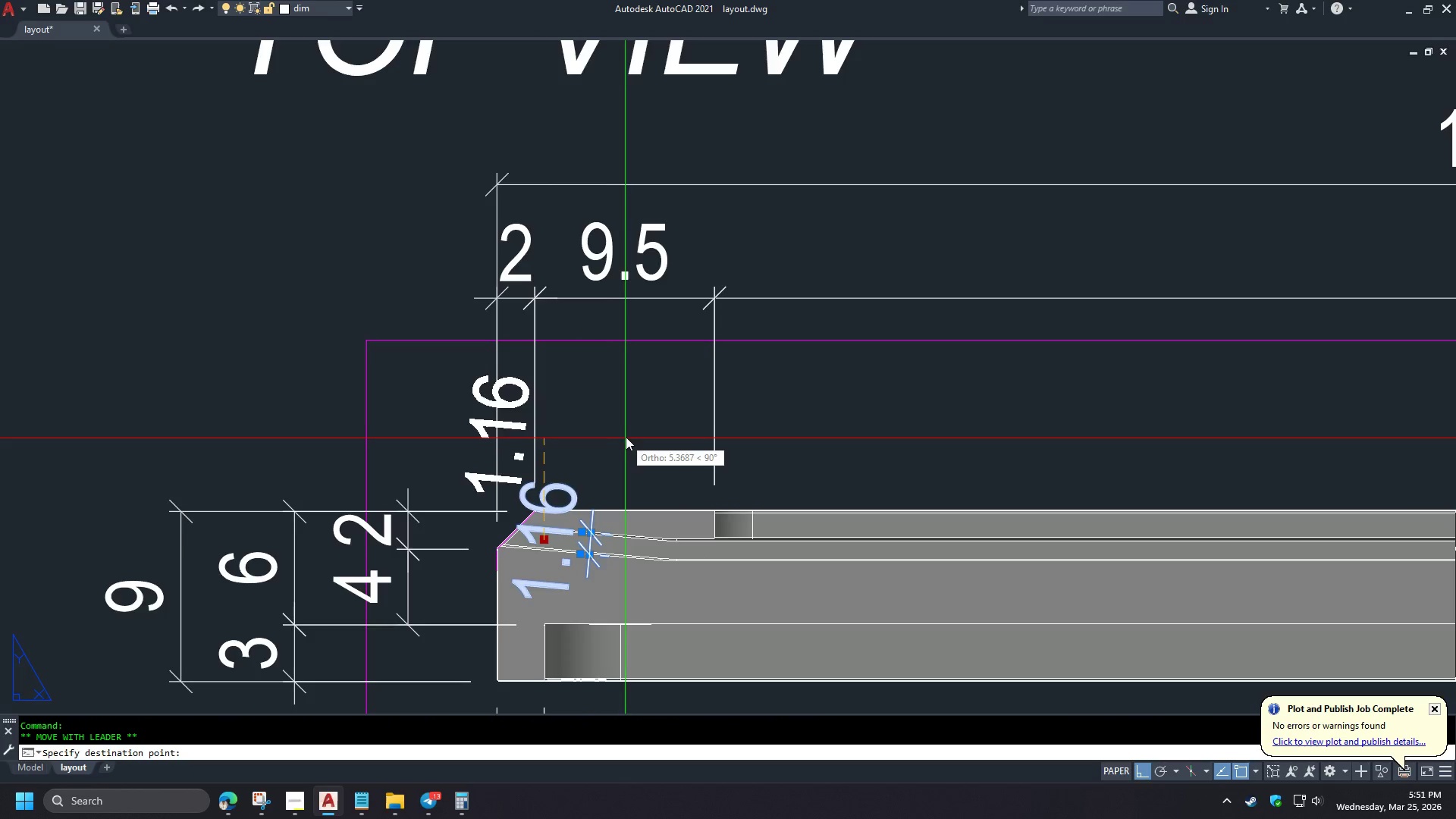 
hold_key(key=ShiftLeft, duration=1.5)
 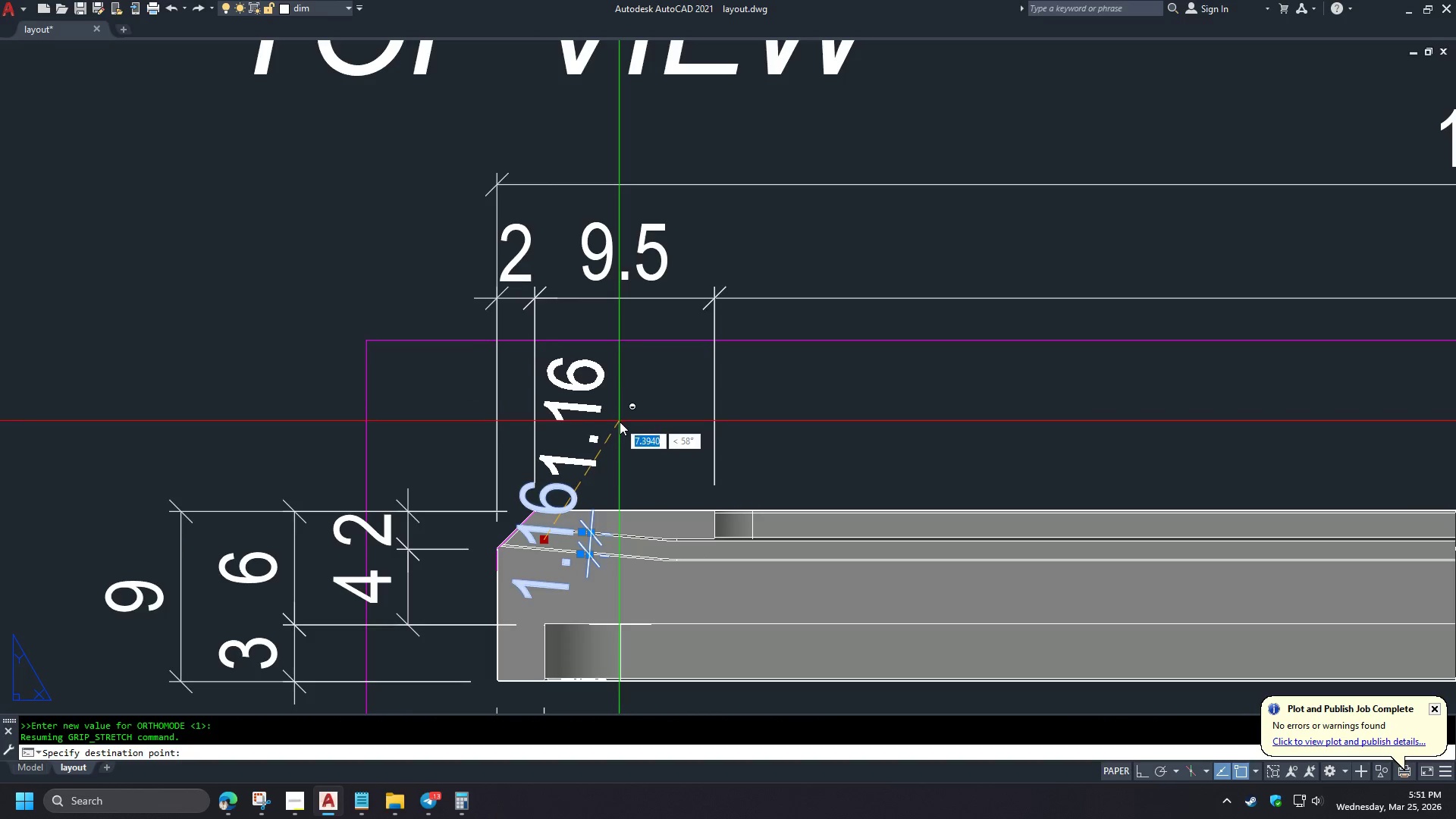 
hold_key(key=ShiftLeft, duration=1.5)
 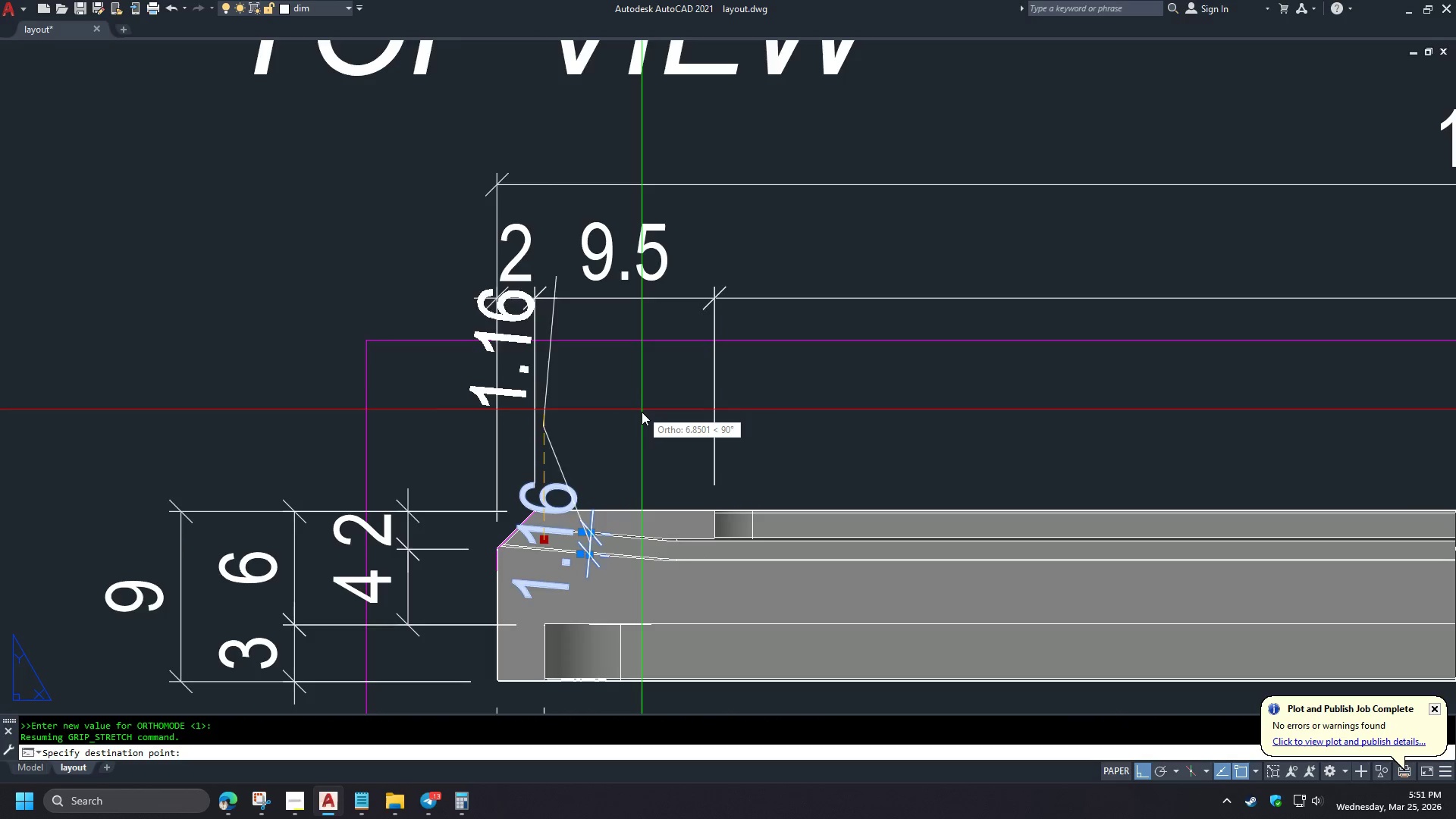 
hold_key(key=ShiftLeft, duration=0.5)
 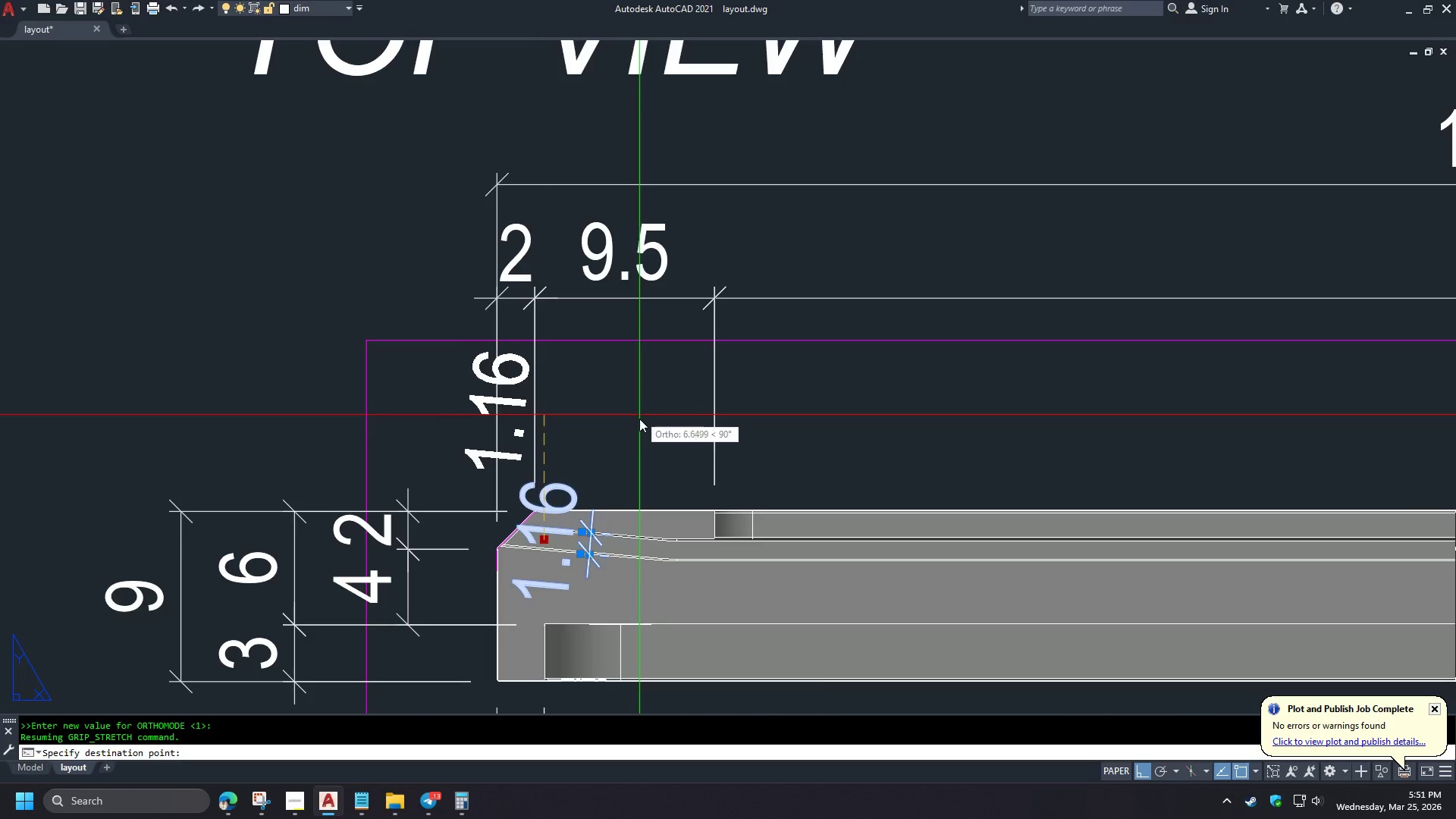 
key(Escape)
 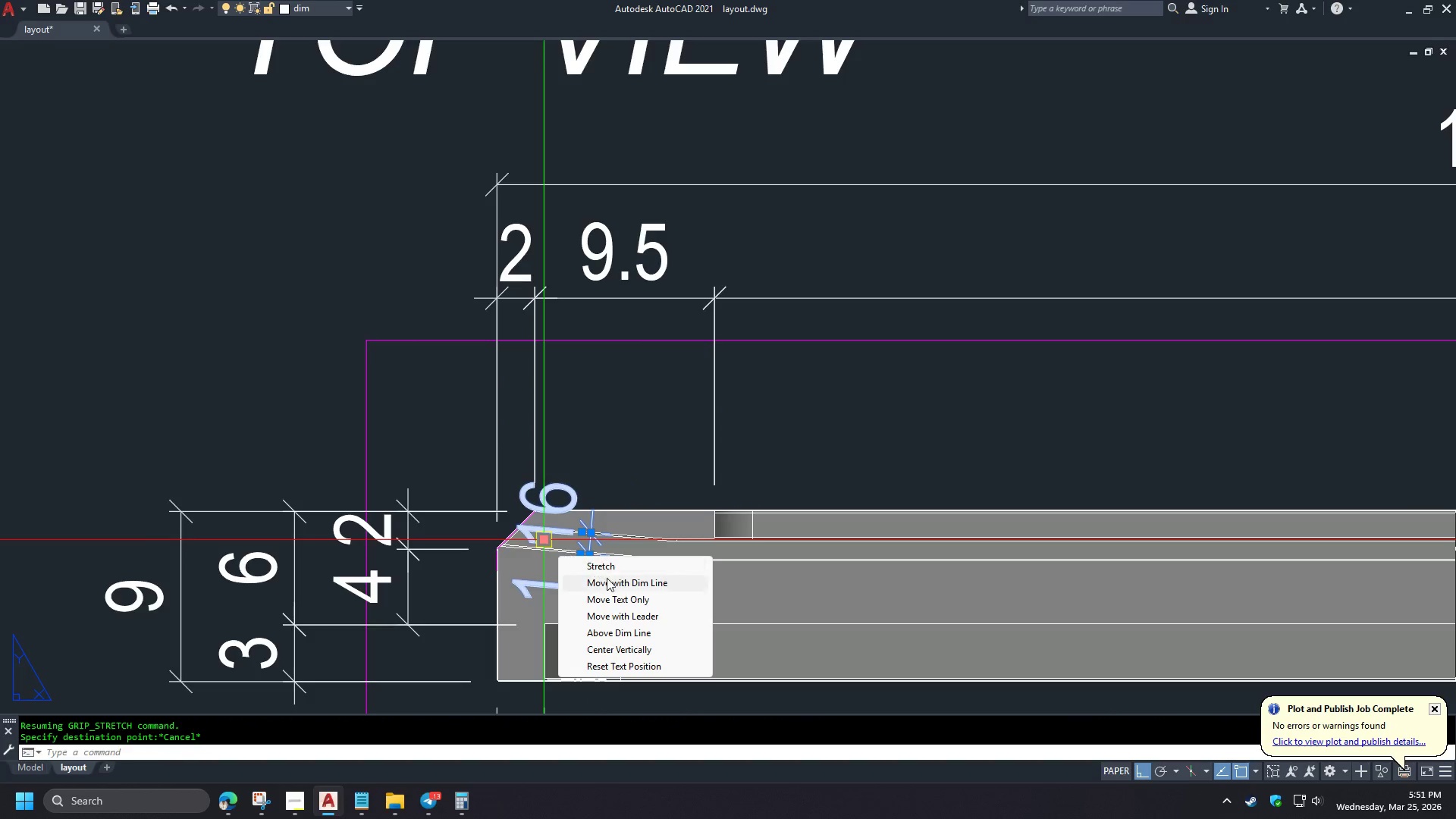 
left_click([610, 586])
 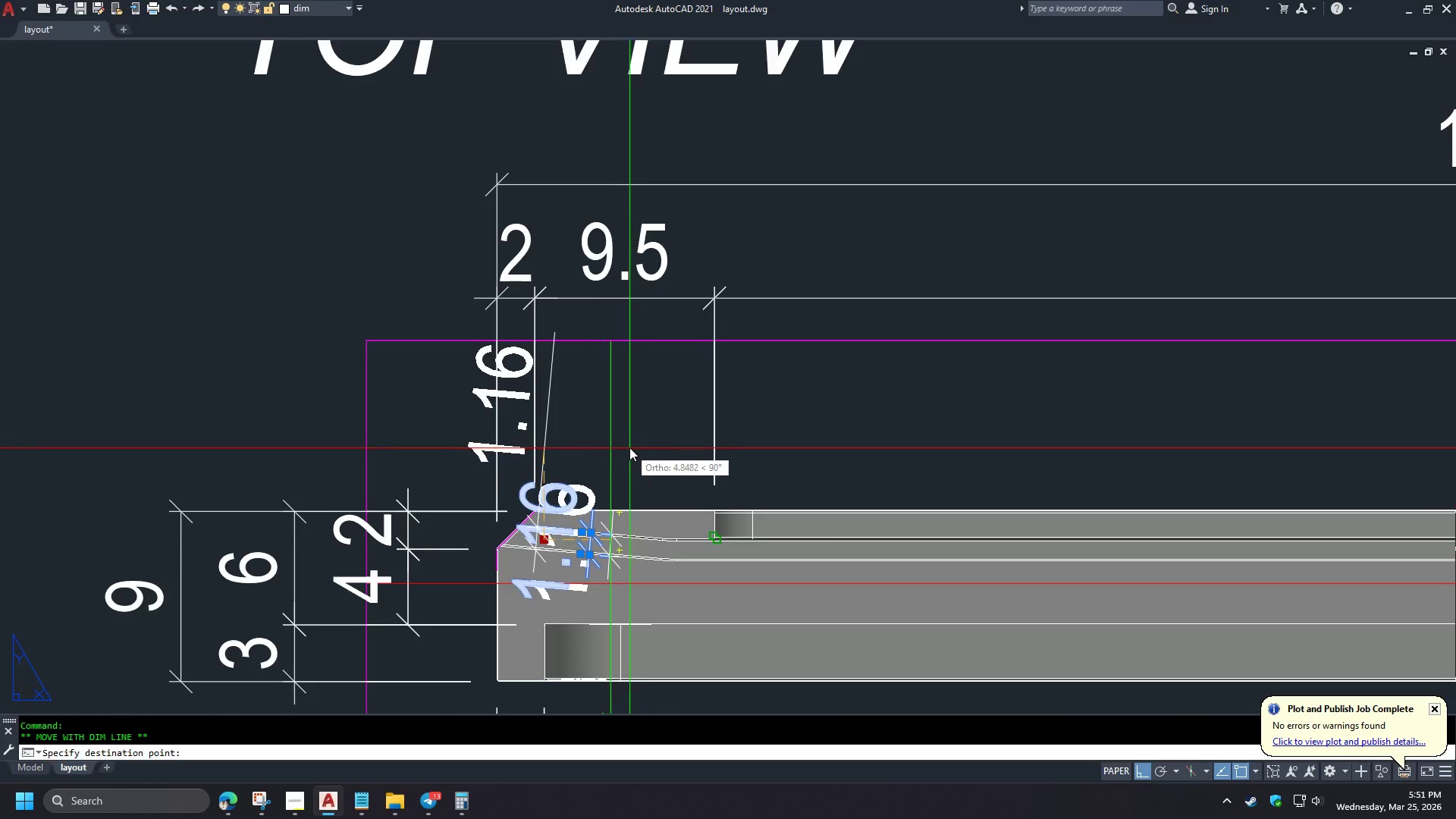 
left_click([628, 447])
 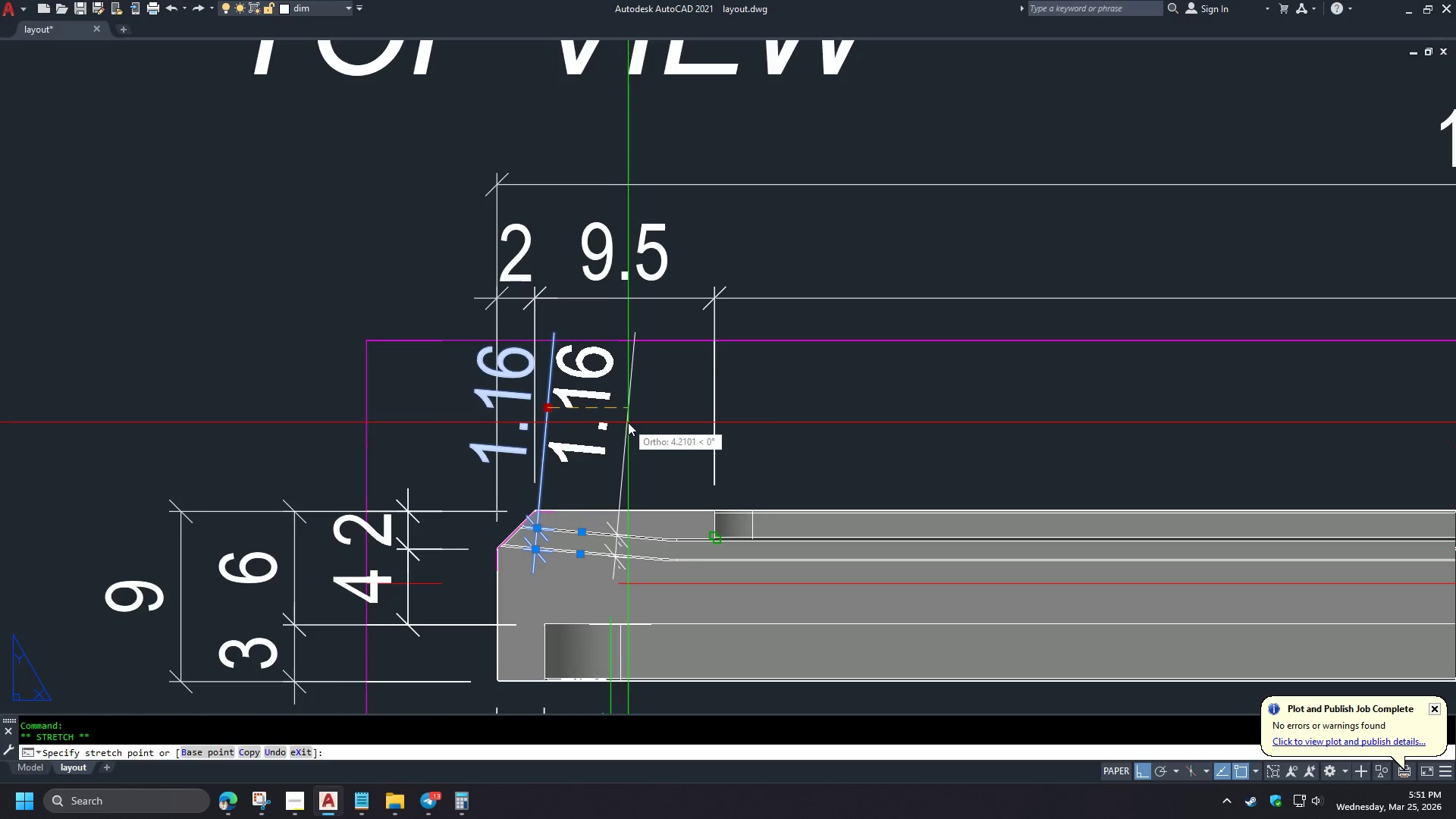 
left_click([642, 425])
 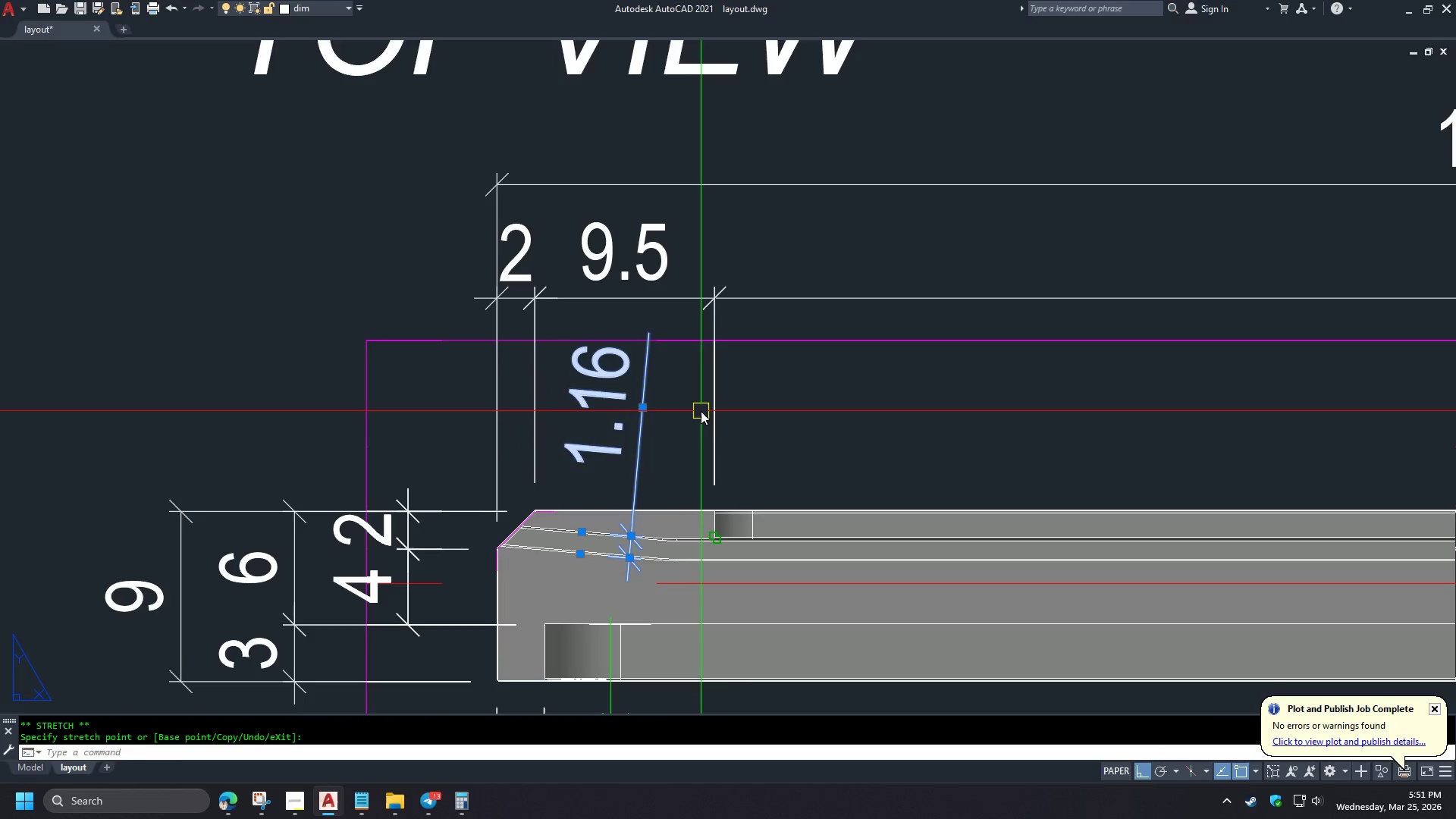 
key(Escape)
 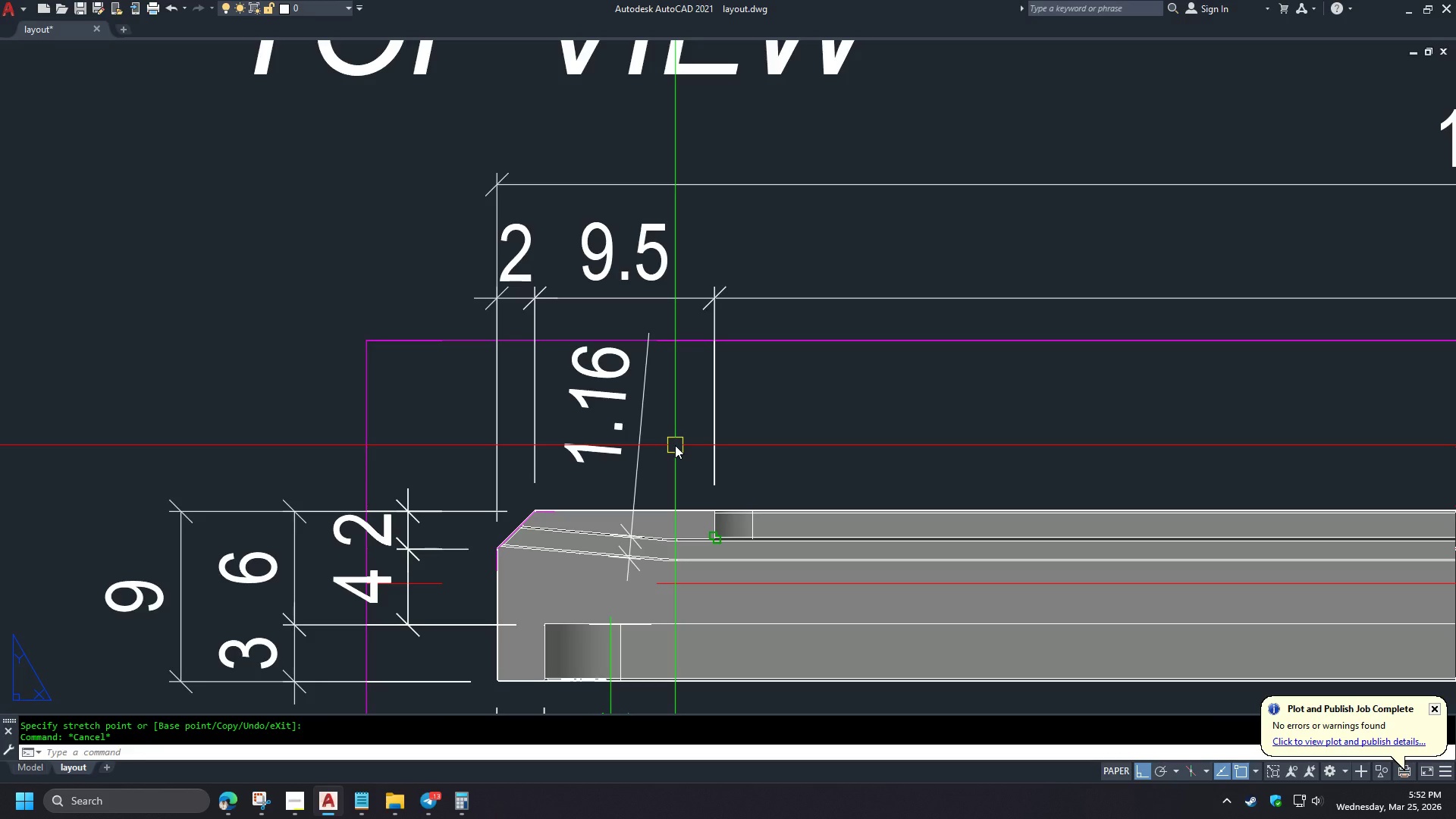 
wait(31.62)
 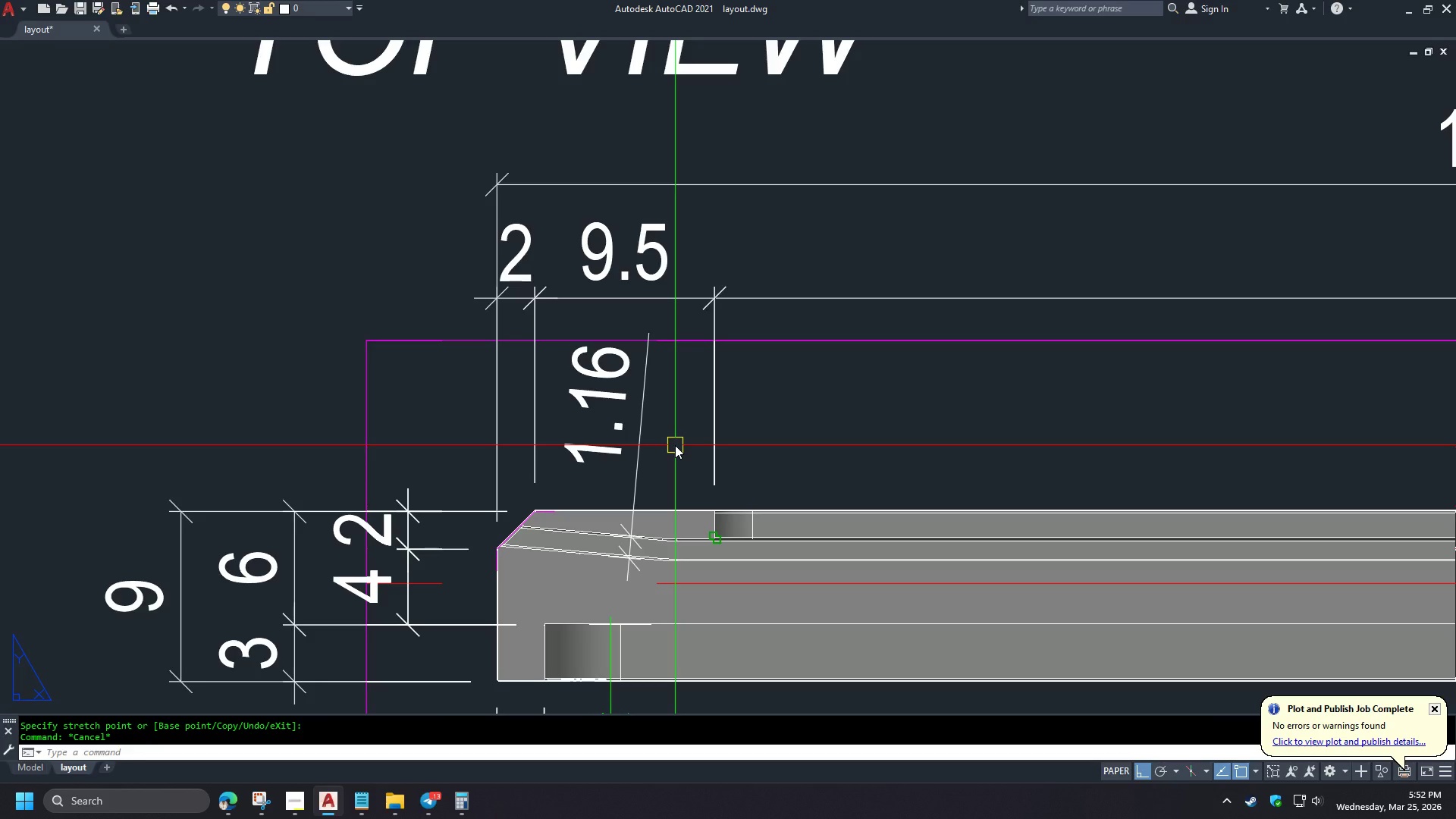 
left_click([219, 811])
 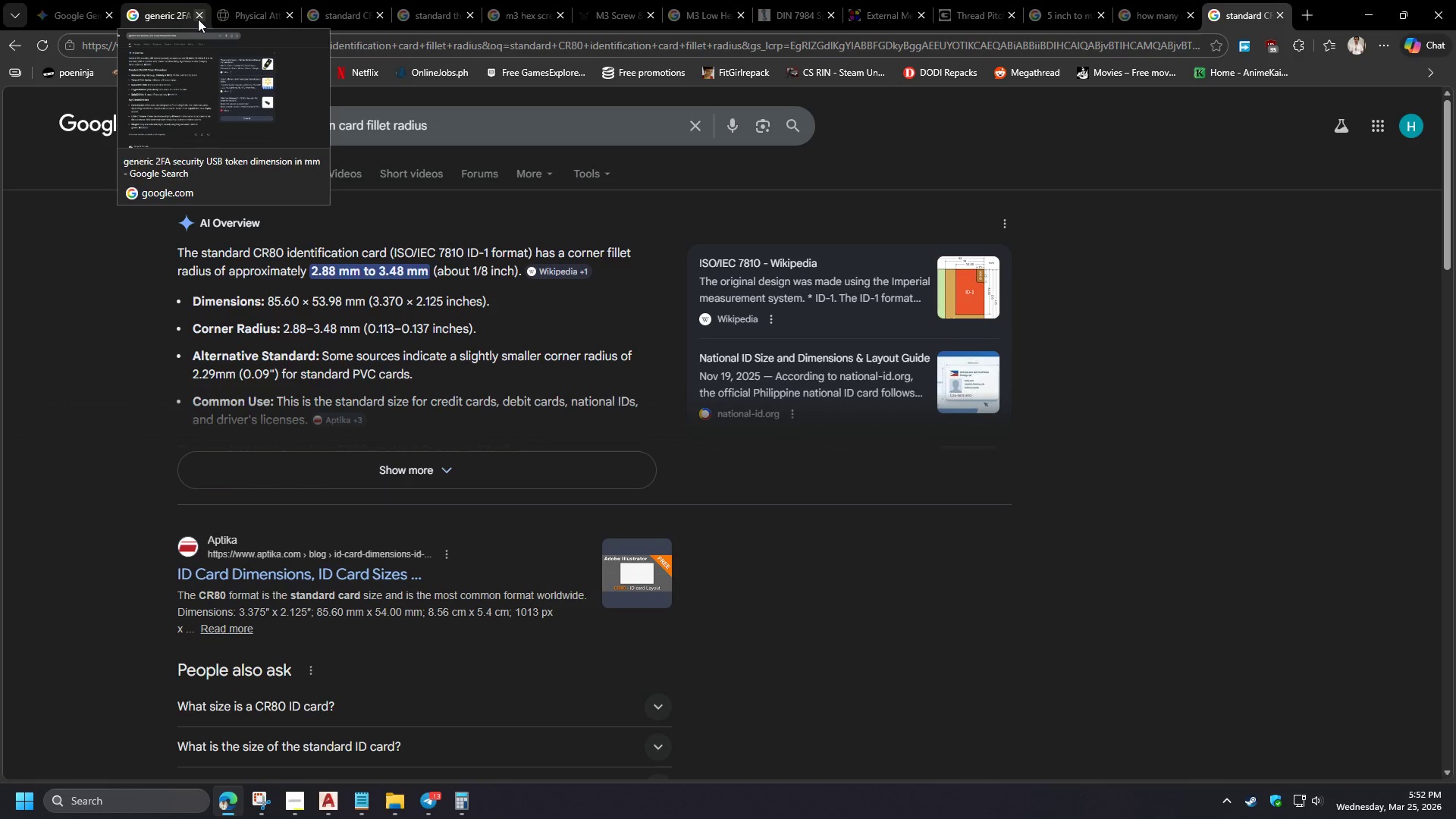 
double_click([198, 19])
 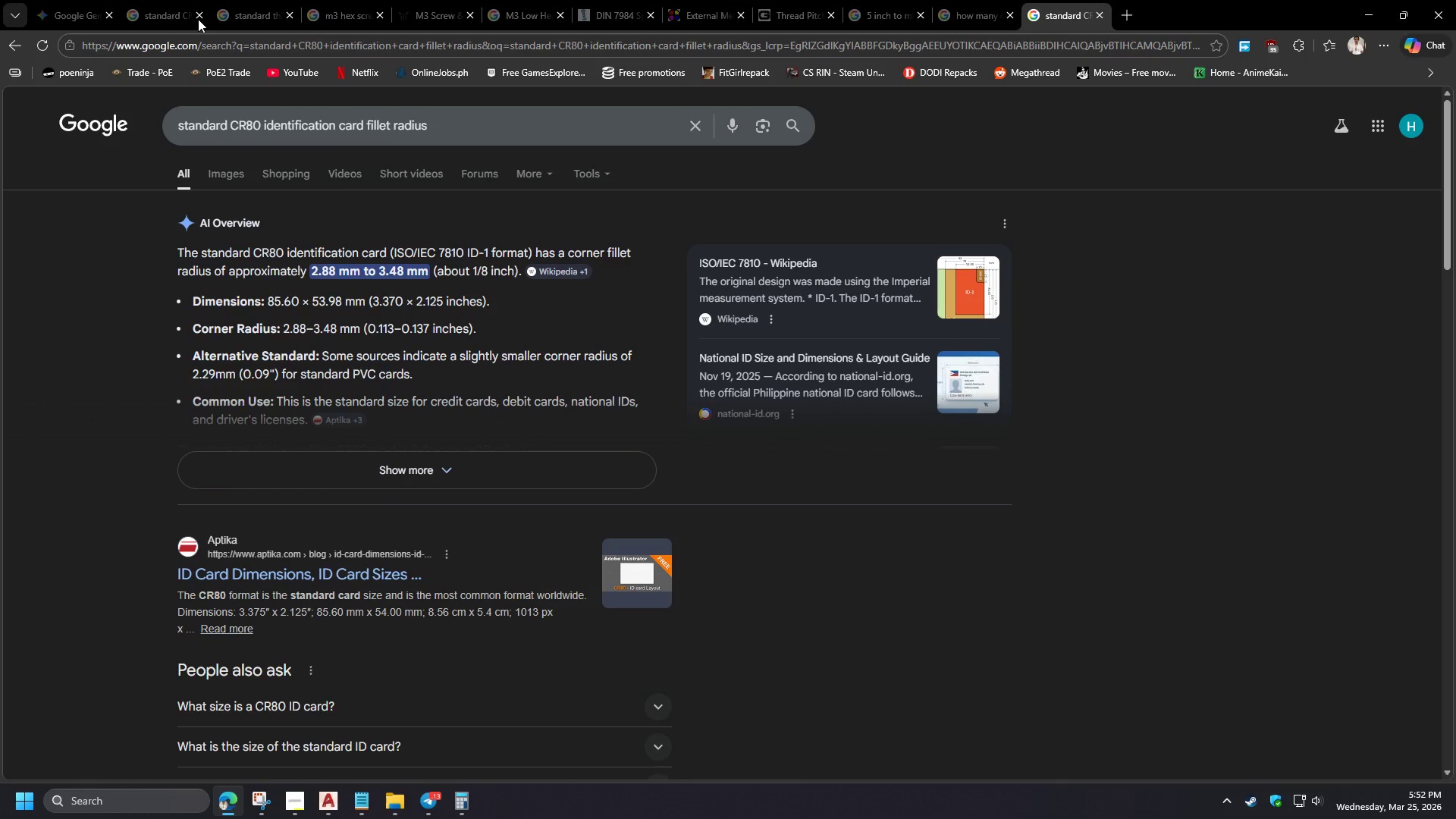 
triple_click([198, 19])
 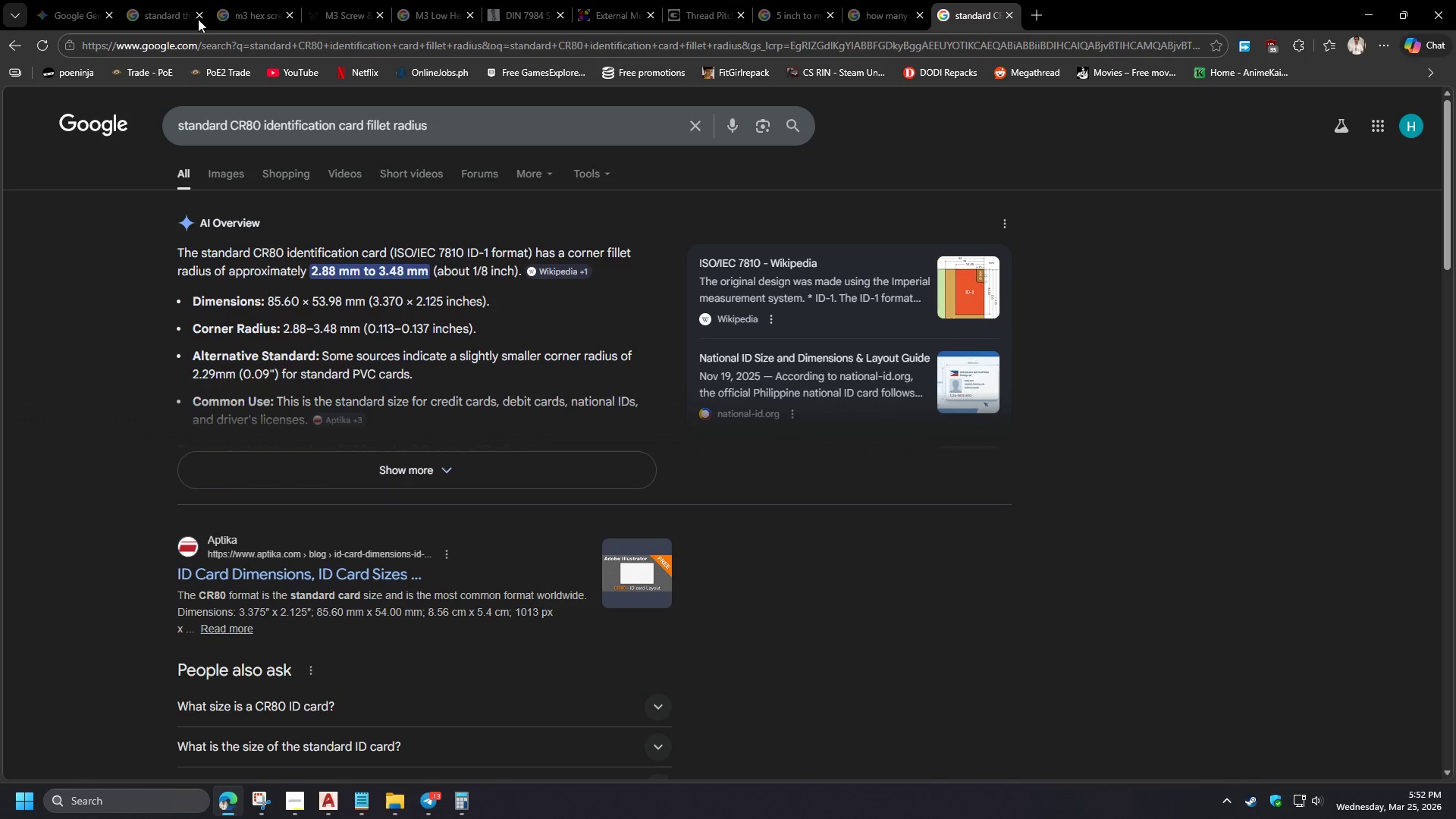 
triple_click([198, 19])
 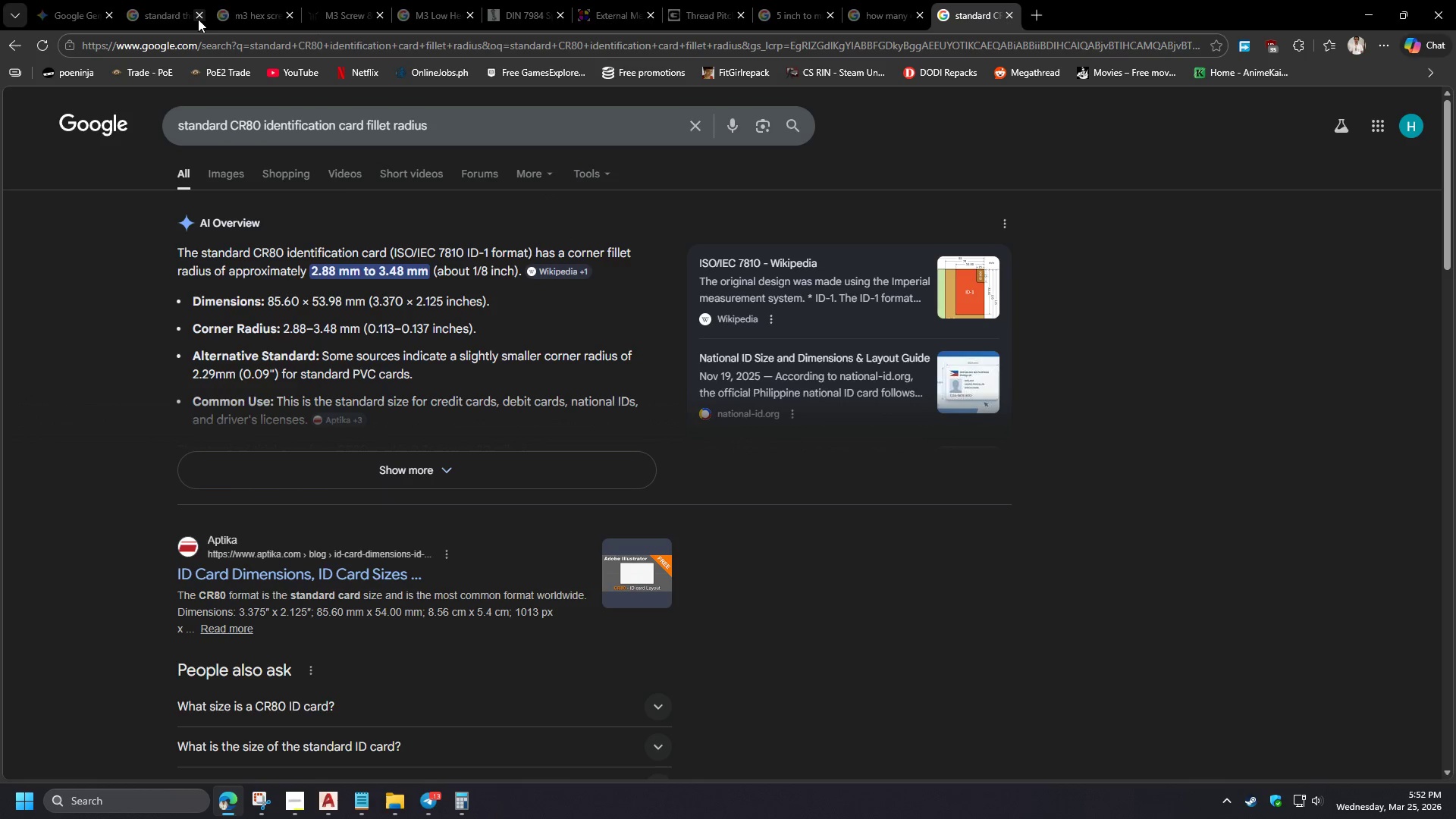 
triple_click([198, 19])
 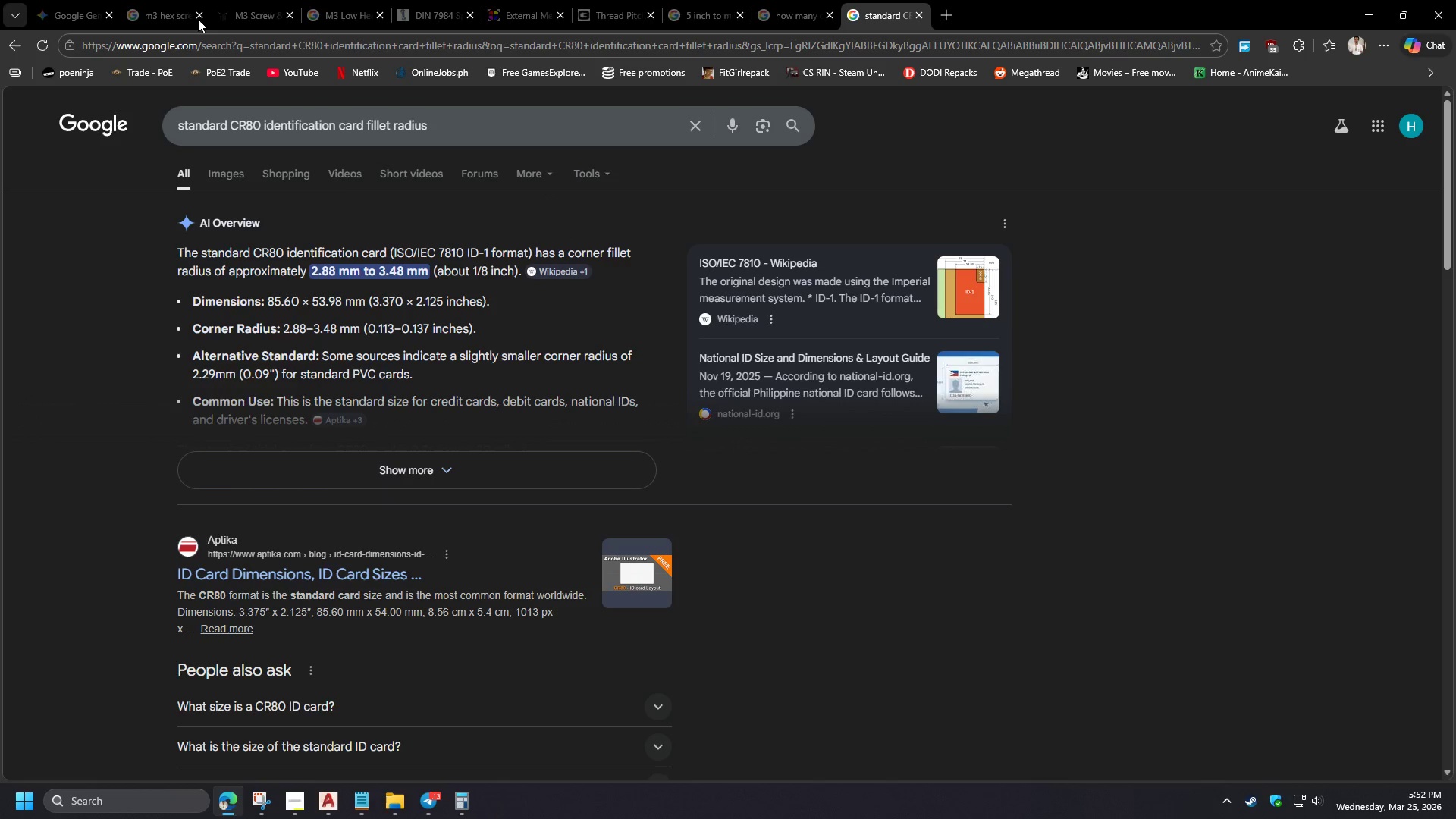 
triple_click([198, 19])
 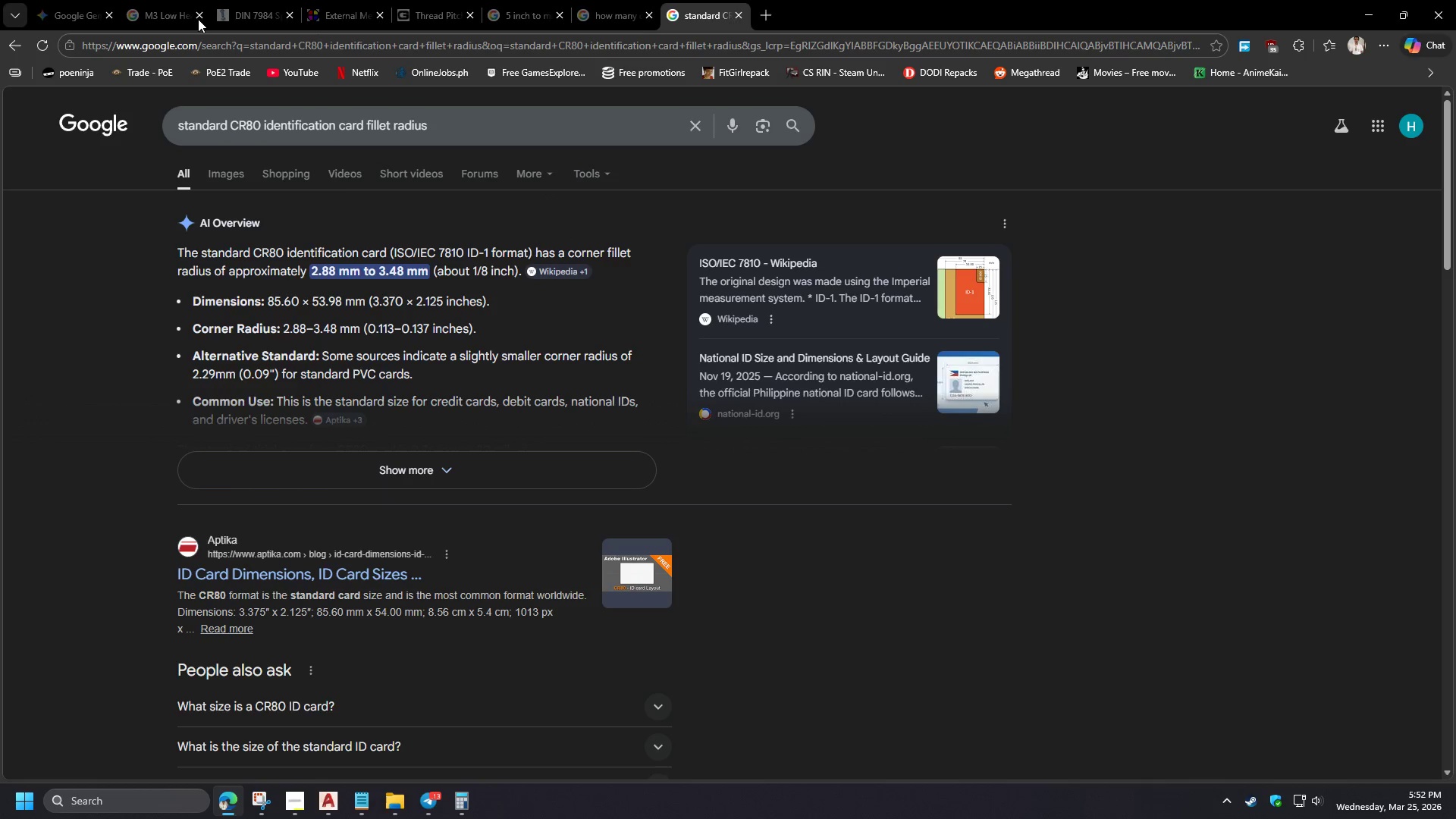 
triple_click([198, 19])
 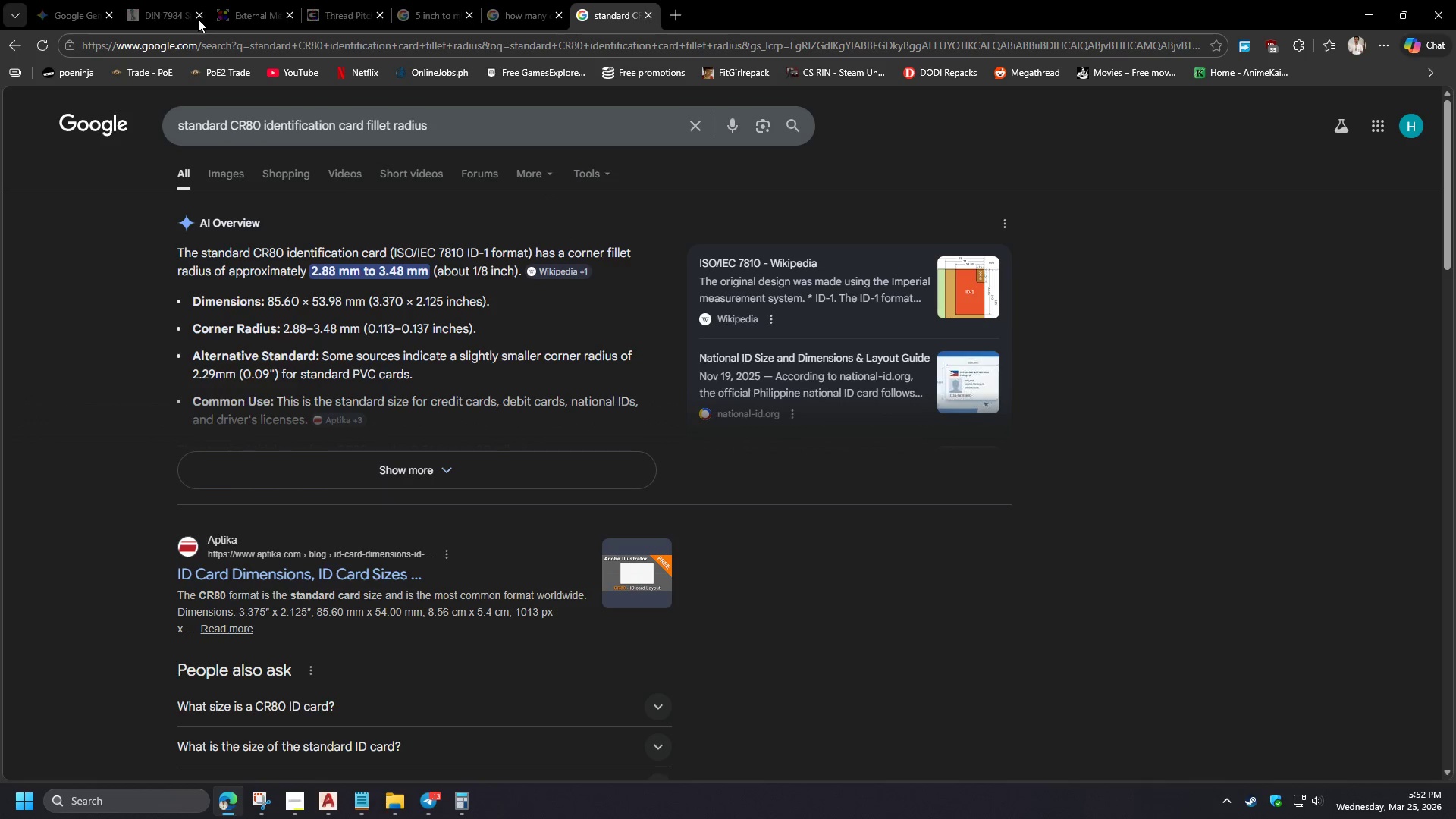 
triple_click([198, 19])
 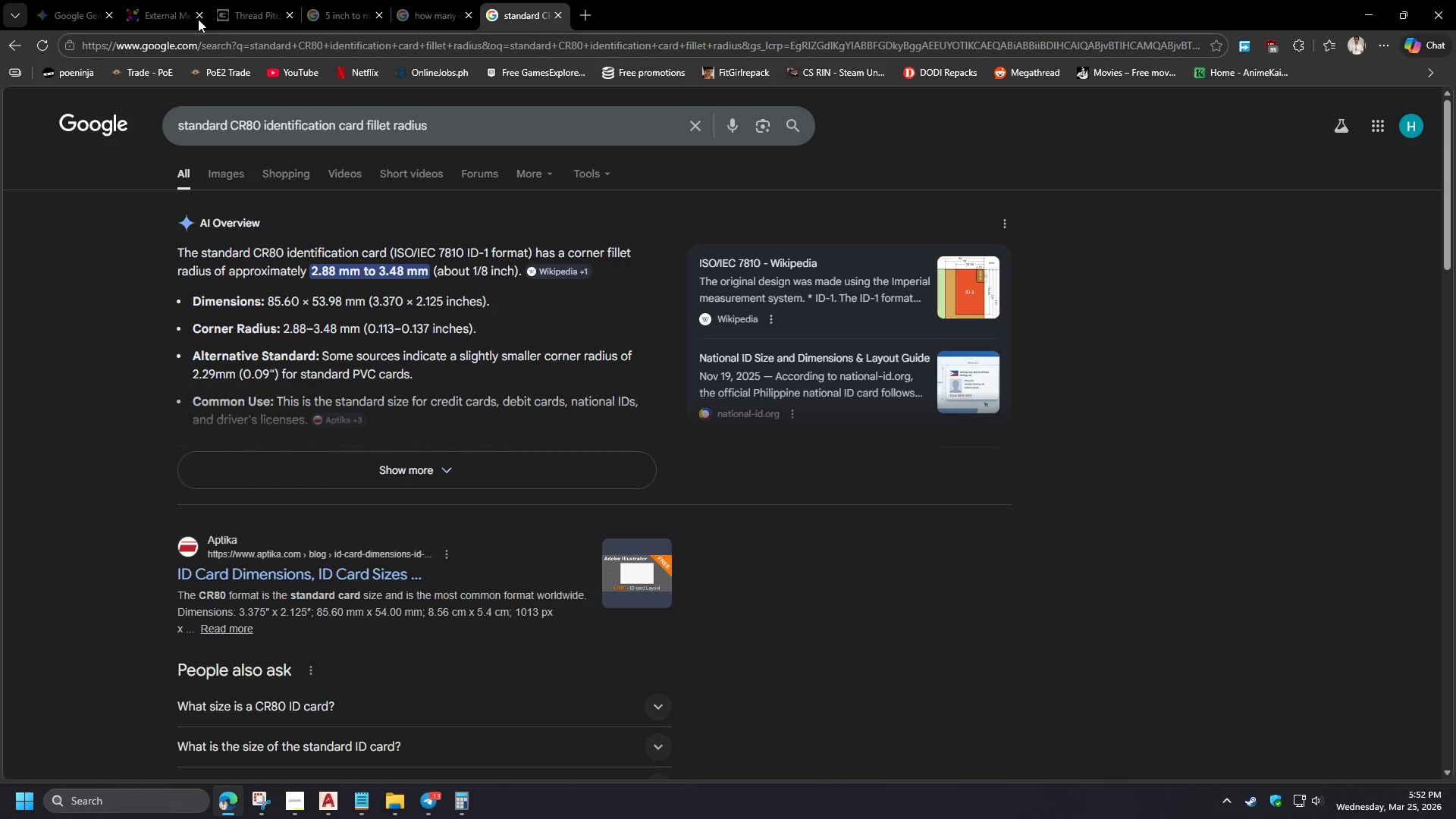 
triple_click([198, 19])
 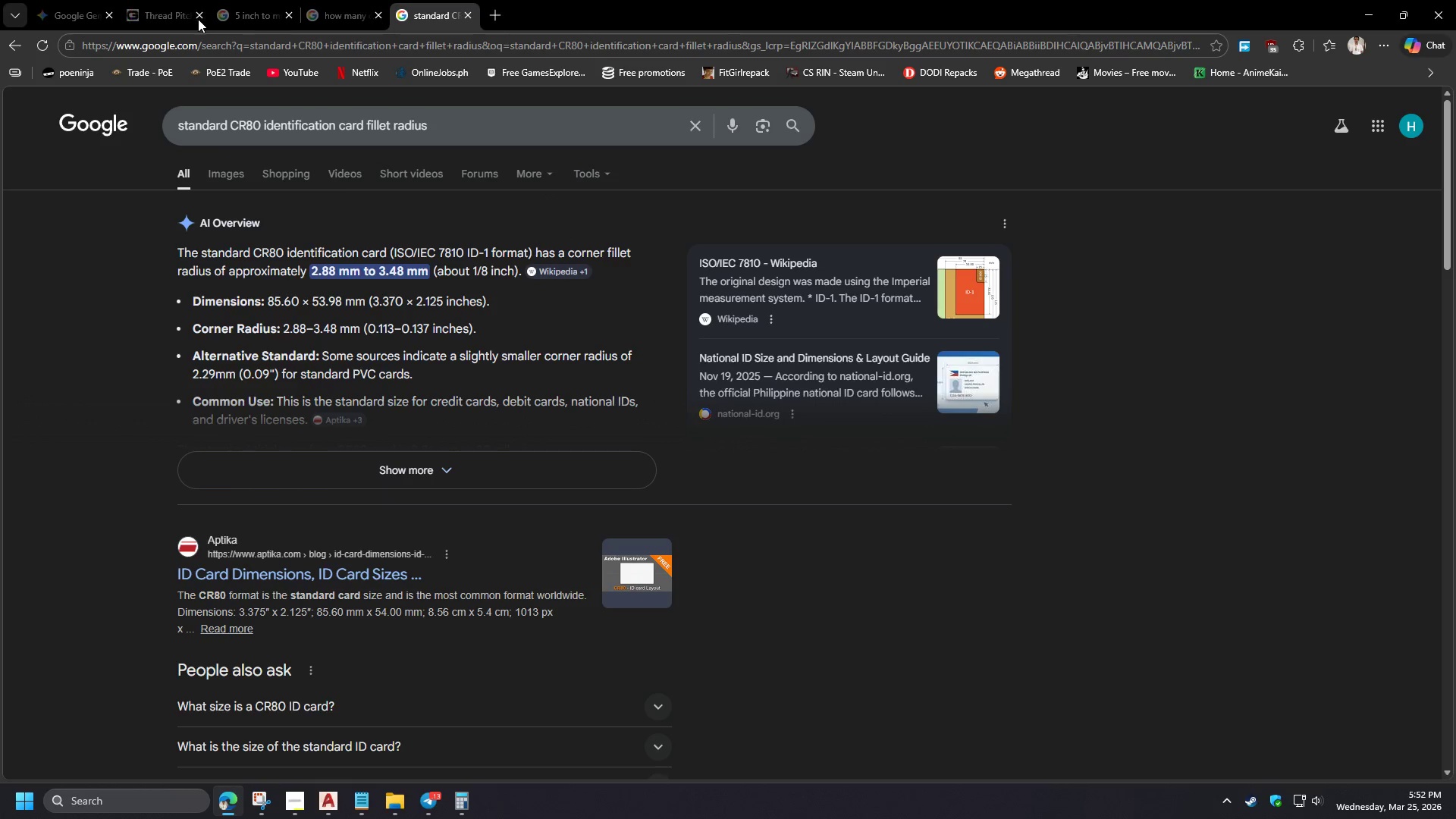 
triple_click([198, 19])
 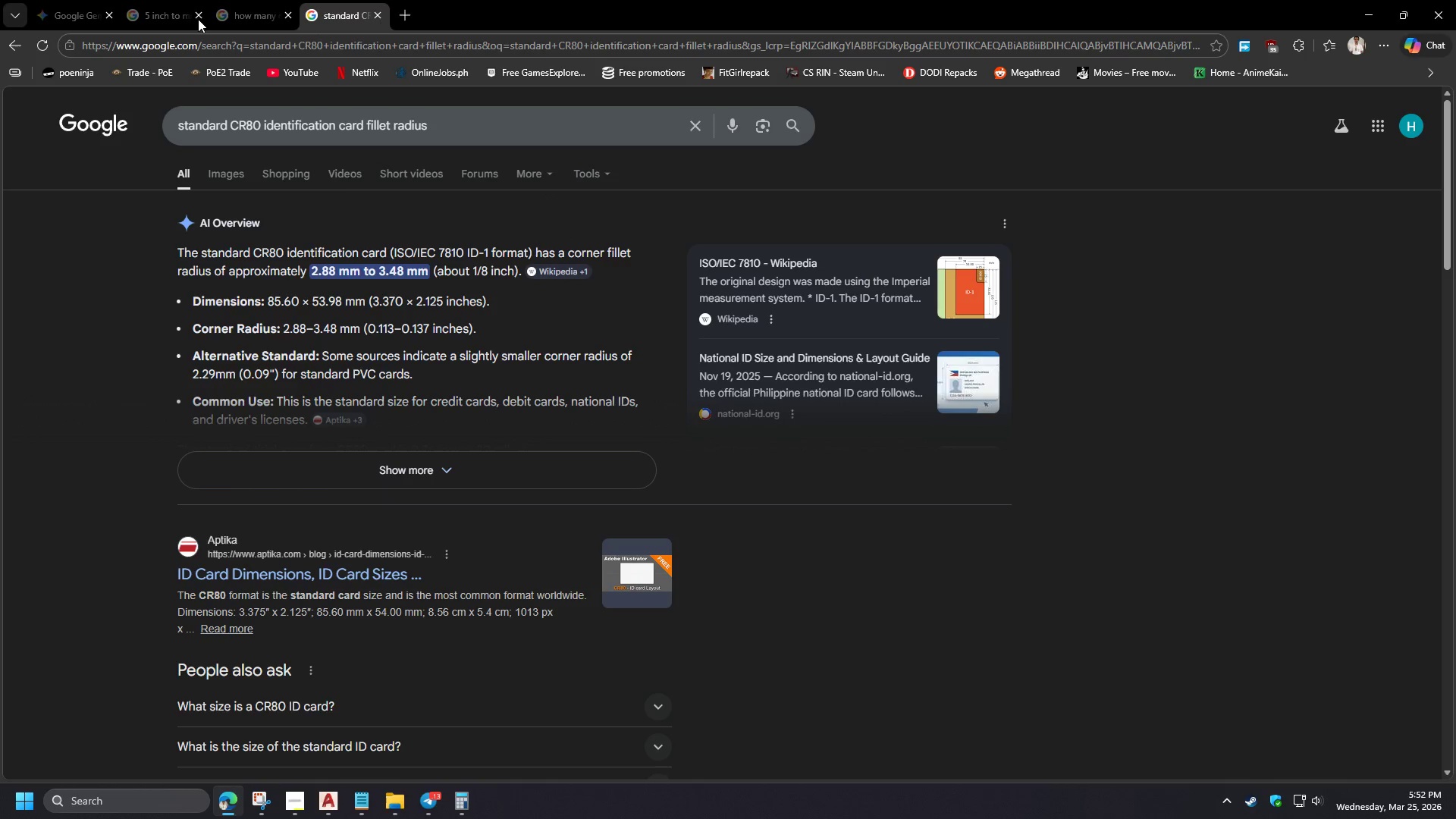 
triple_click([198, 19])
 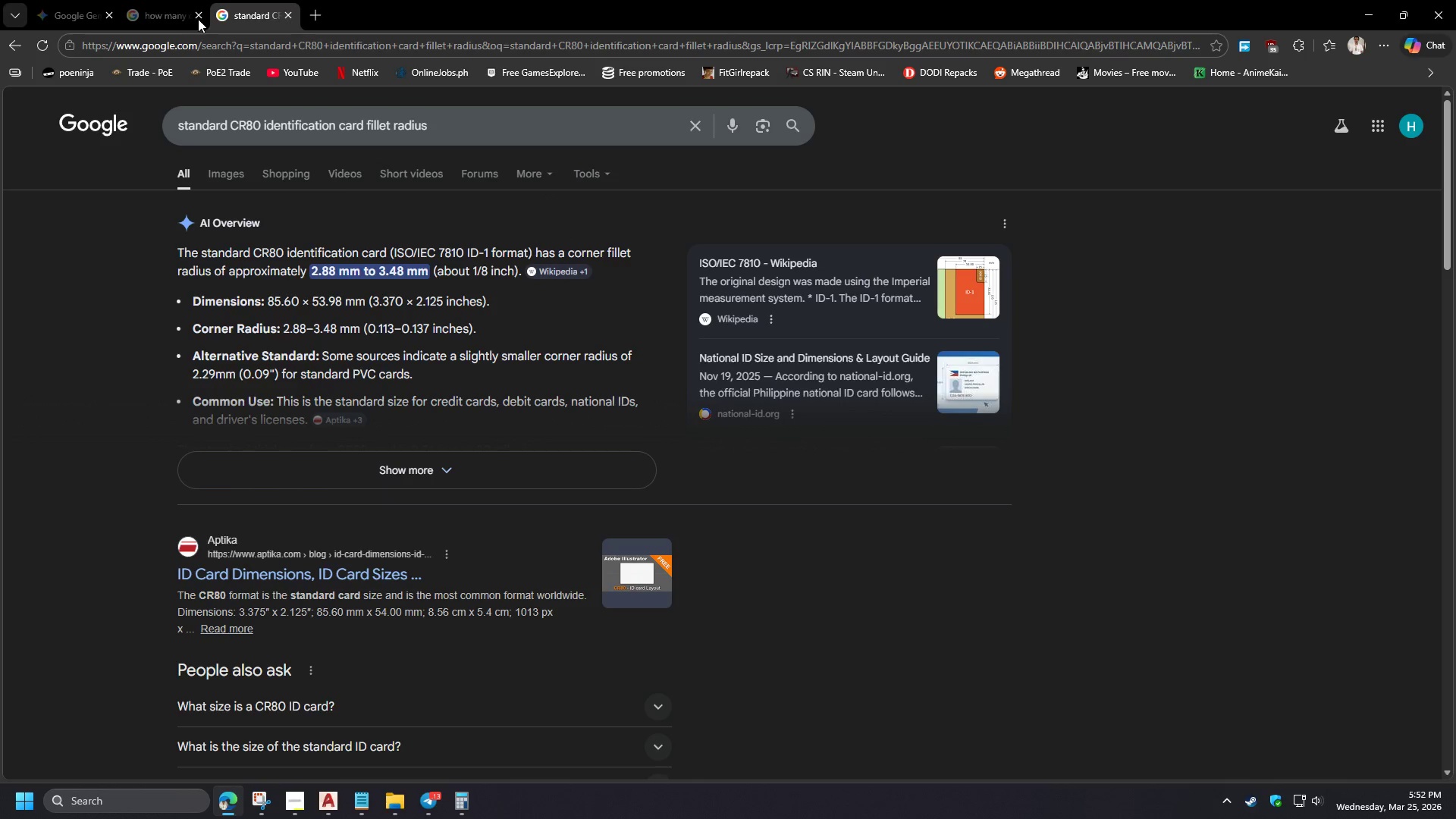 
triple_click([198, 19])
 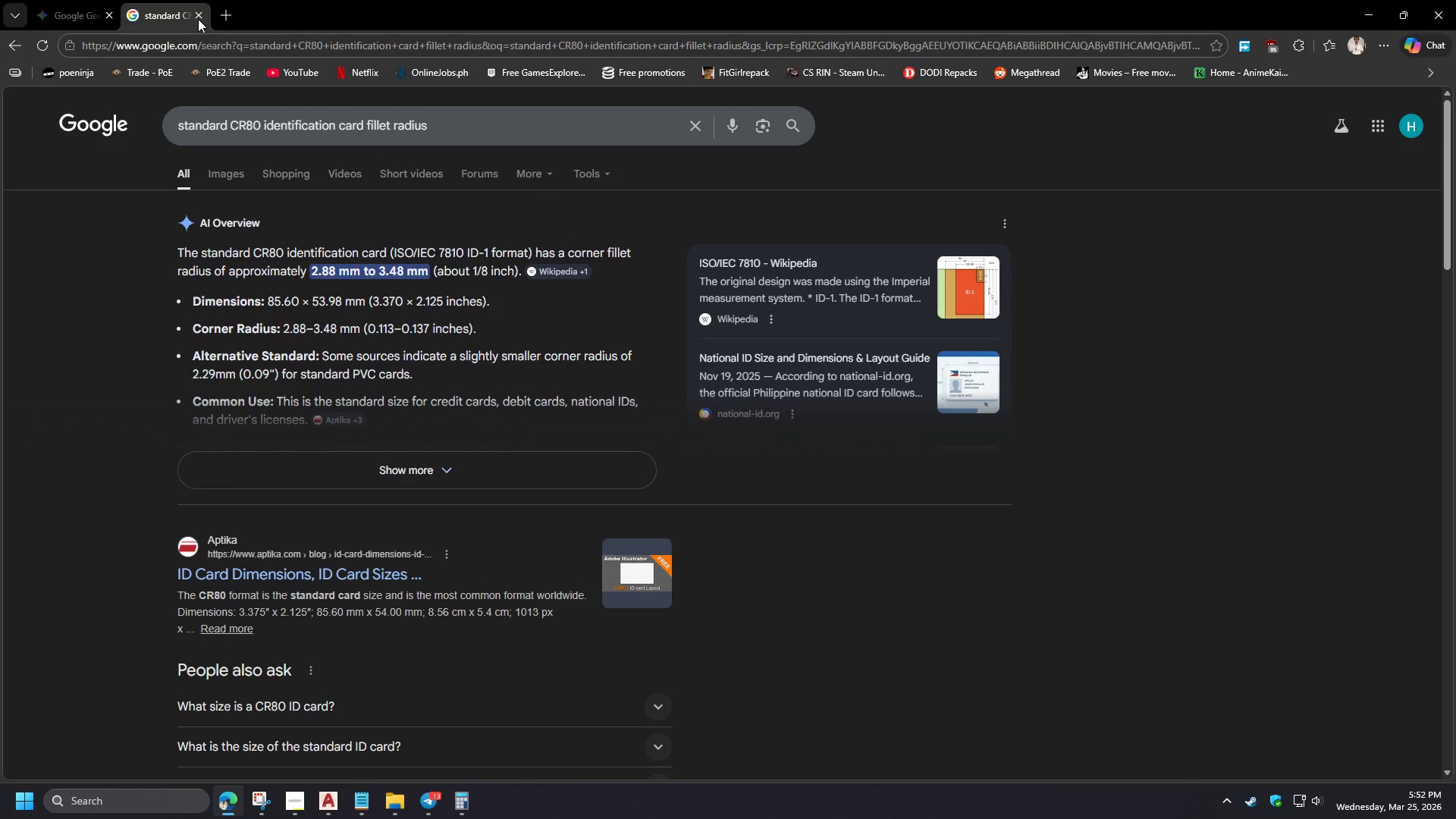 
triple_click([198, 19])
 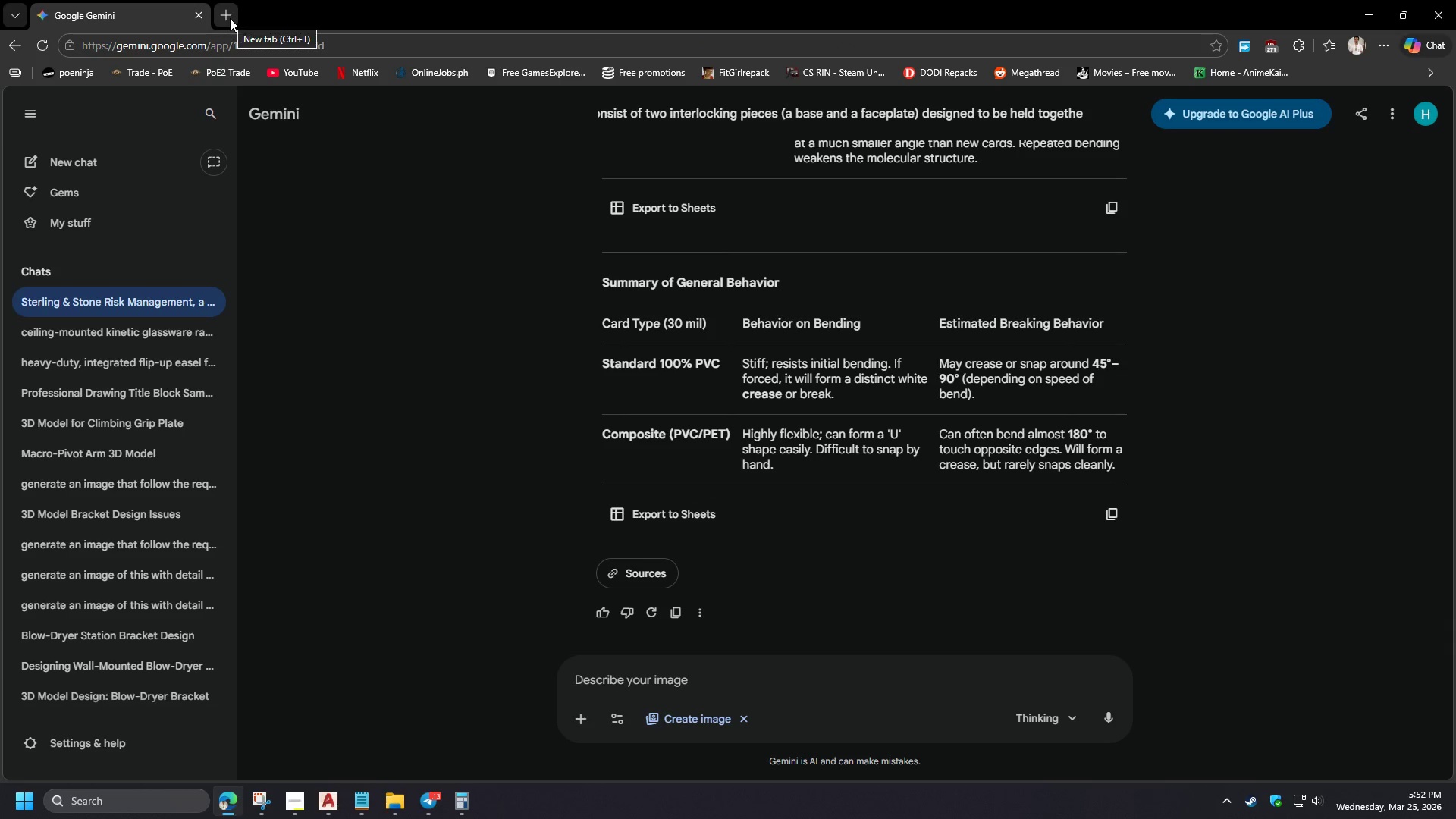 
left_click([230, 18])
 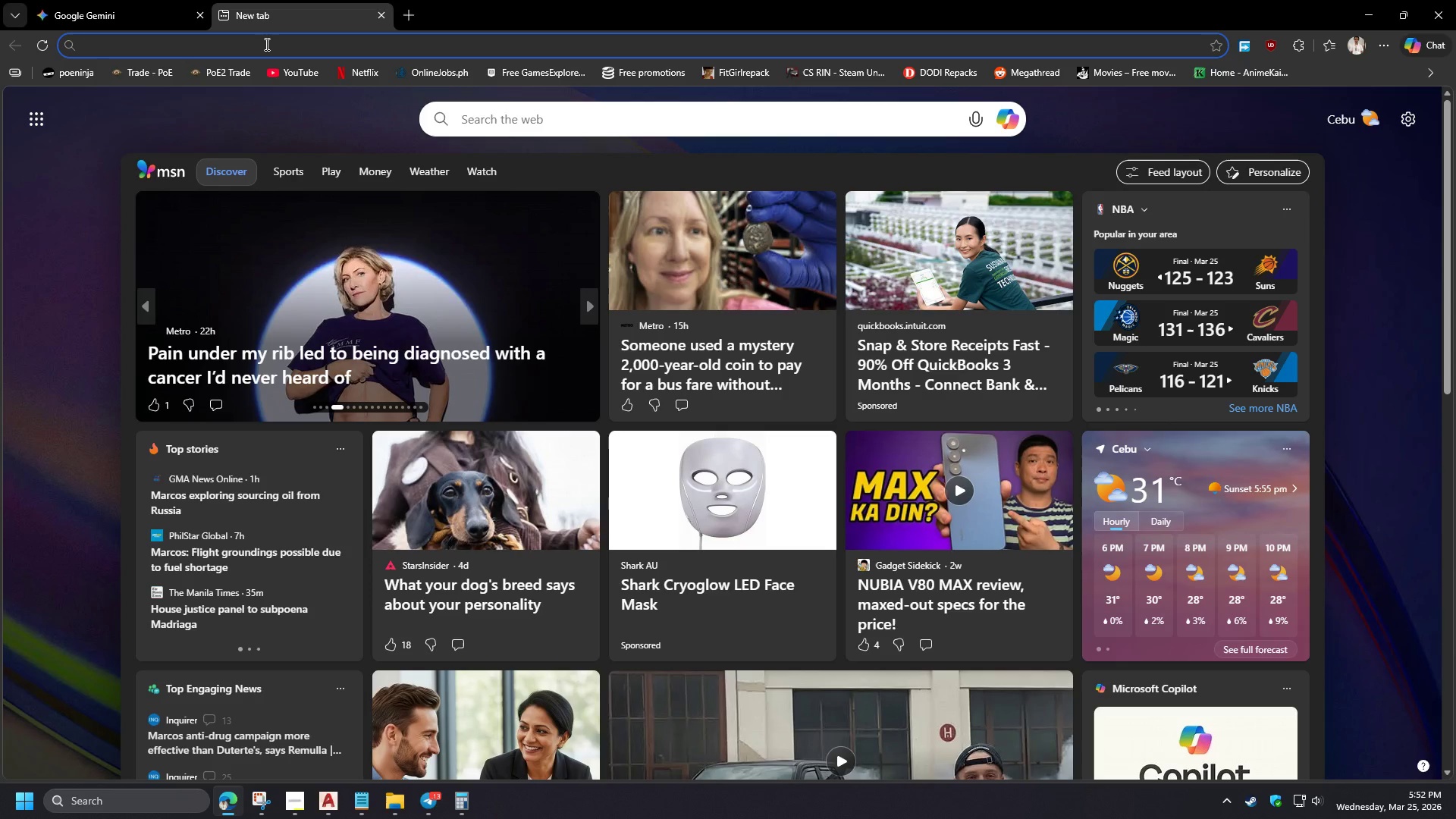 
wait(16.41)
 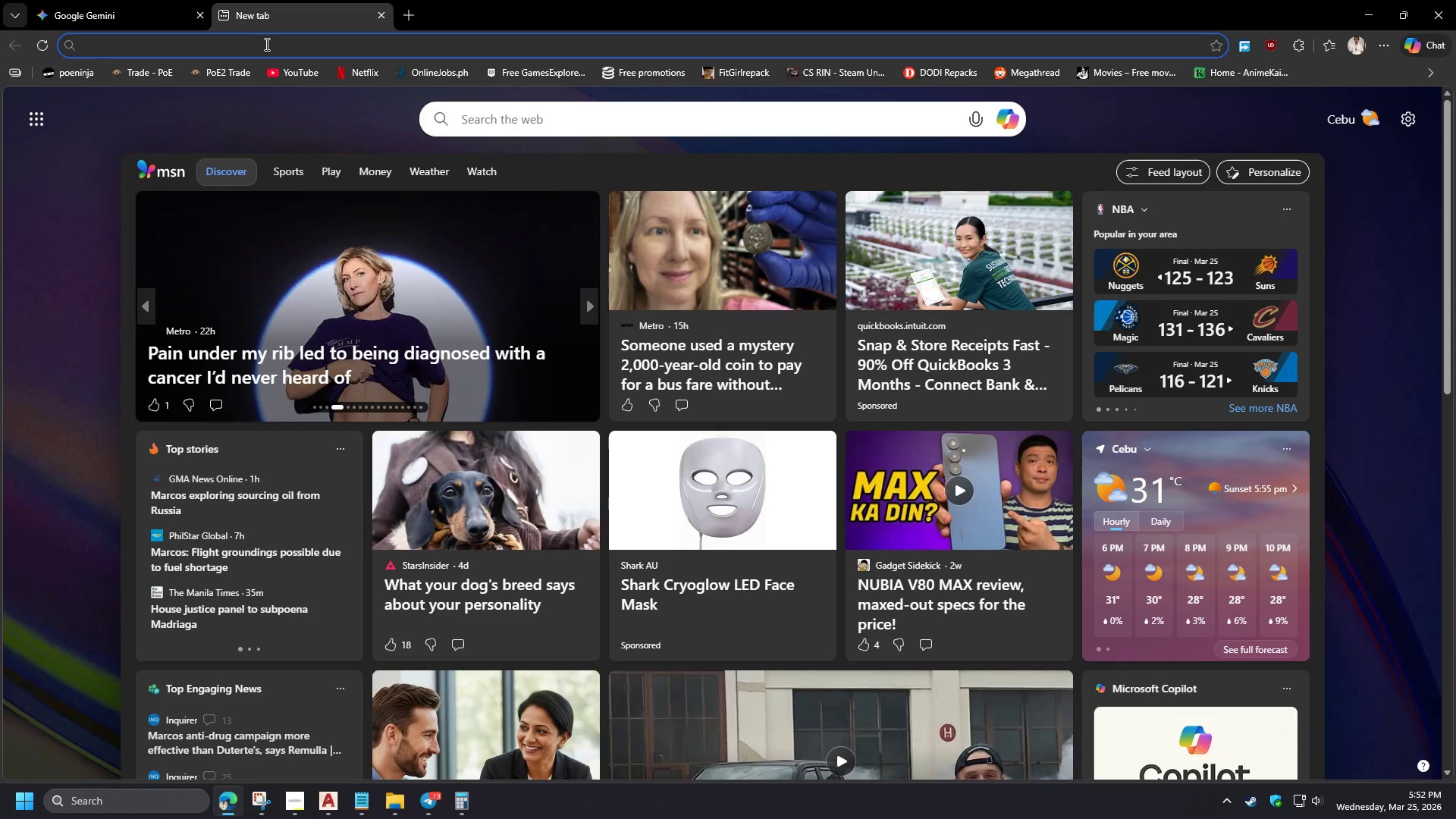 
type(5 DEGREE)
key(Backspace)
key(Backspace)
key(Backspace)
key(Backspace)
key(Backspace)
key(Backspace)
key(Backspace)
type(degree taper for card)
 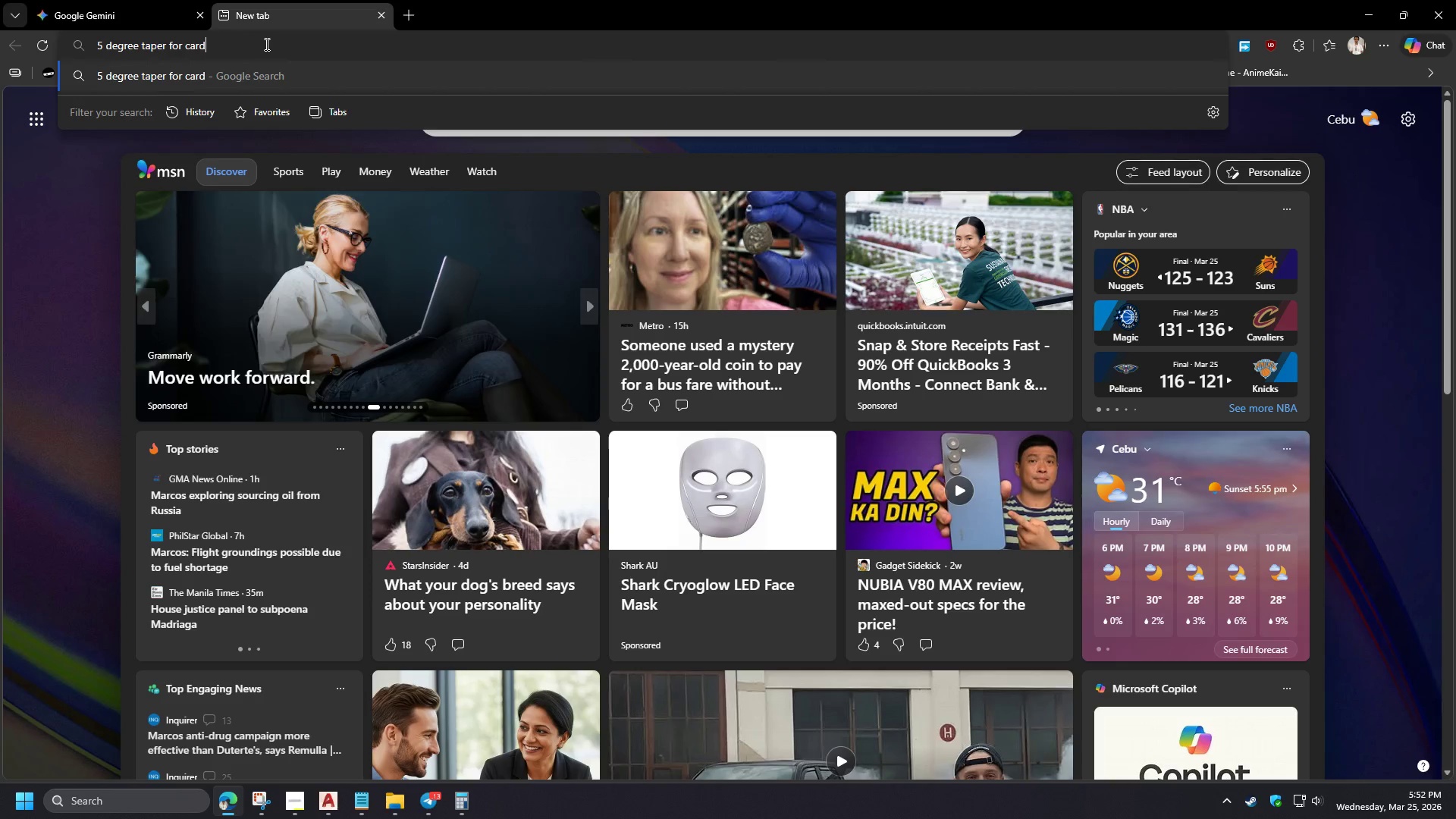 
type( insertion entry)
 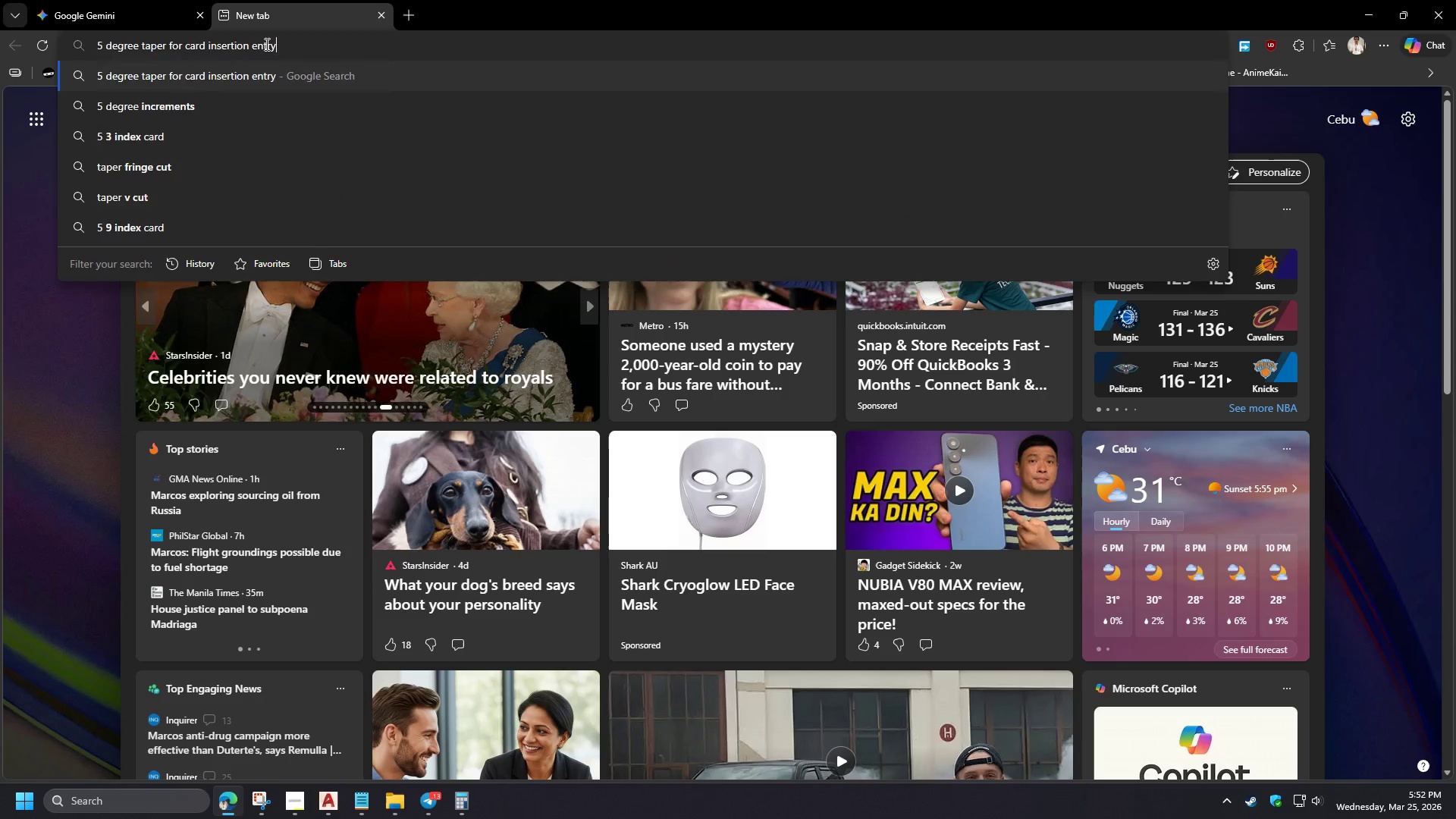 
key(Enter)
 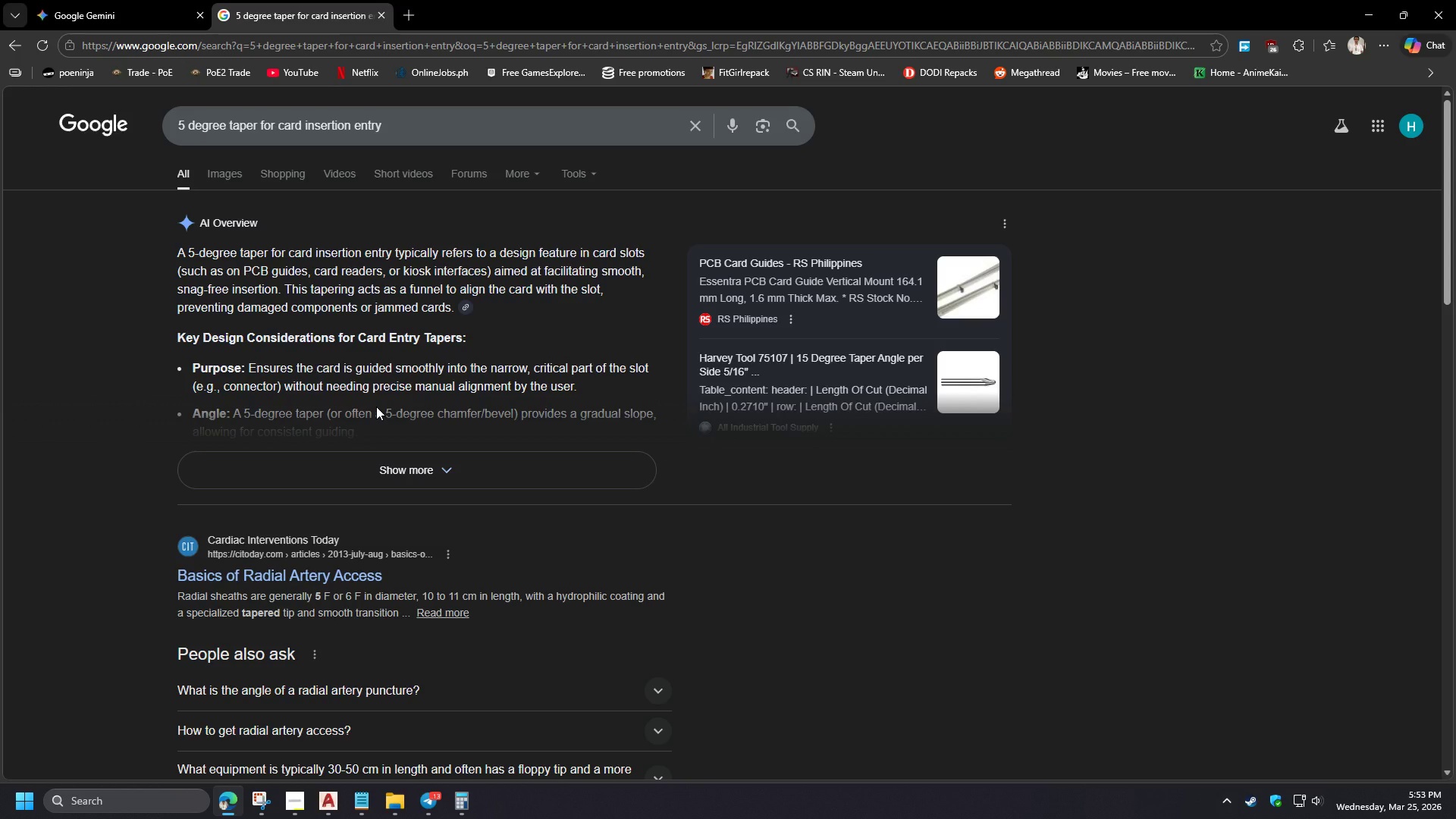 
wait(14.94)
 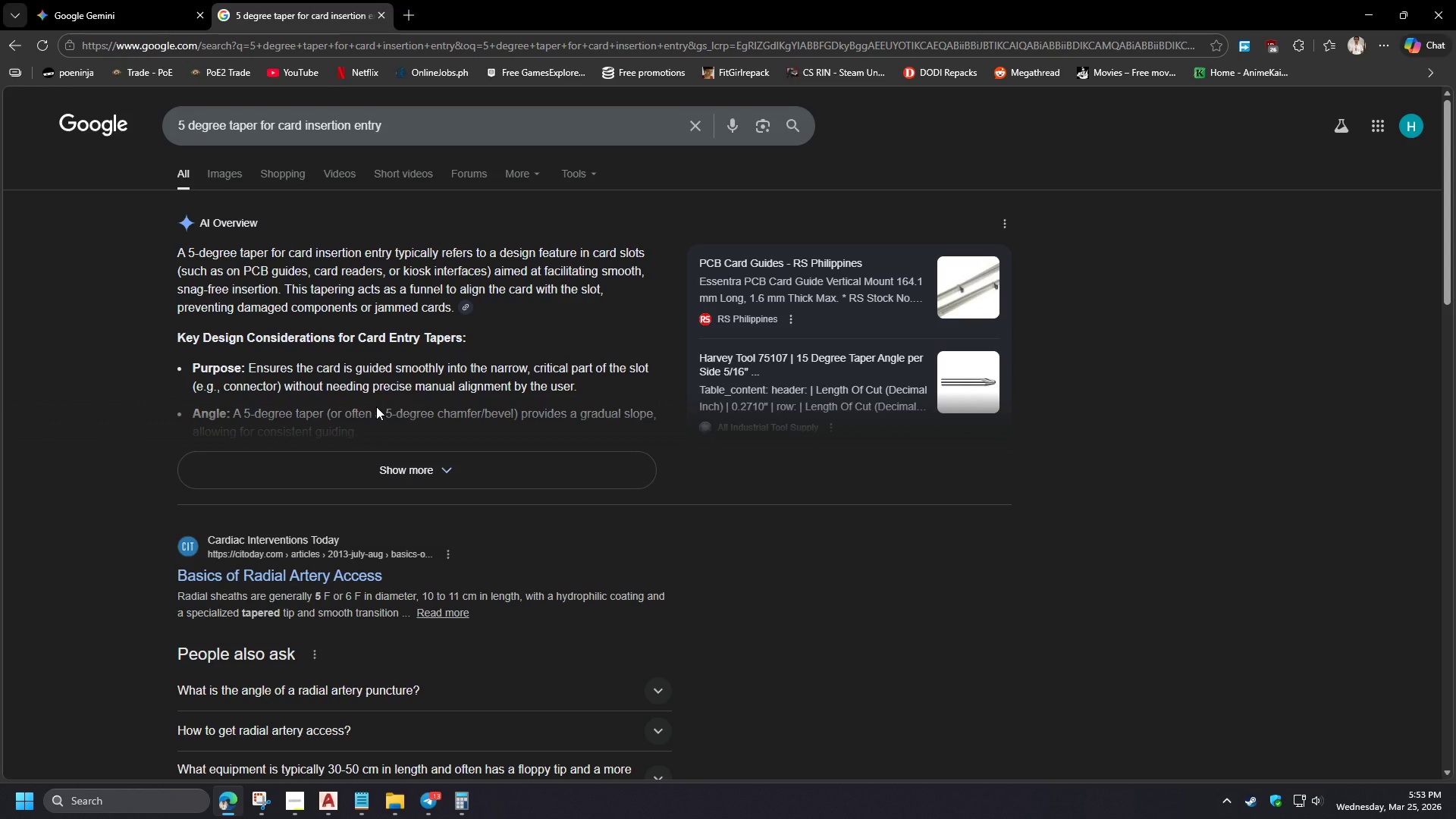 
left_click([416, 130])
 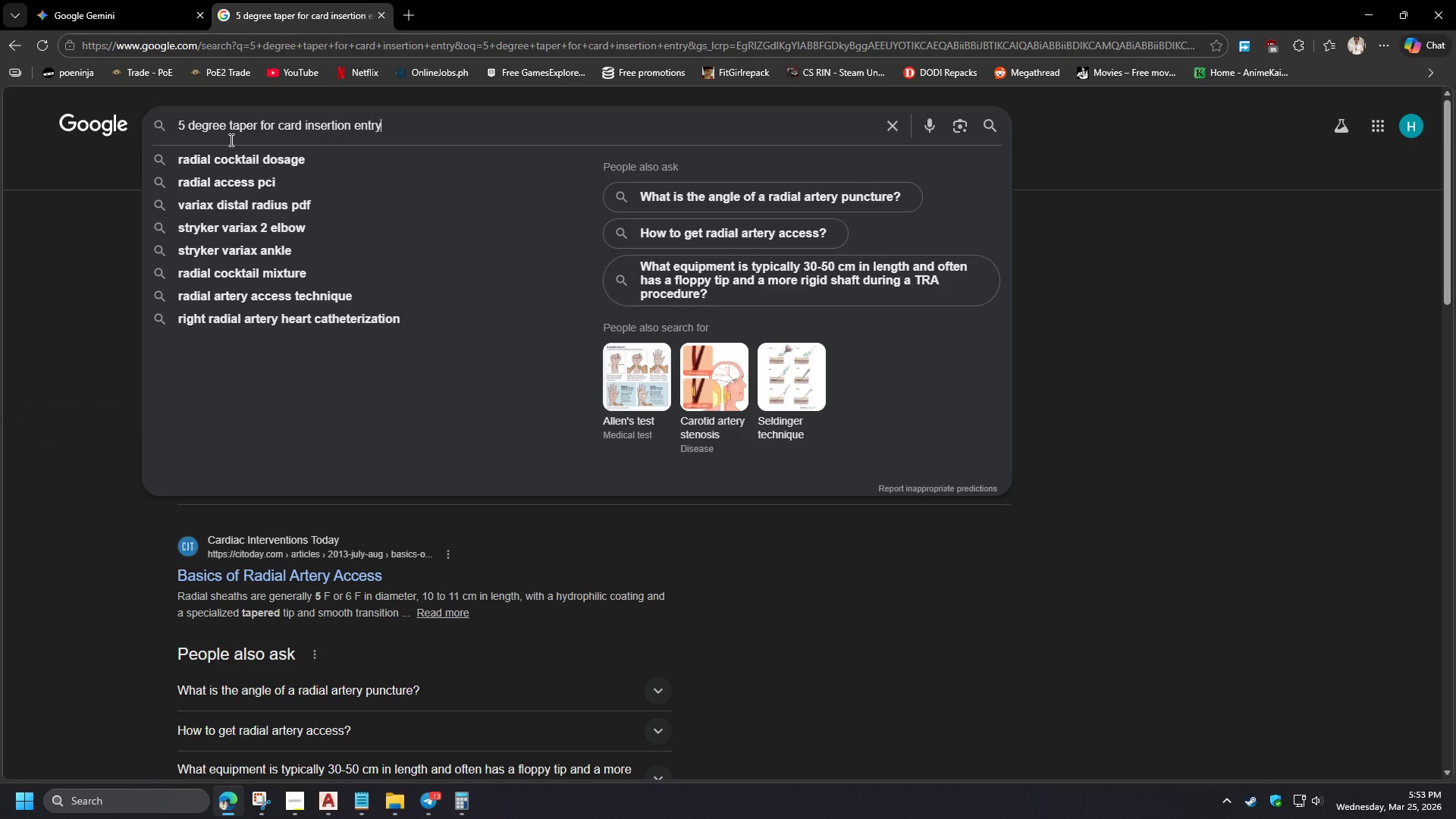 
left_click([180, 127])
 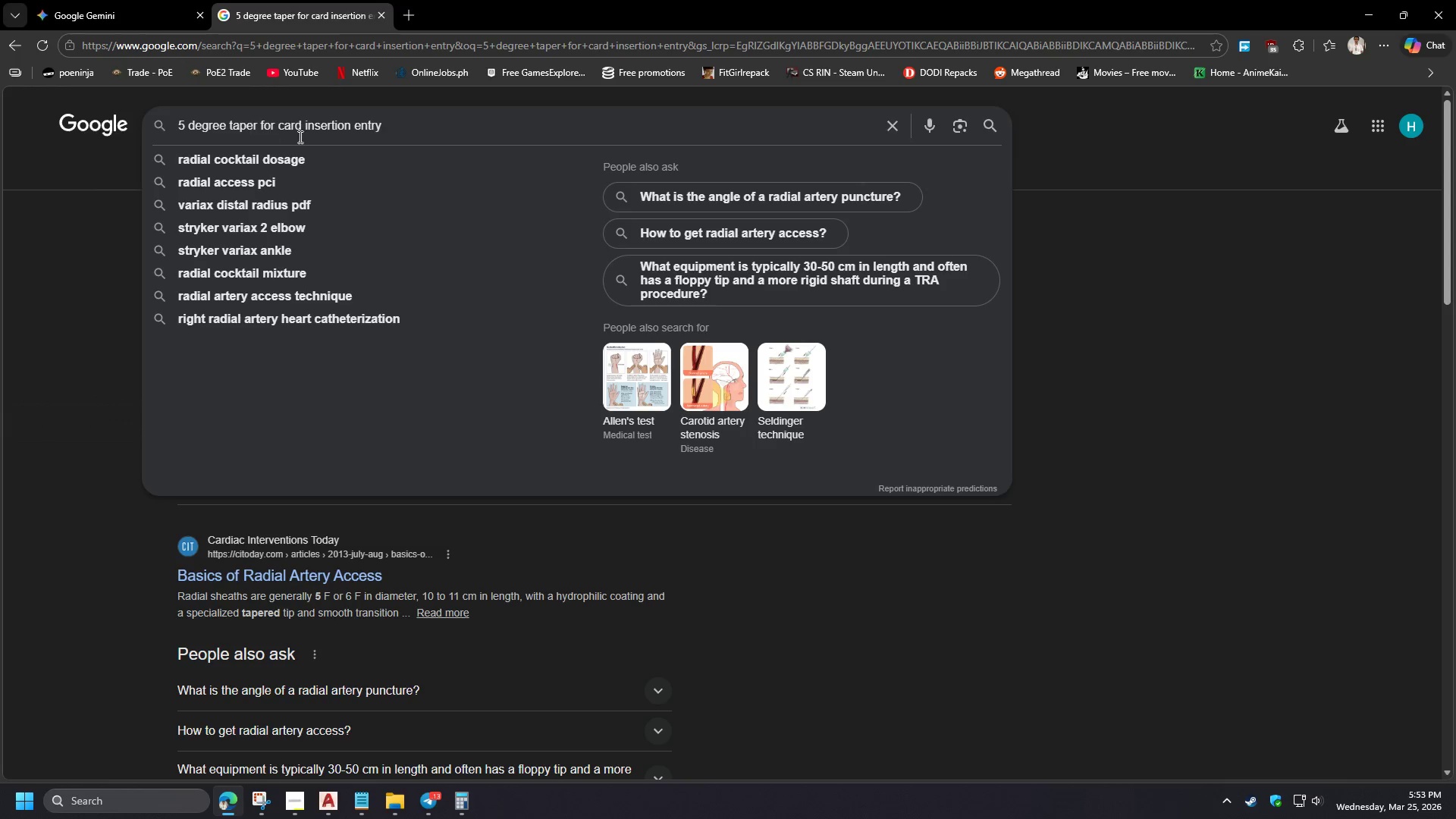 
key(Shift+ShiftRight)
 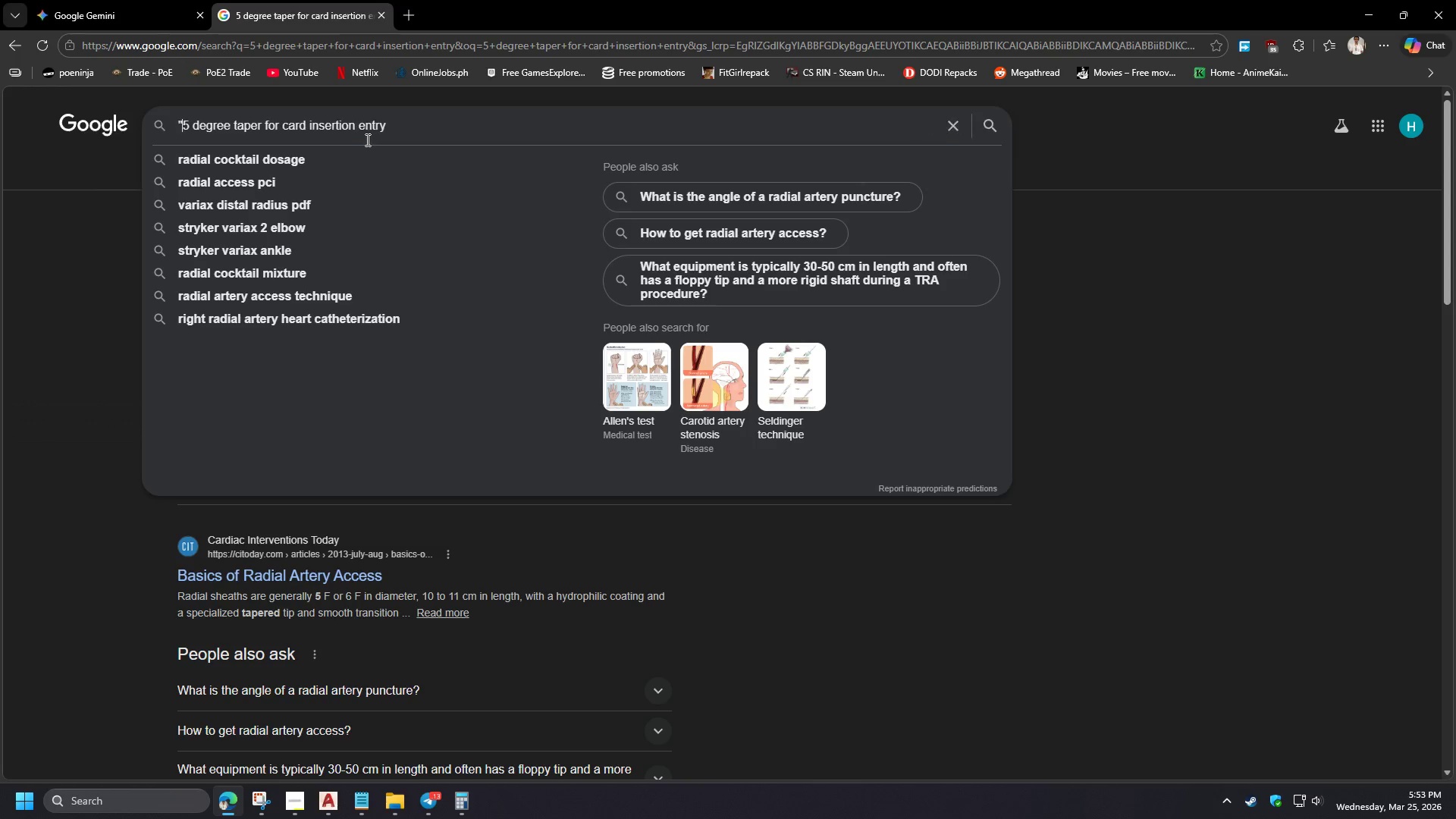 
key(Shift+Quote)
 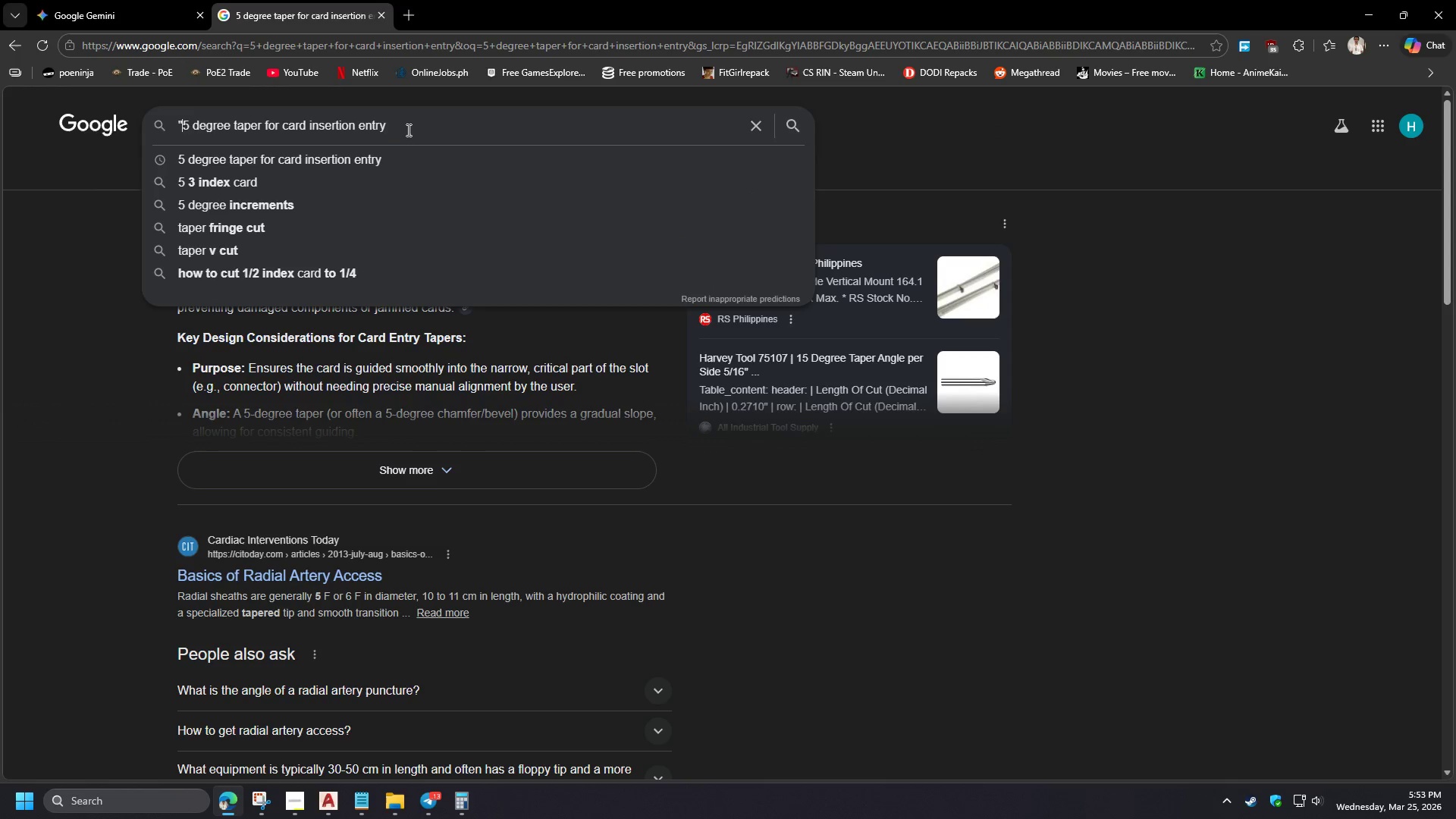 
left_click([410, 127])
 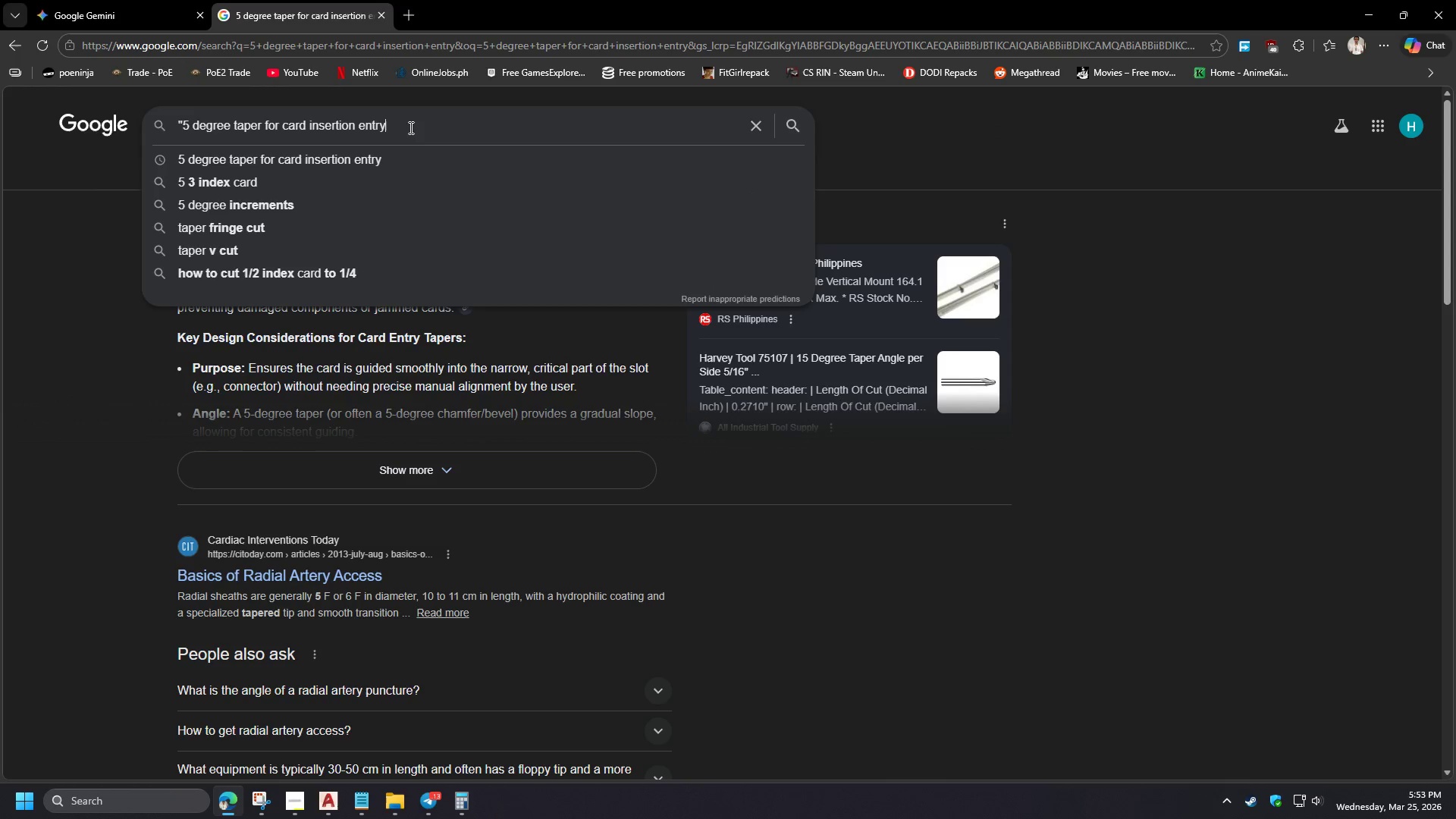 
key(Shift+ShiftRight)
 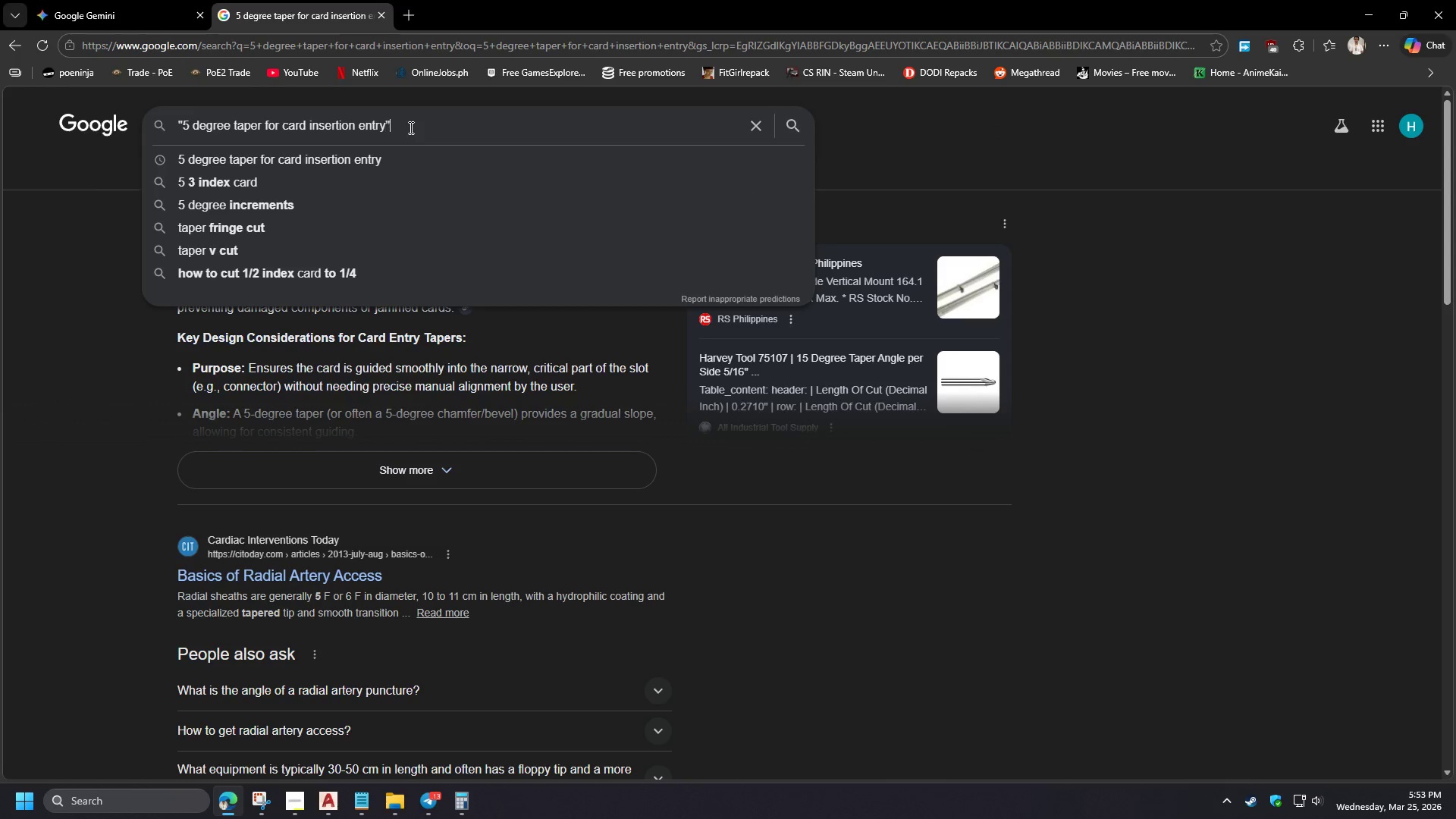 
key(Shift+Quote)
 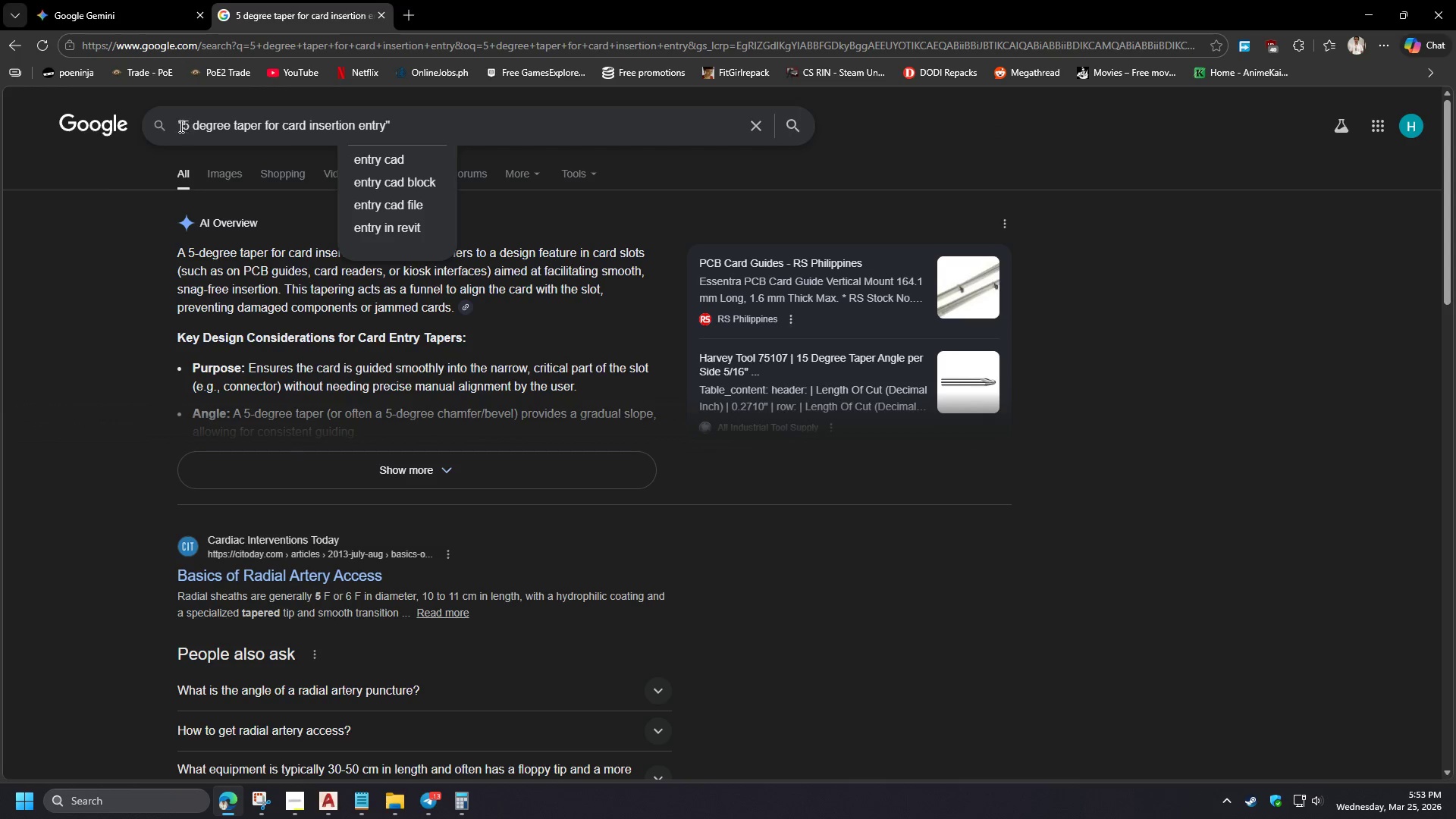 
left_click([178, 125])
 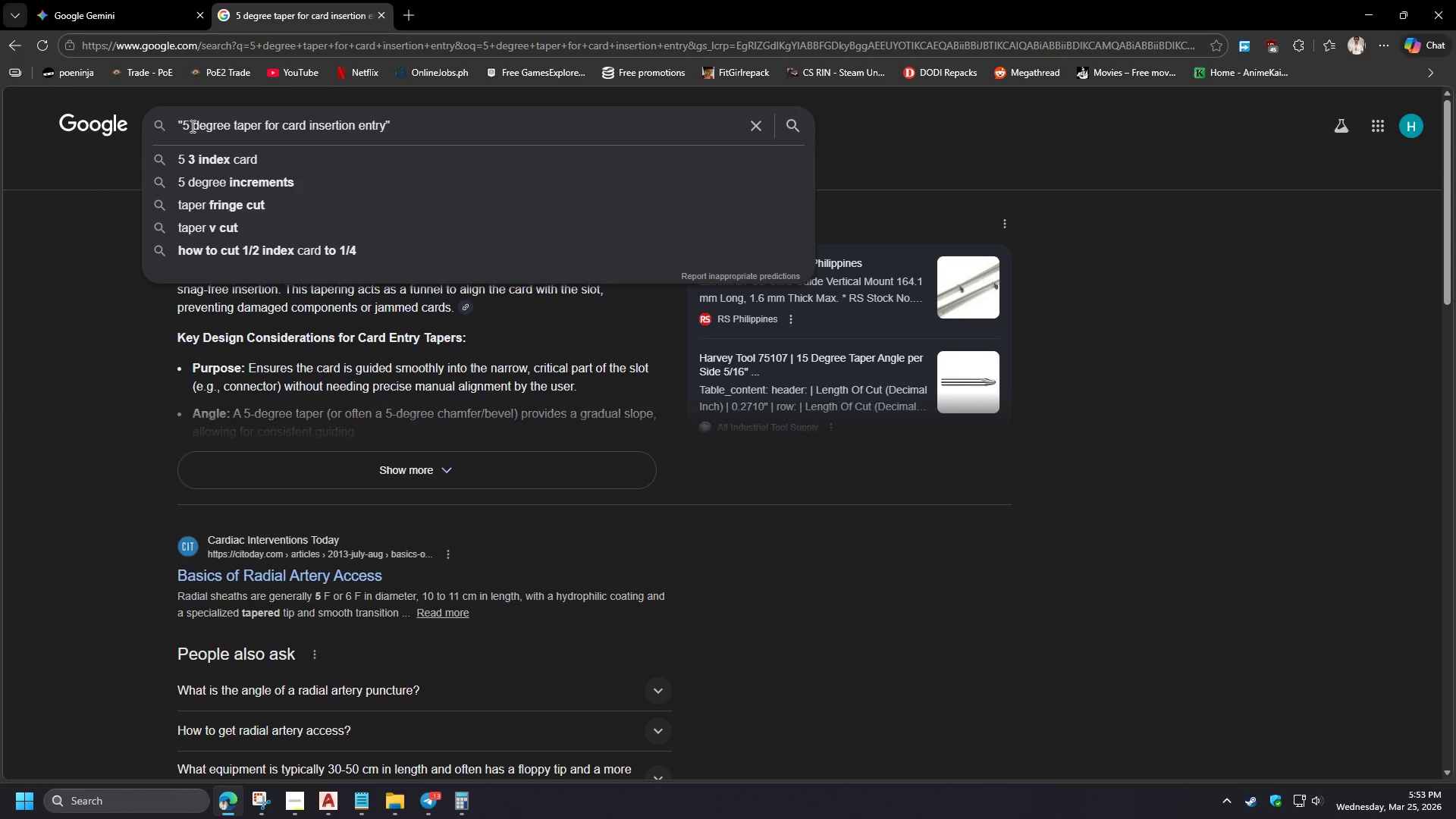 
type(check grammar )
 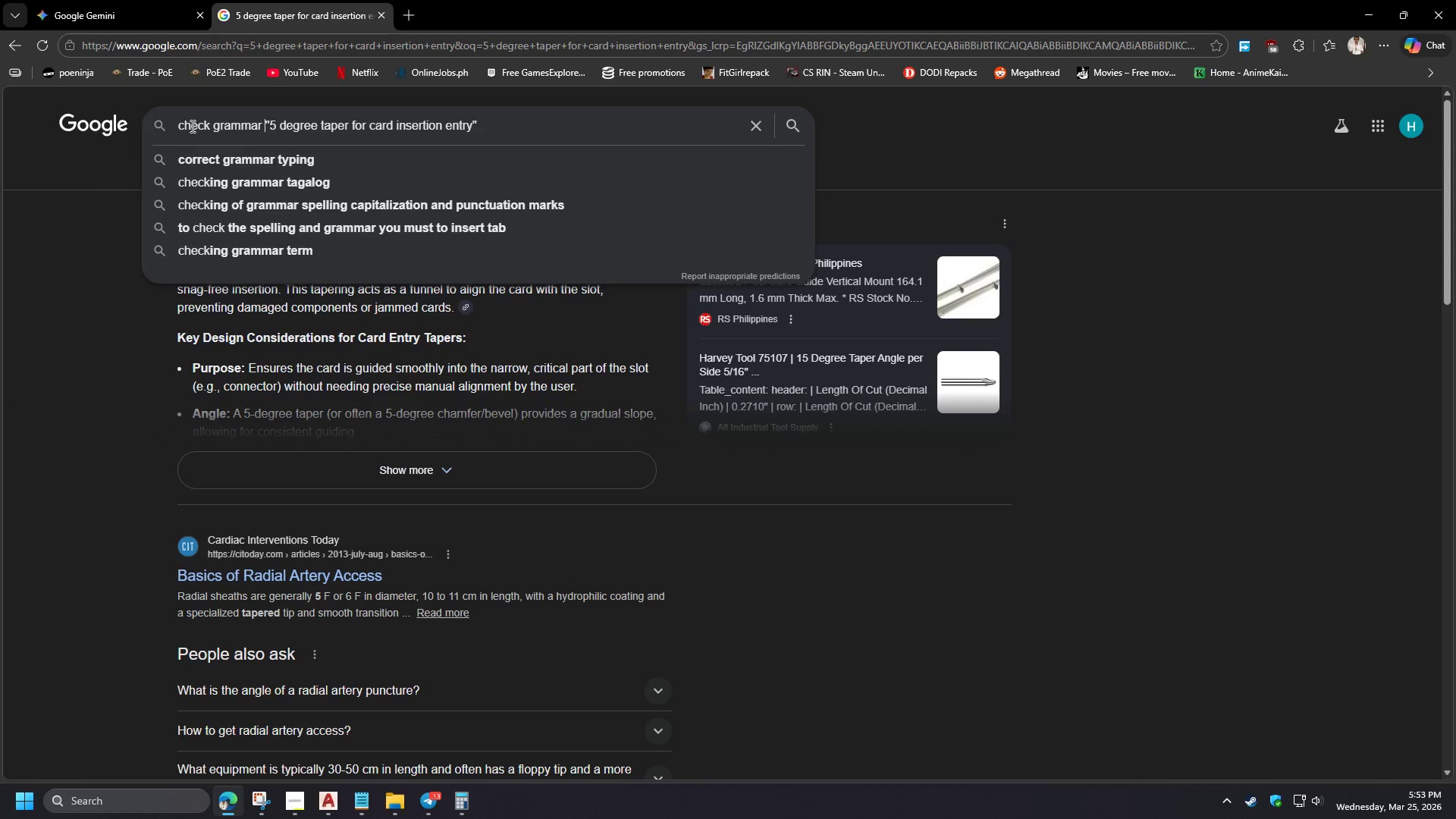 
key(Enter)
 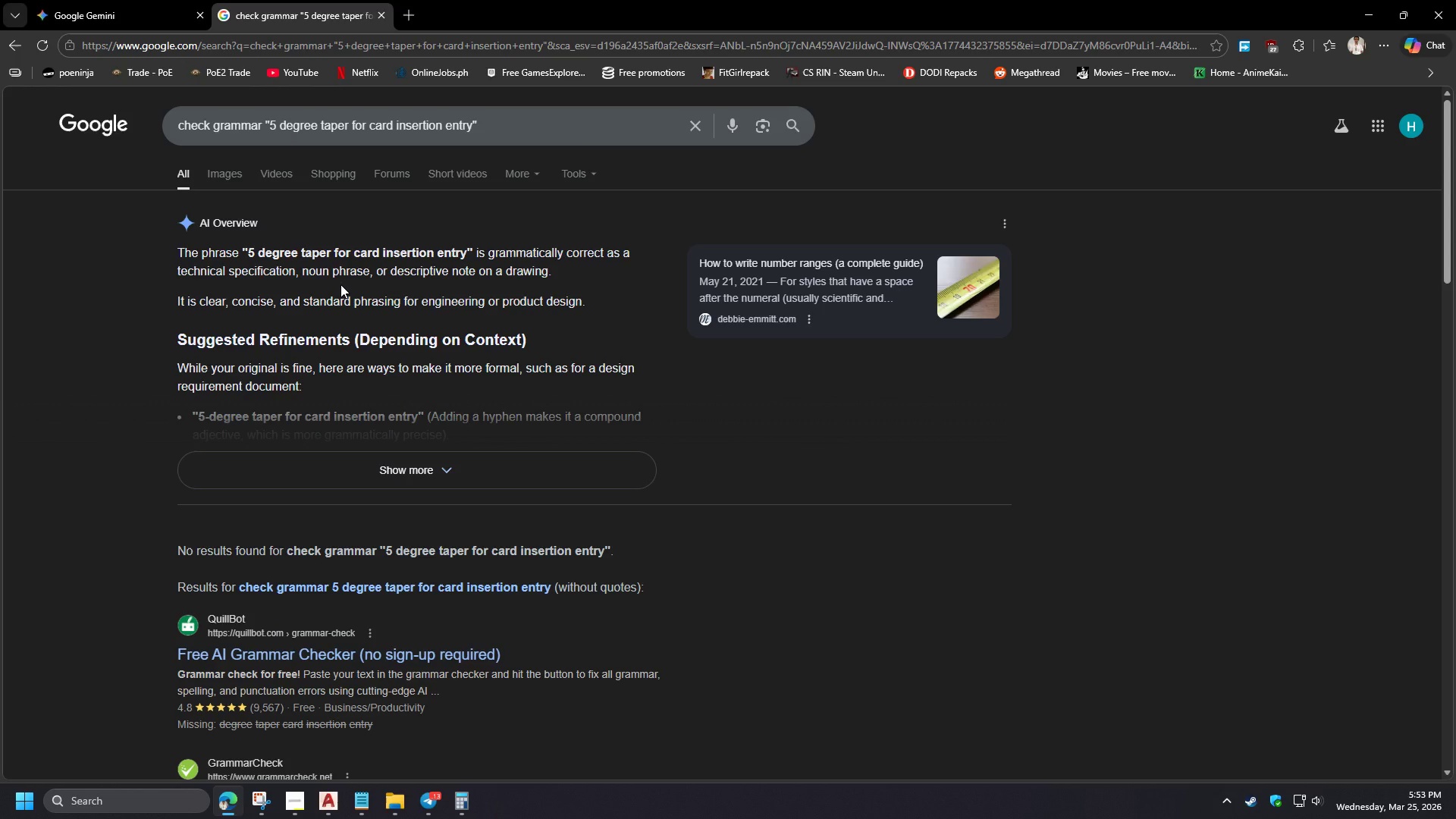 
wait(9.7)
 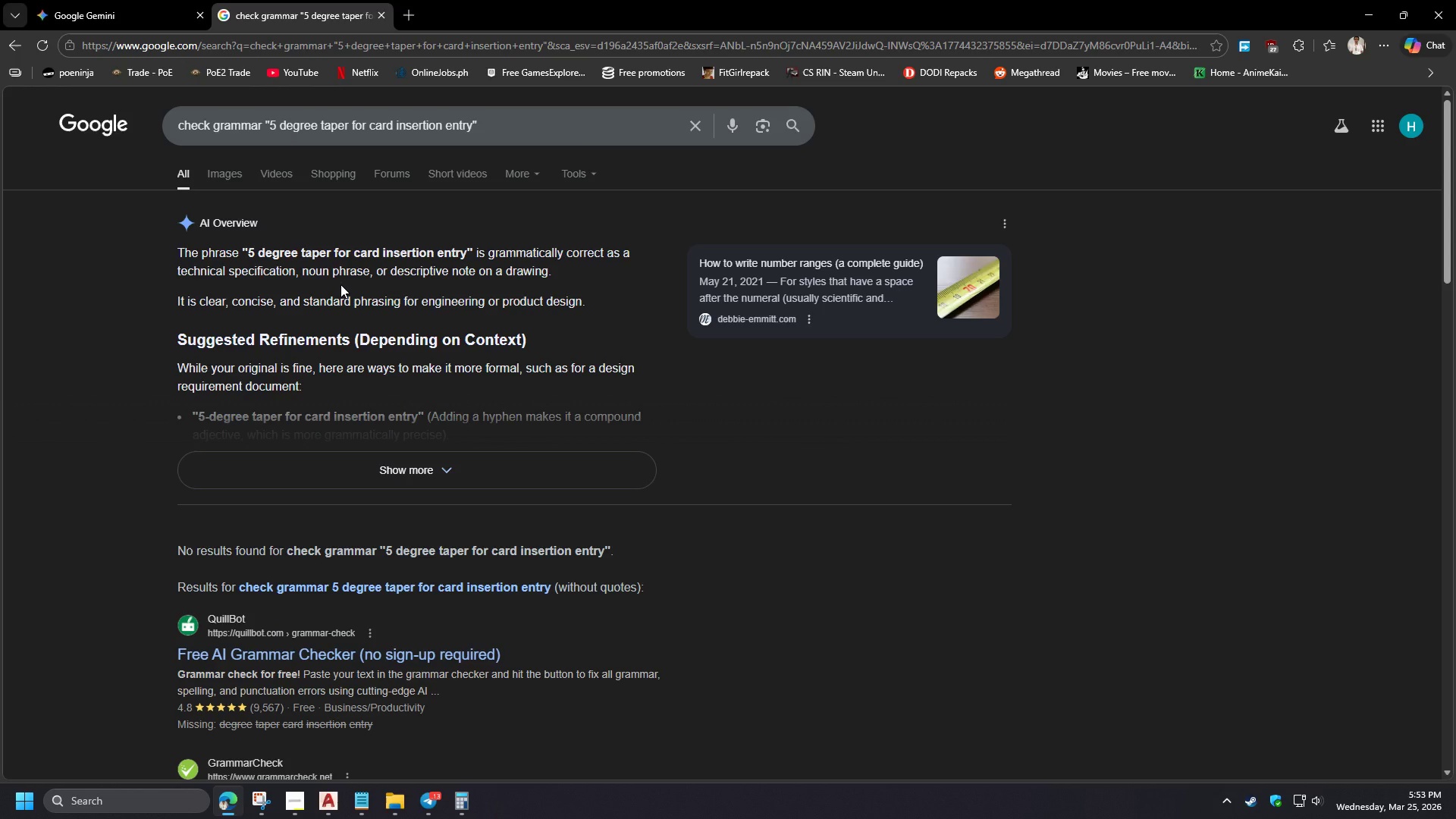 
left_click([387, 466])
 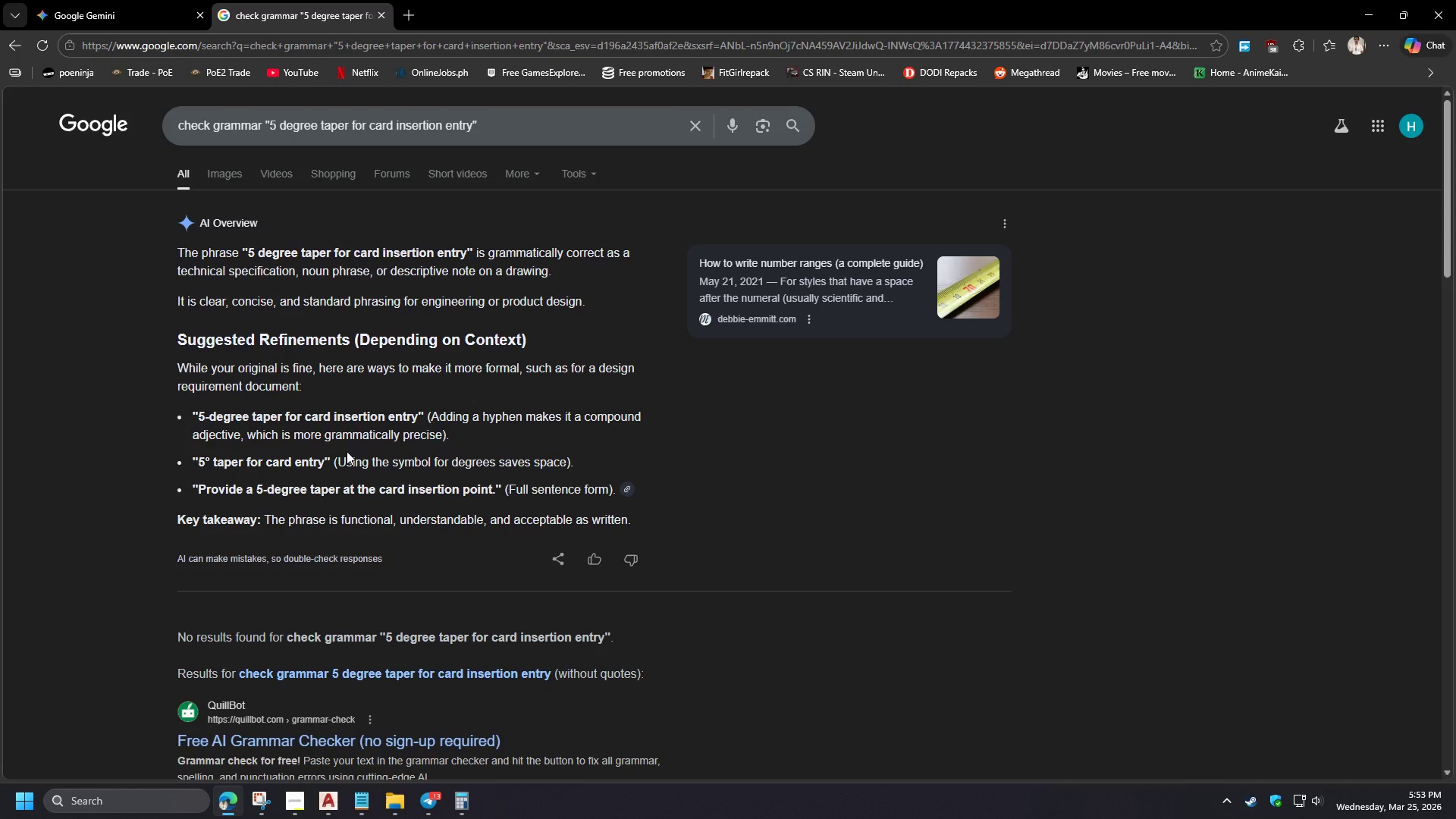 
wait(15.36)
 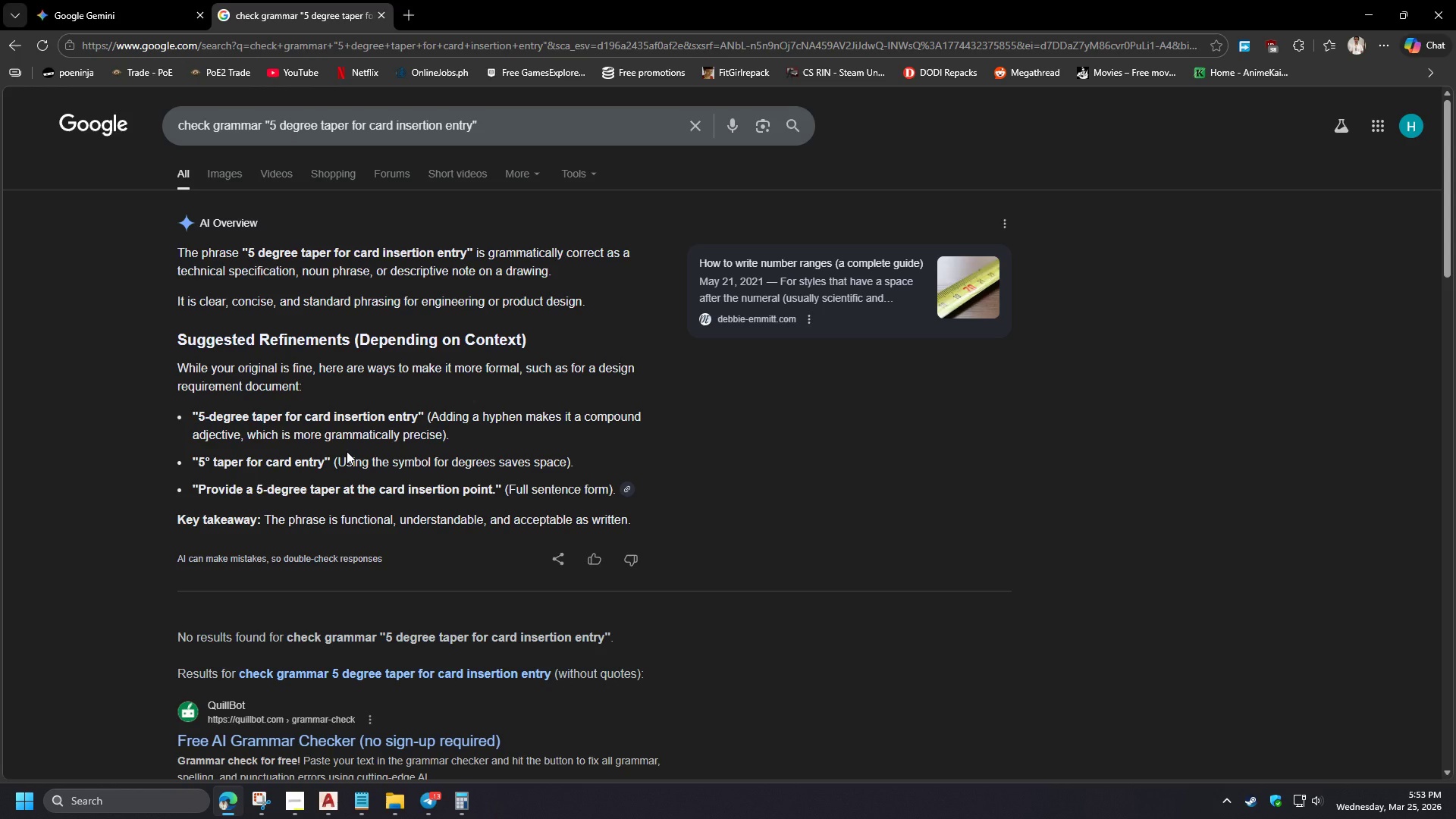 
left_click_drag(start_coordinate=[199, 416], to_coordinate=[417, 419])
 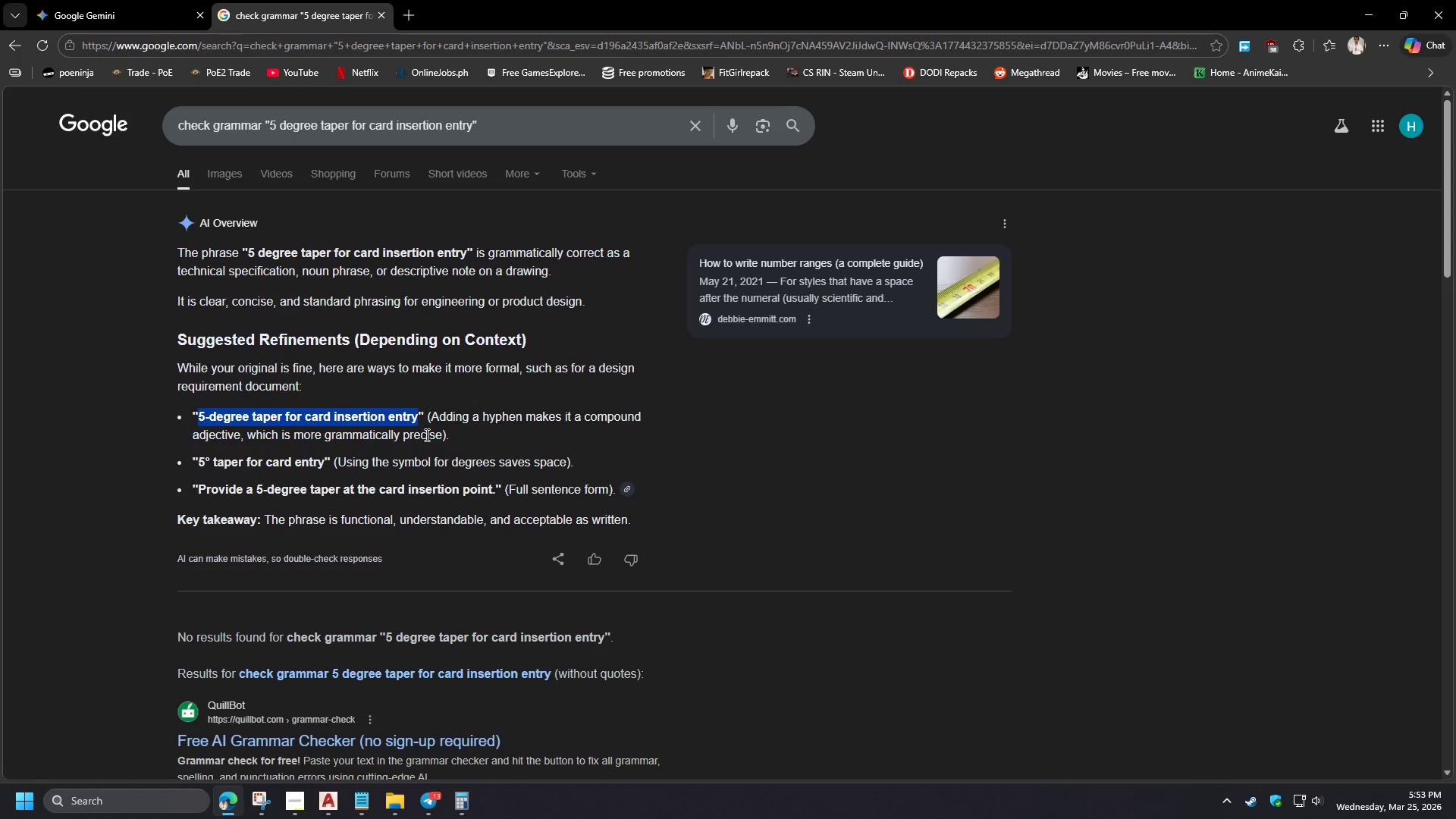 
key(Control+C)
 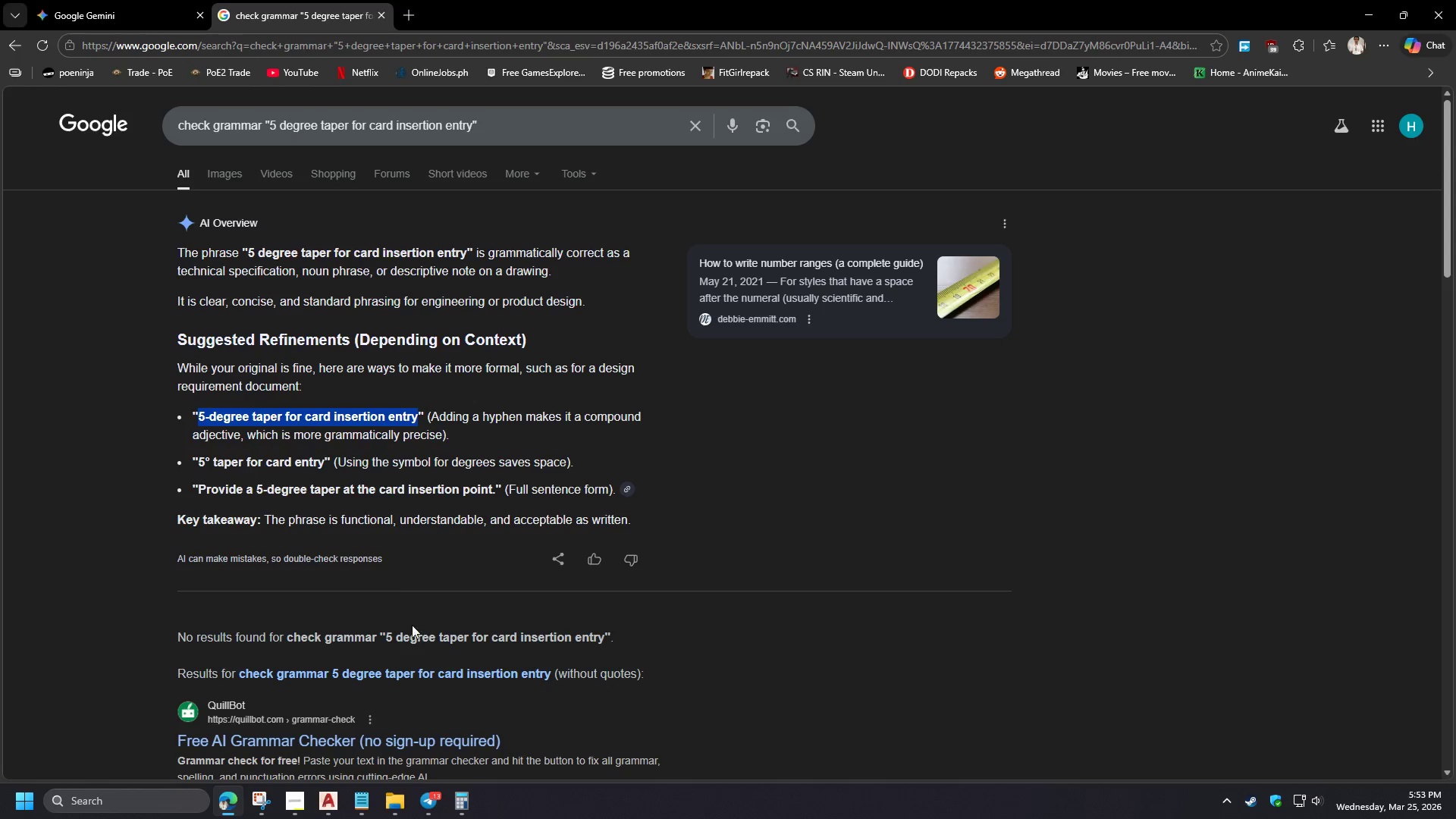 
left_click([233, 806])
 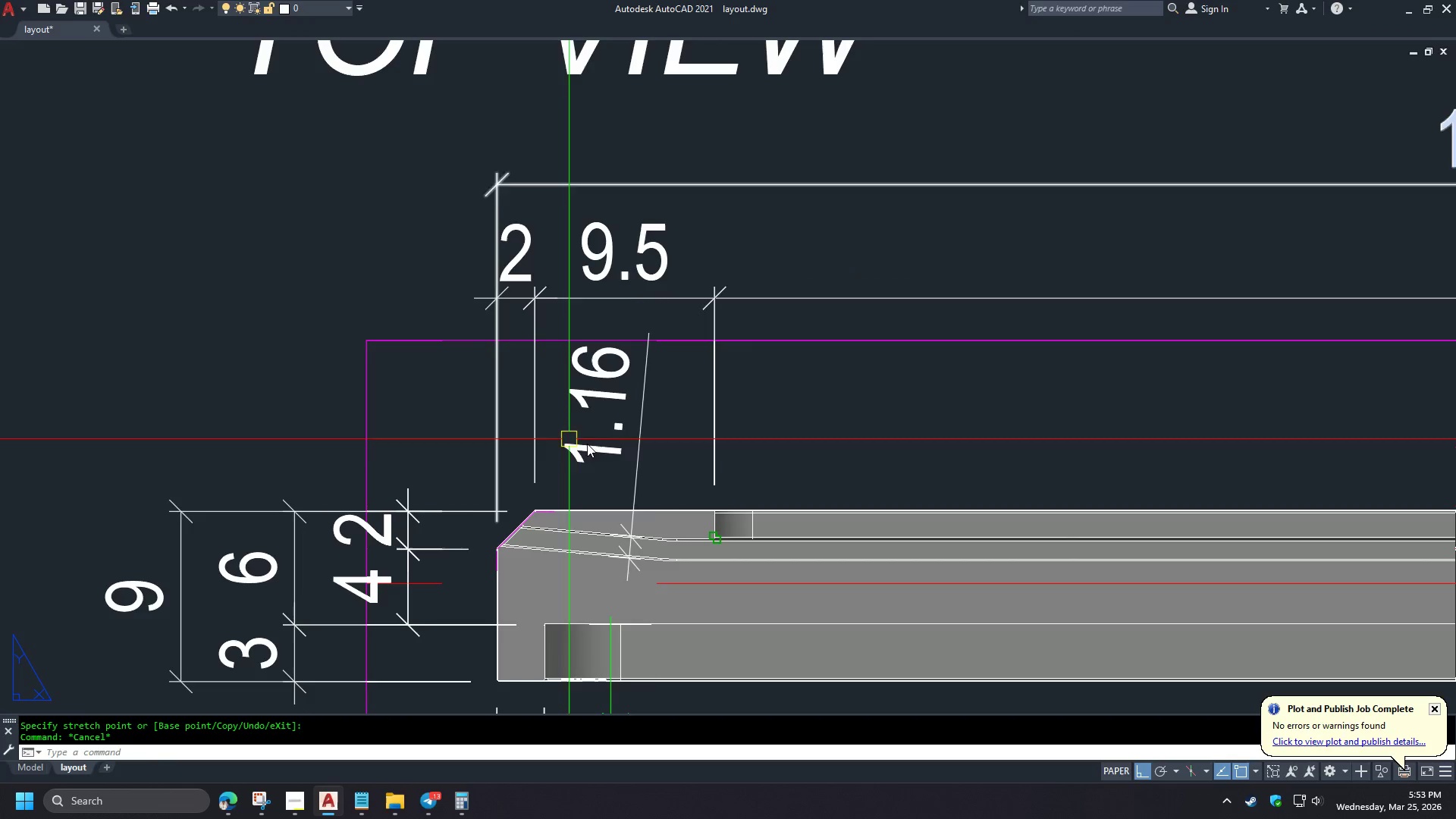 
scroll: coordinate [892, 441], scroll_direction: down, amount: 5.0
 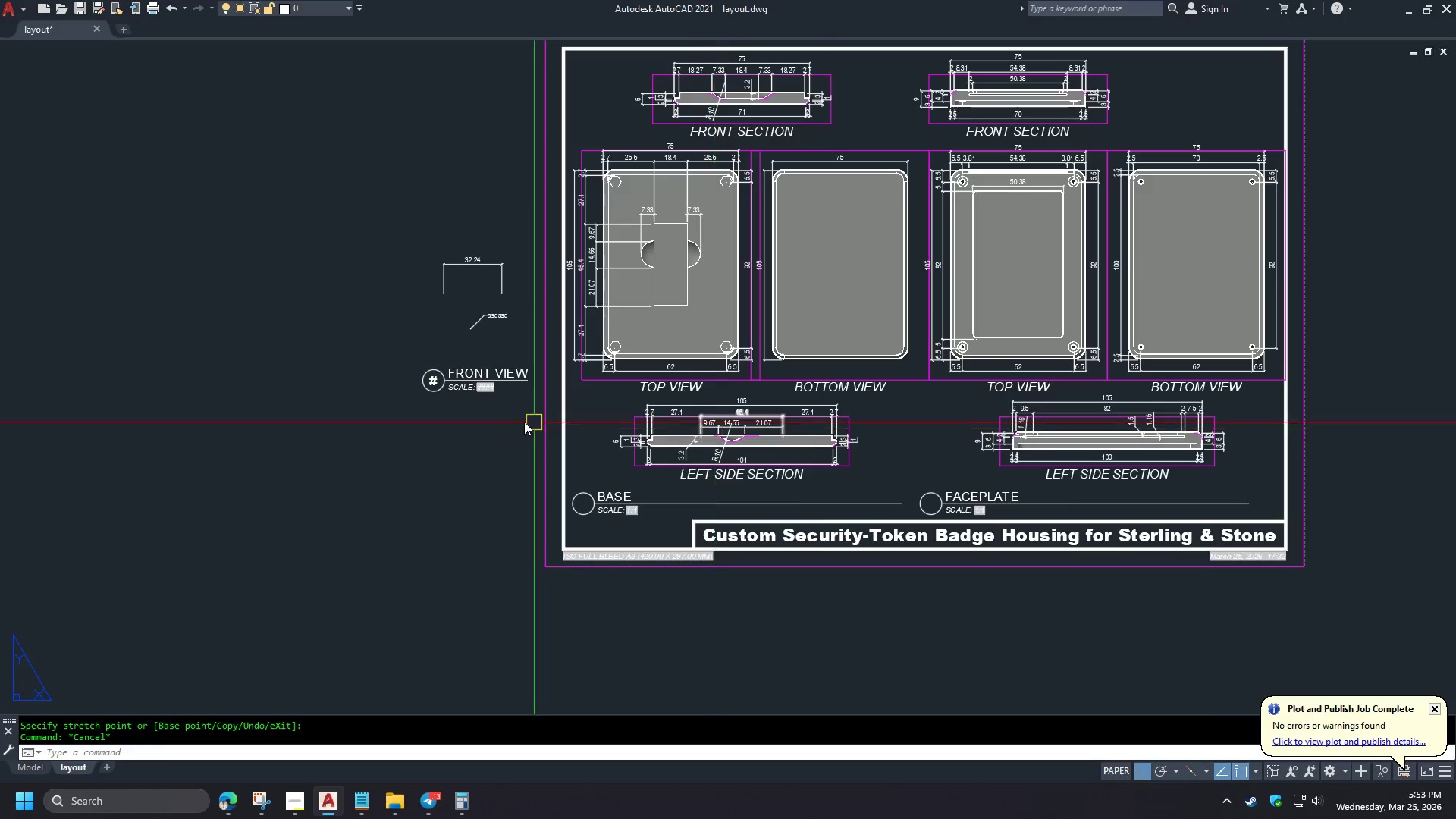 
scroll: coordinate [500, 409], scroll_direction: up, amount: 2.0
 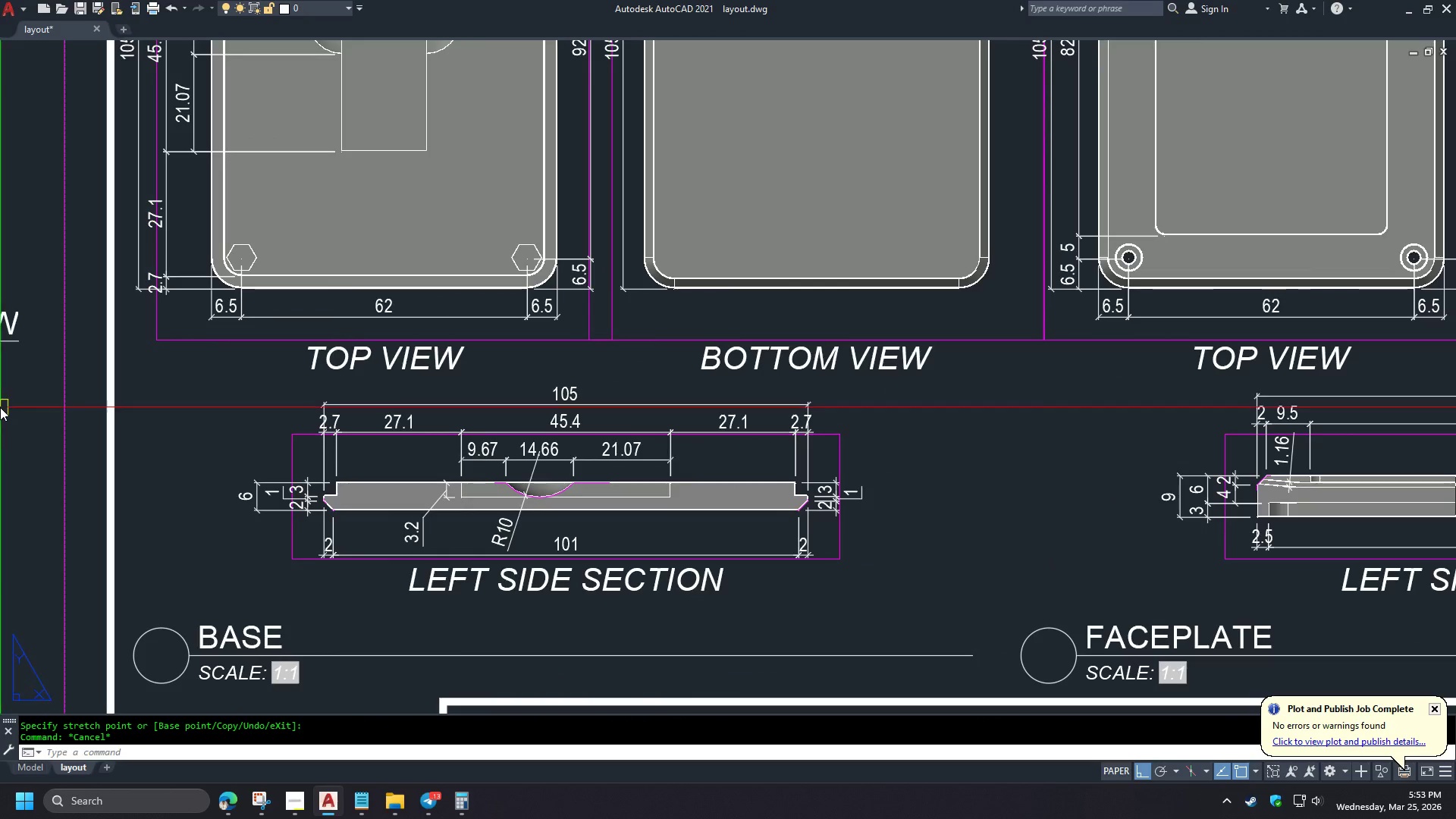 
left_click([269, 268])
 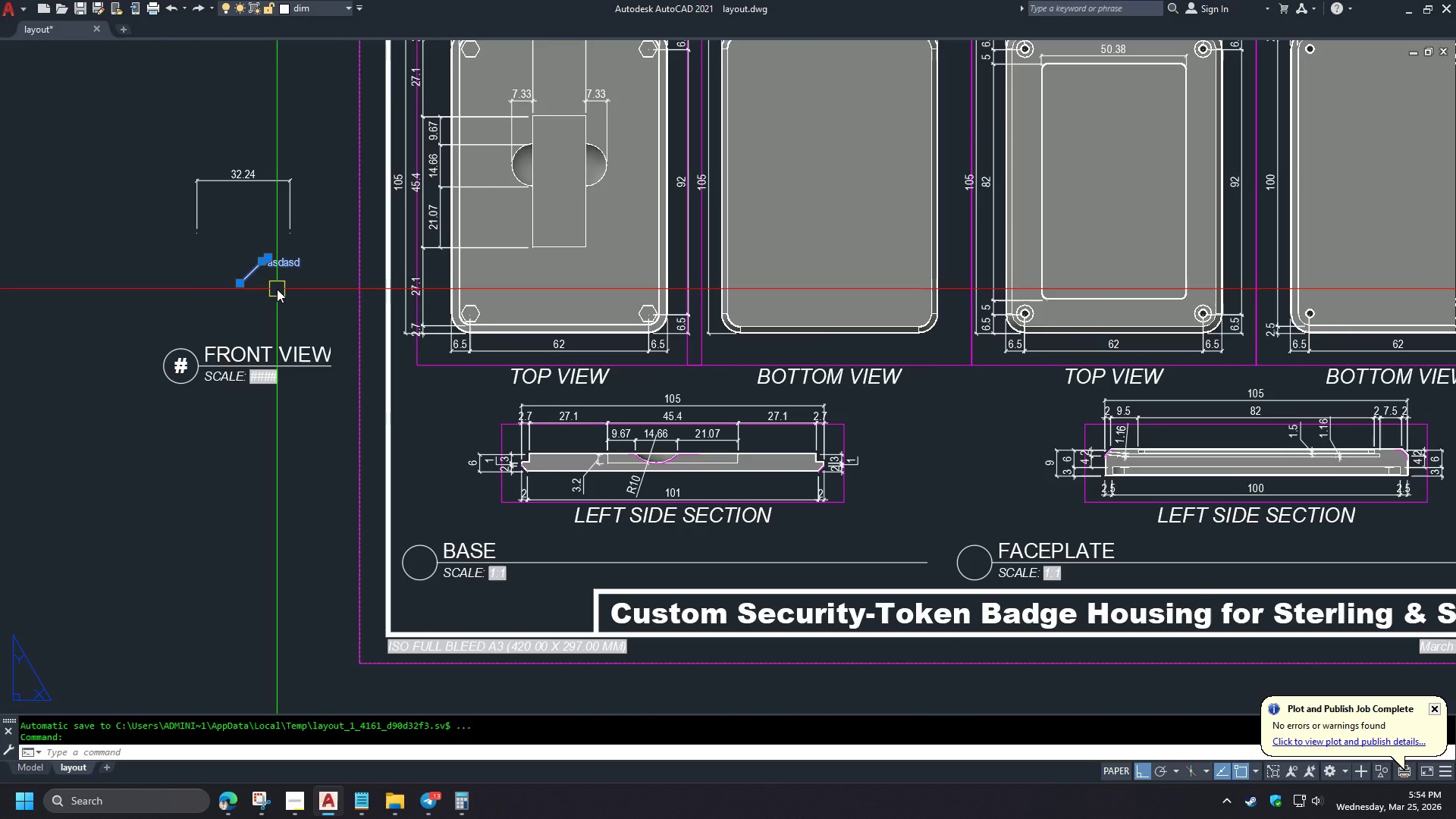 
scroll: coordinate [291, 409], scroll_direction: down, amount: 1.0
 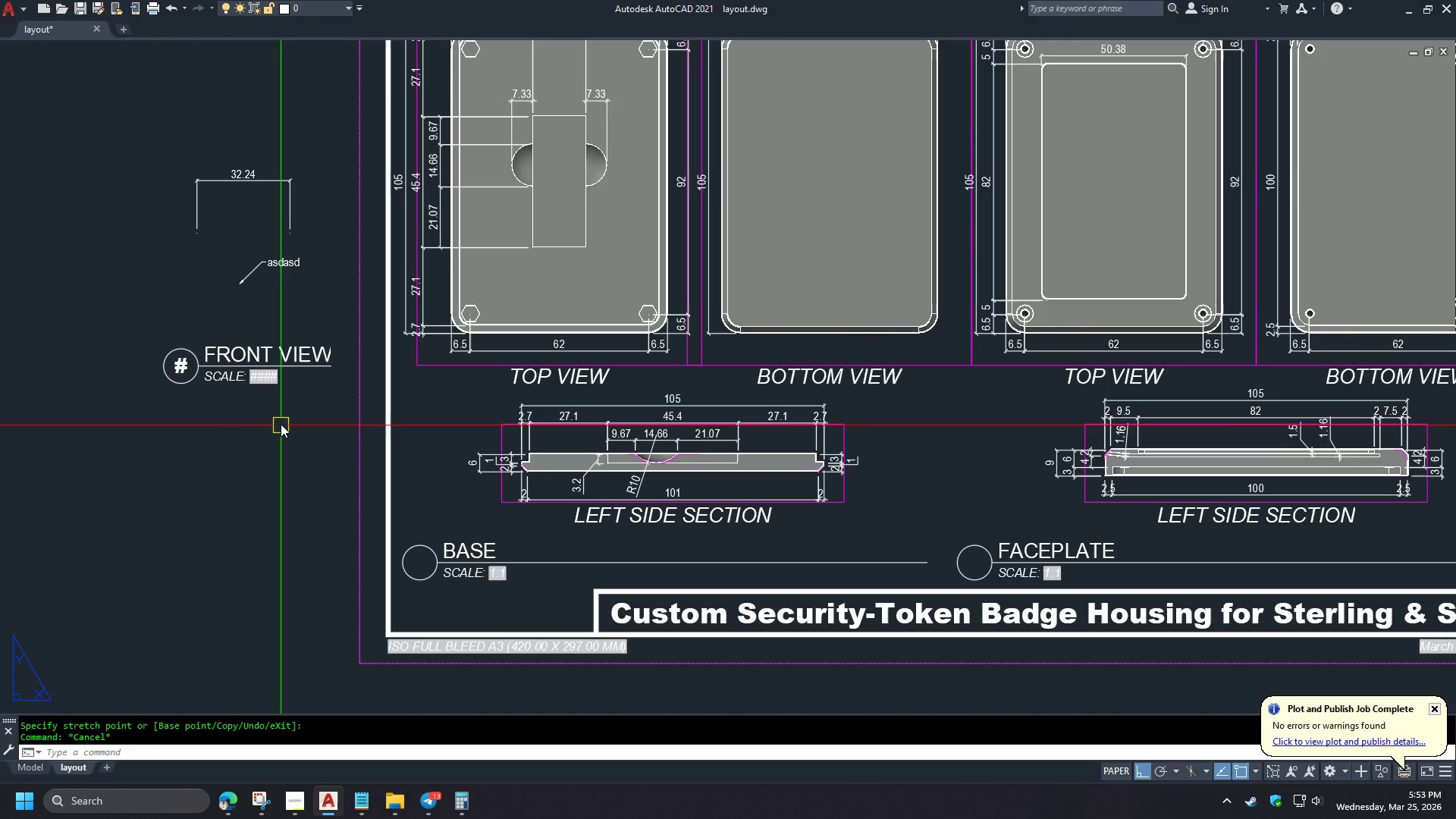 
type(mi )
 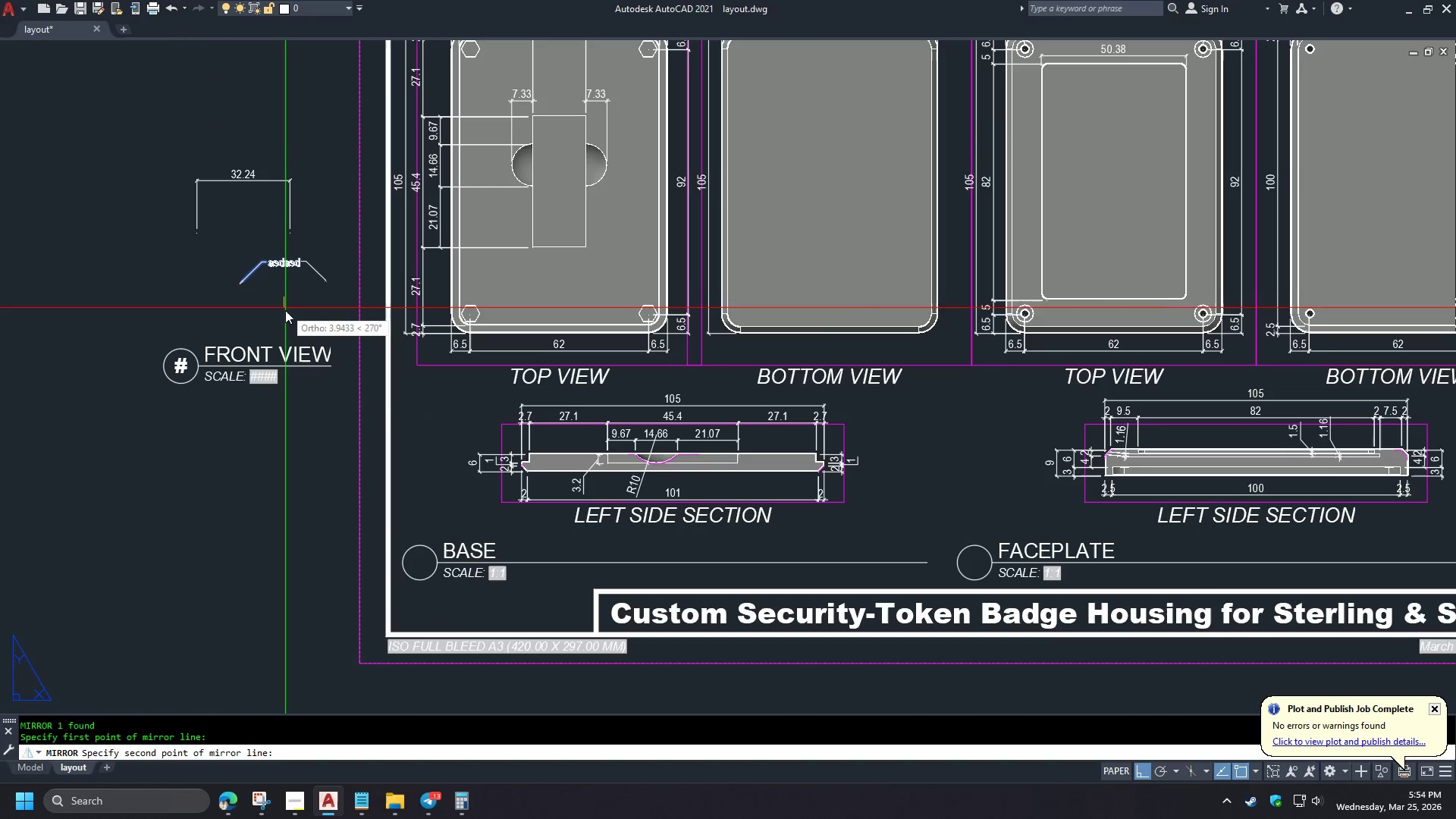 
double_click([285, 311])
 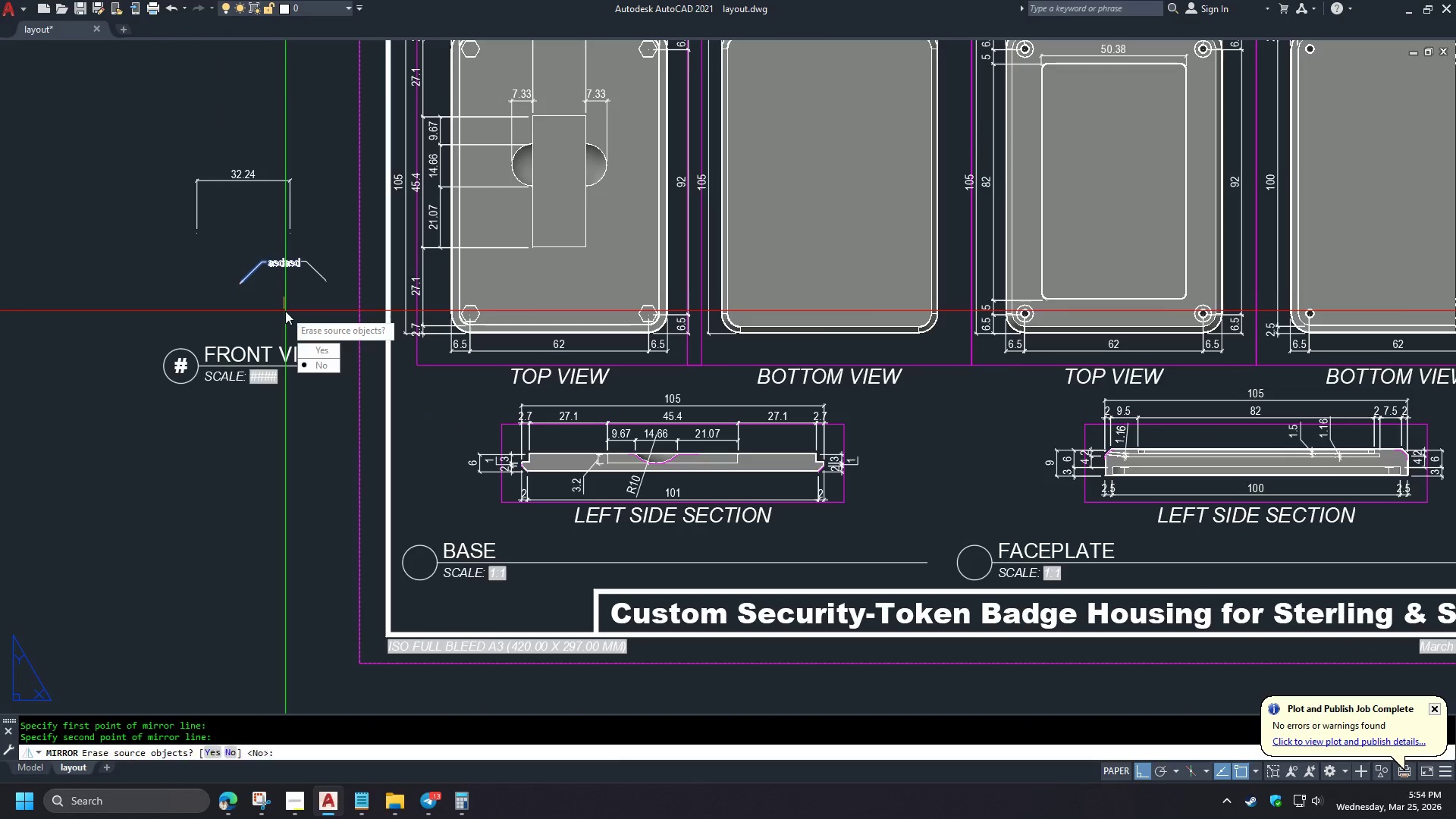 
key(Space)
 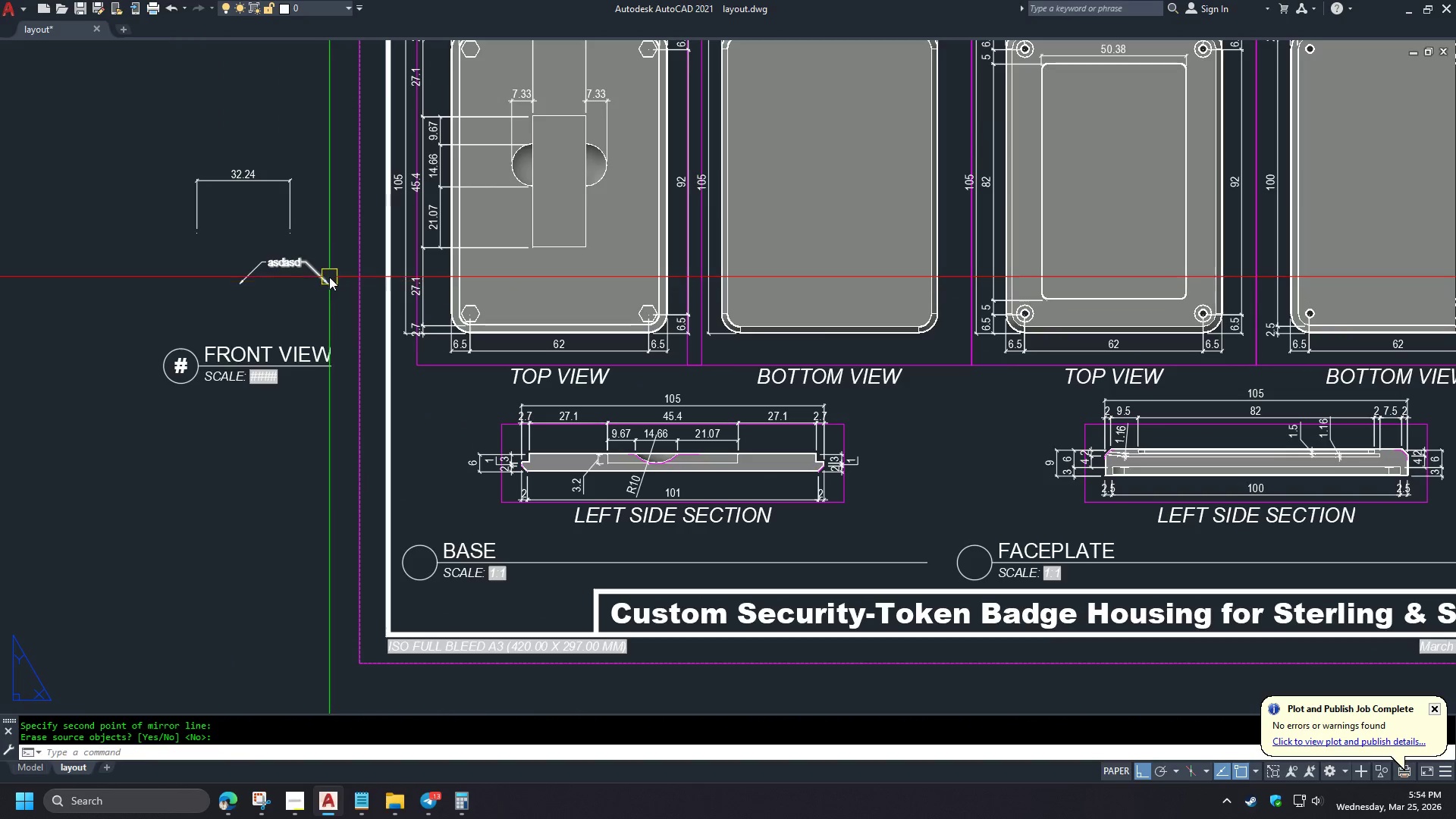 
left_click([329, 277])
 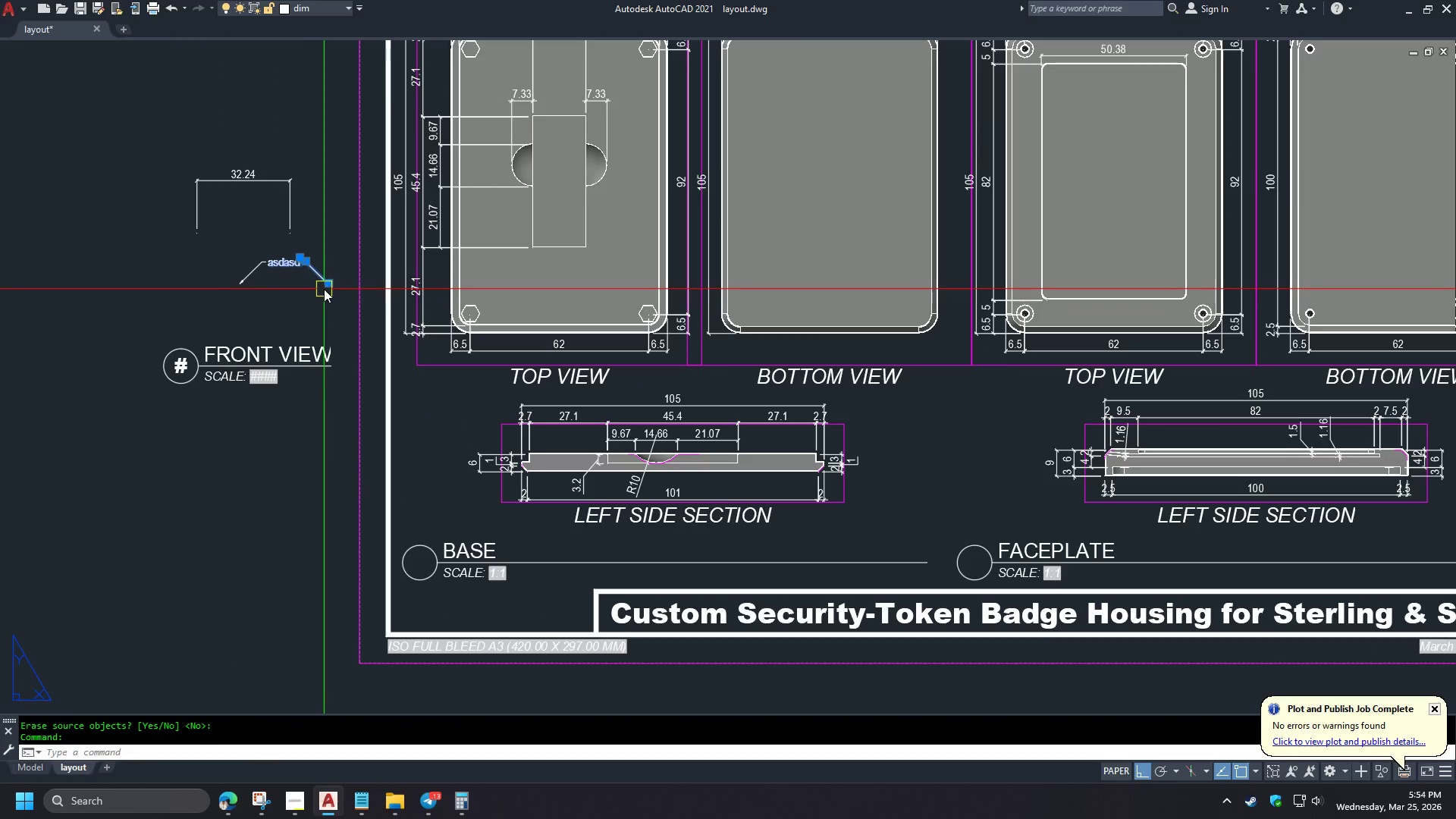 
key(M)
 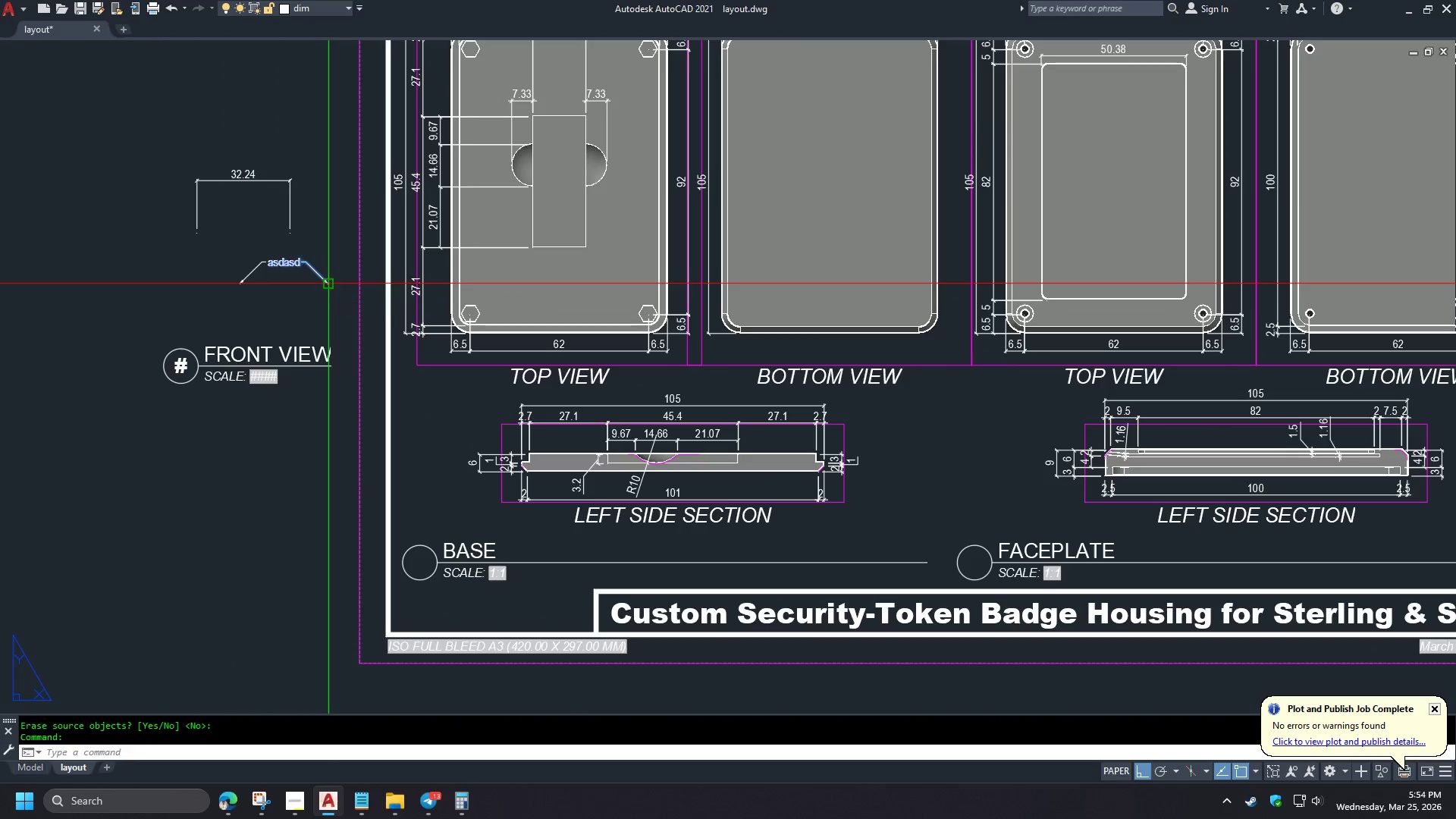 
key(Space)
 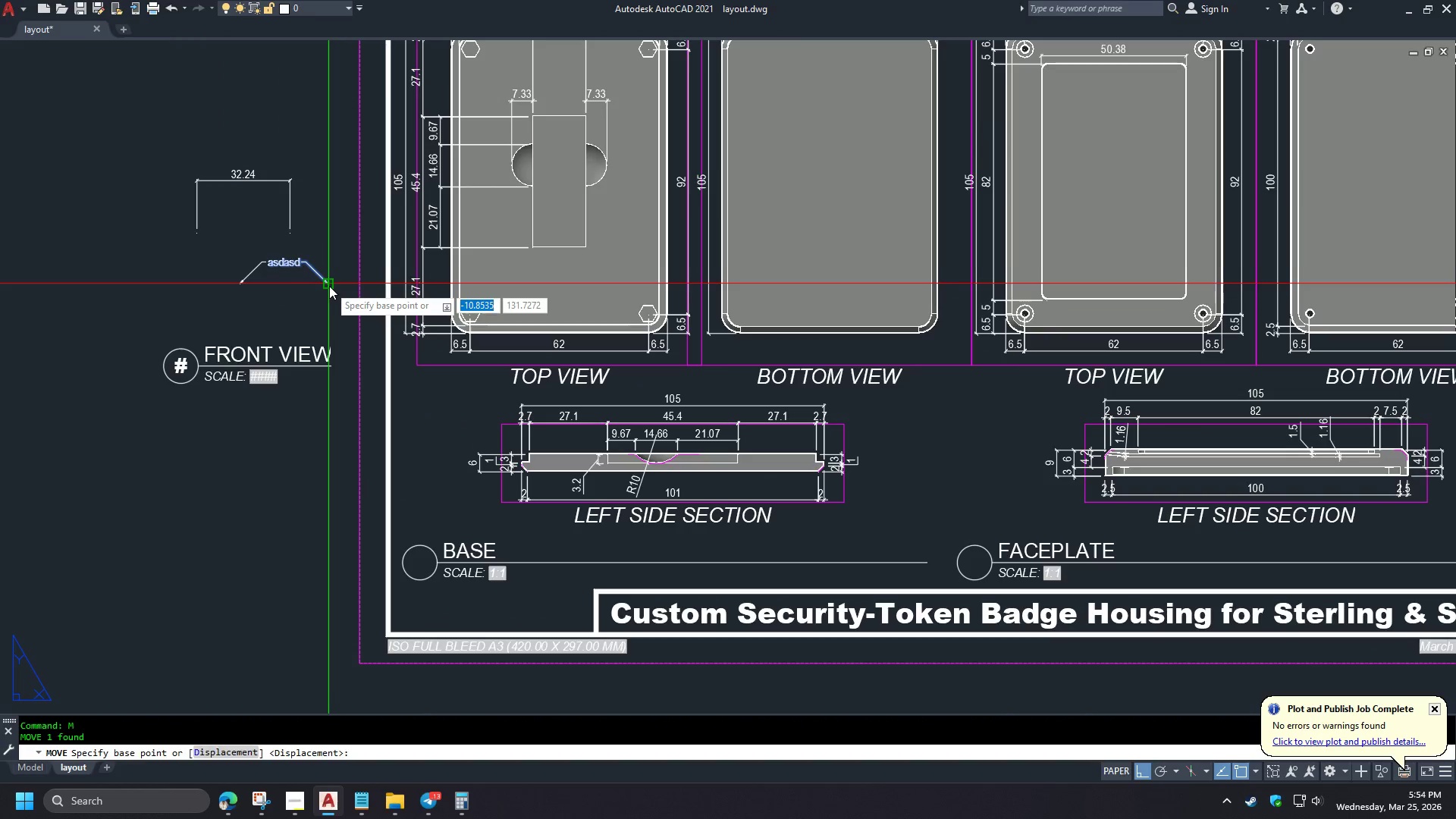 
left_click([329, 286])
 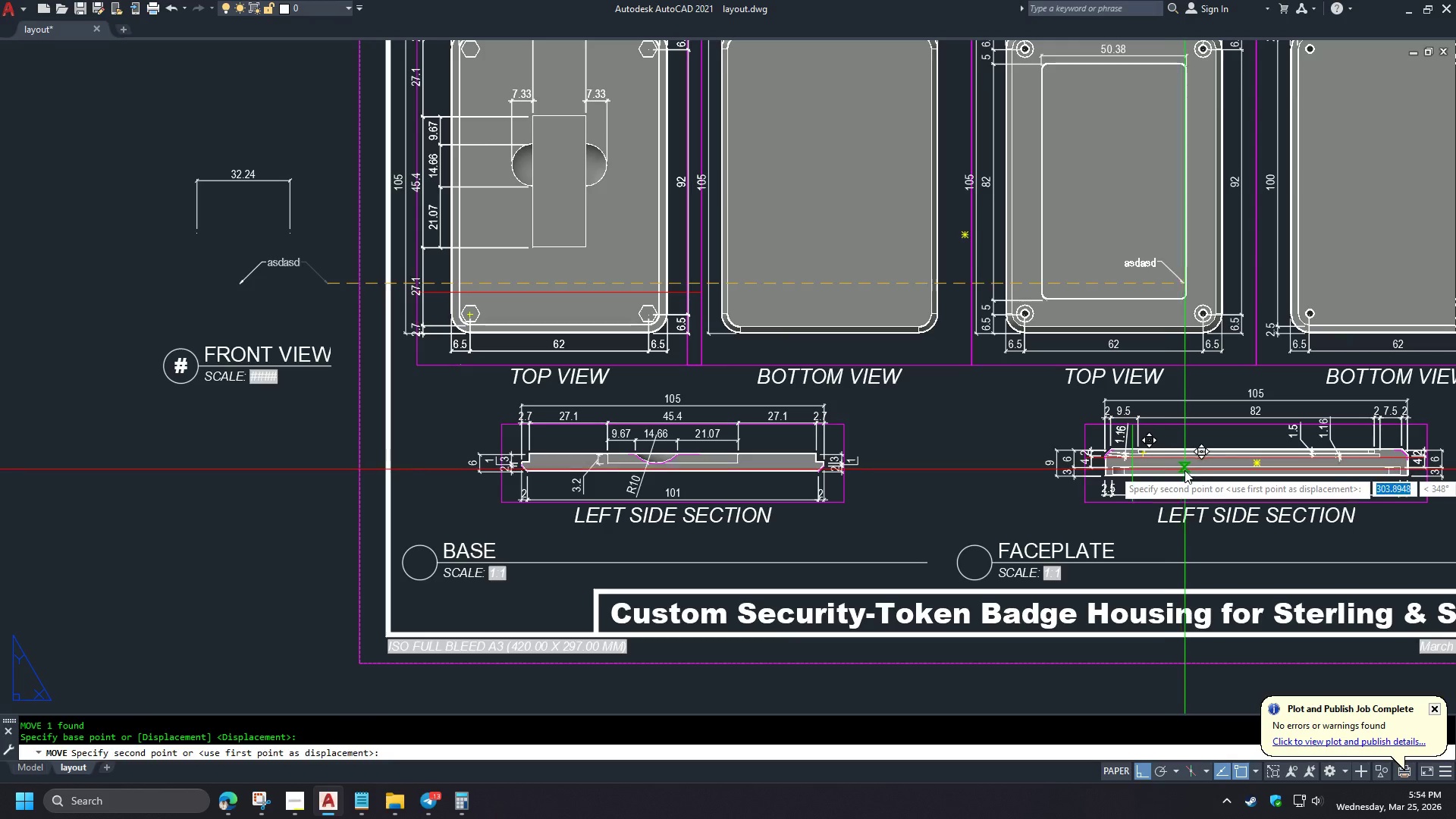 
left_click([532, 522])
 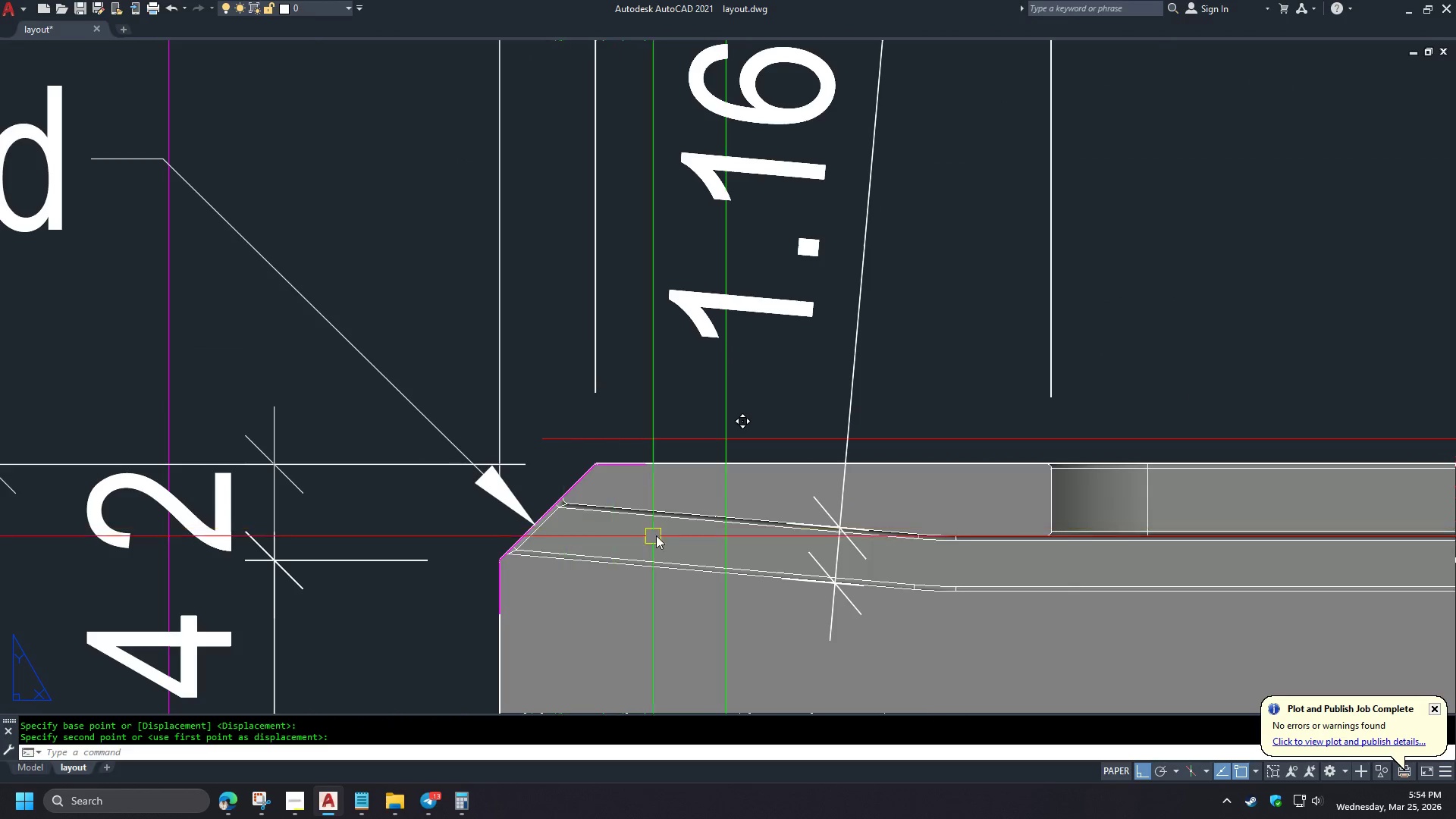 
scroll: coordinate [949, 381], scroll_direction: up, amount: 6.0
 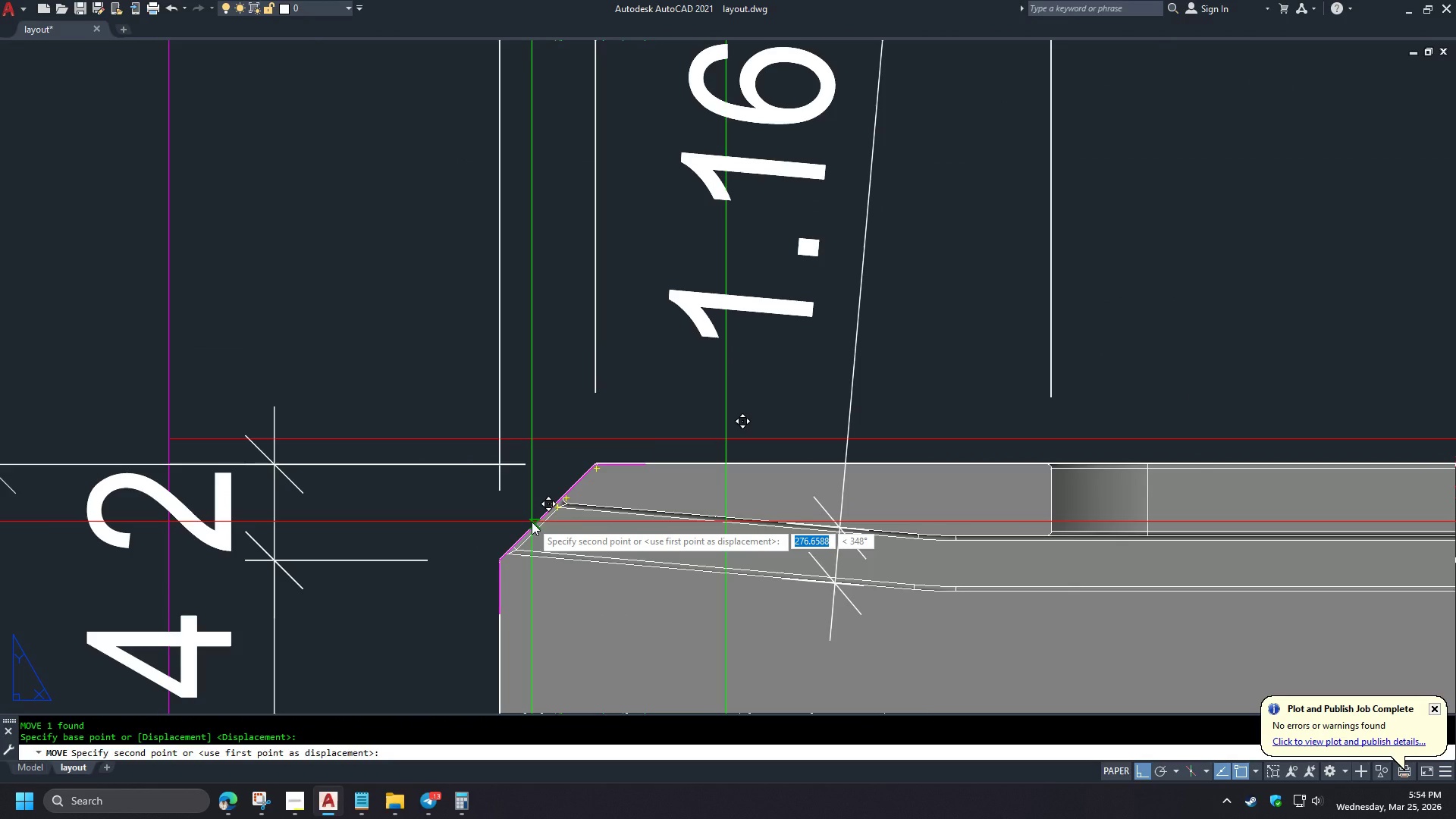 
double_click([371, 406])
 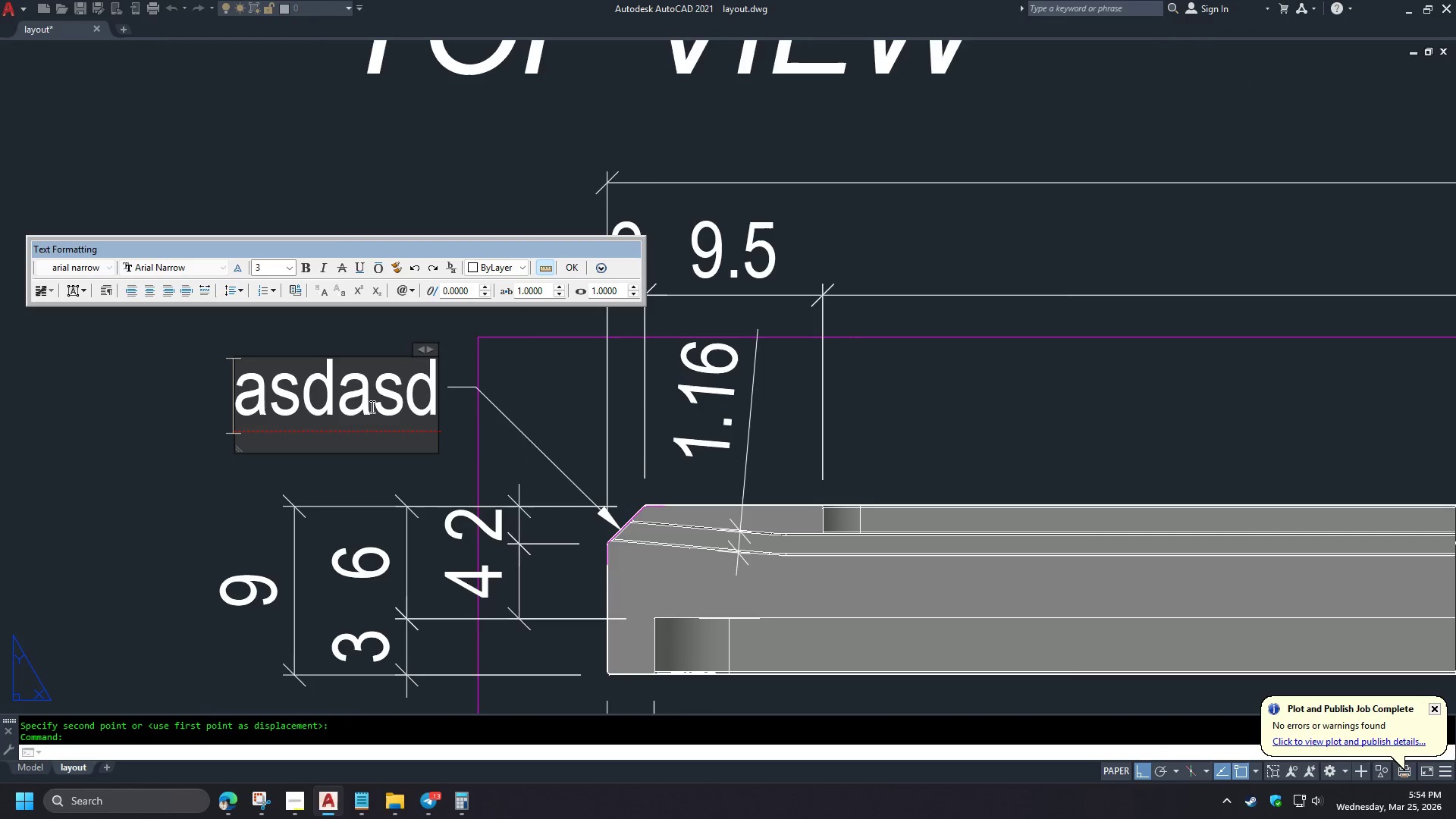 
key(Control+A)
 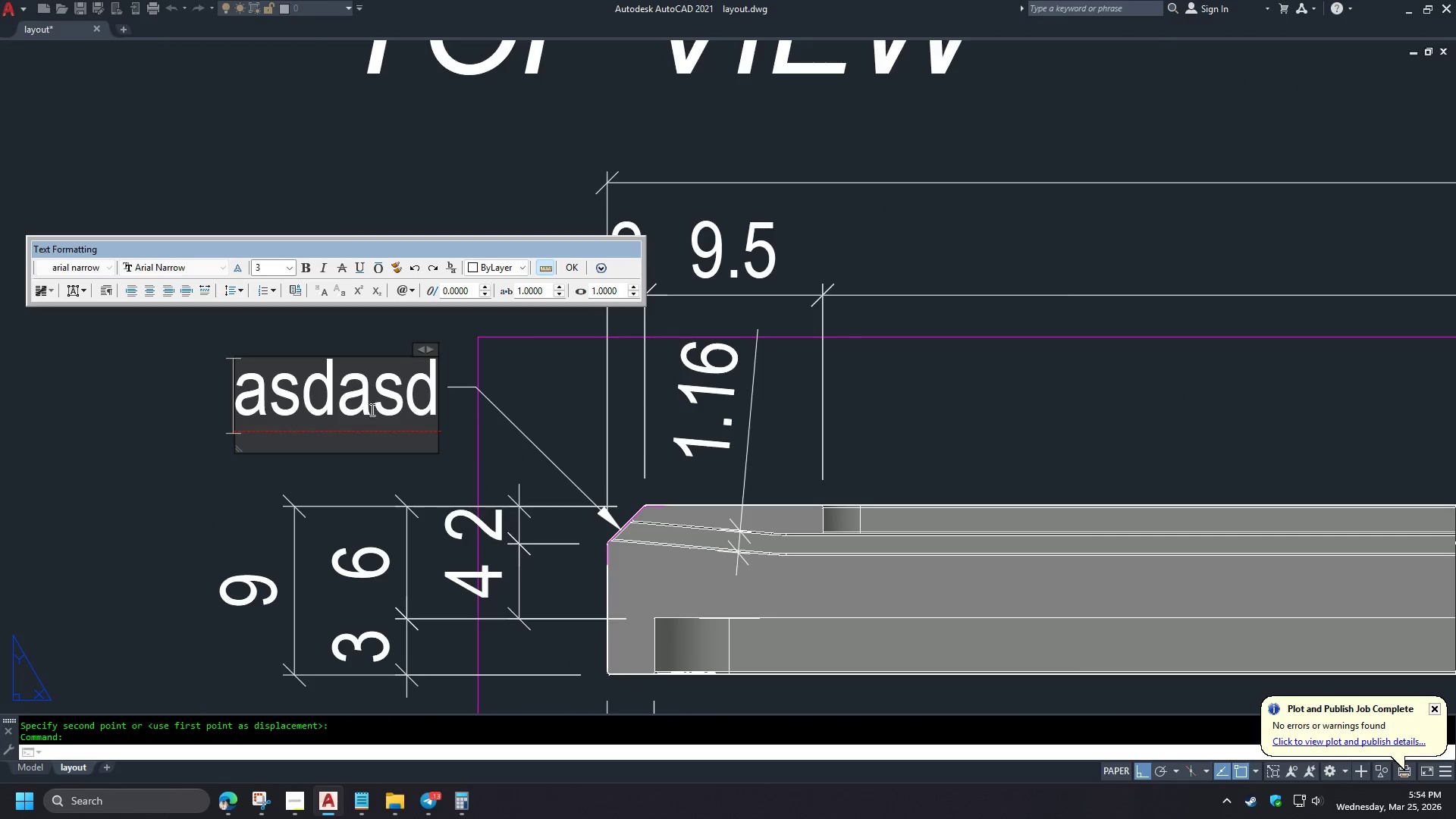 
key(Control+V)
 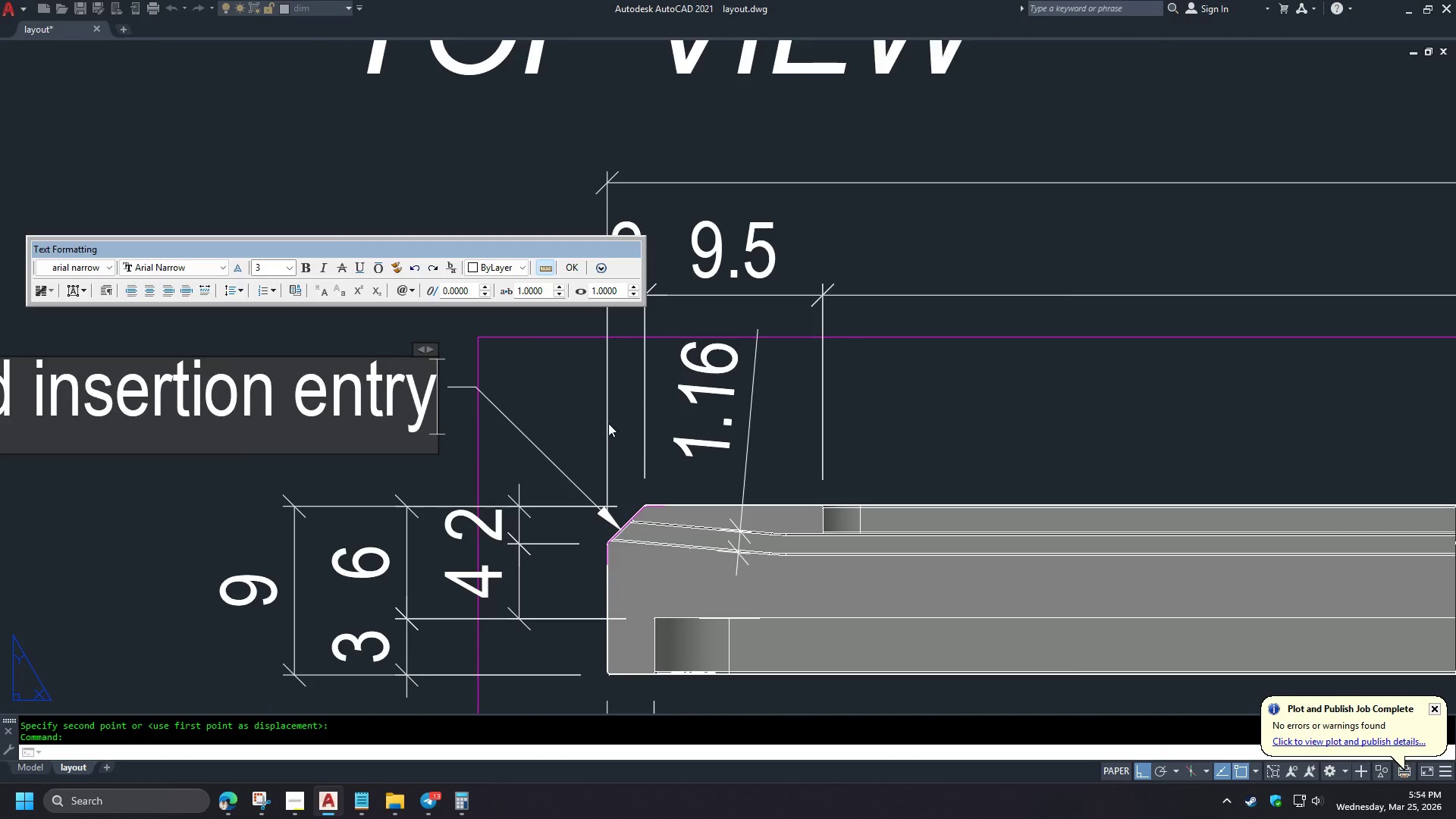 
scroll: coordinate [678, 533], scroll_direction: down, amount: 2.0
 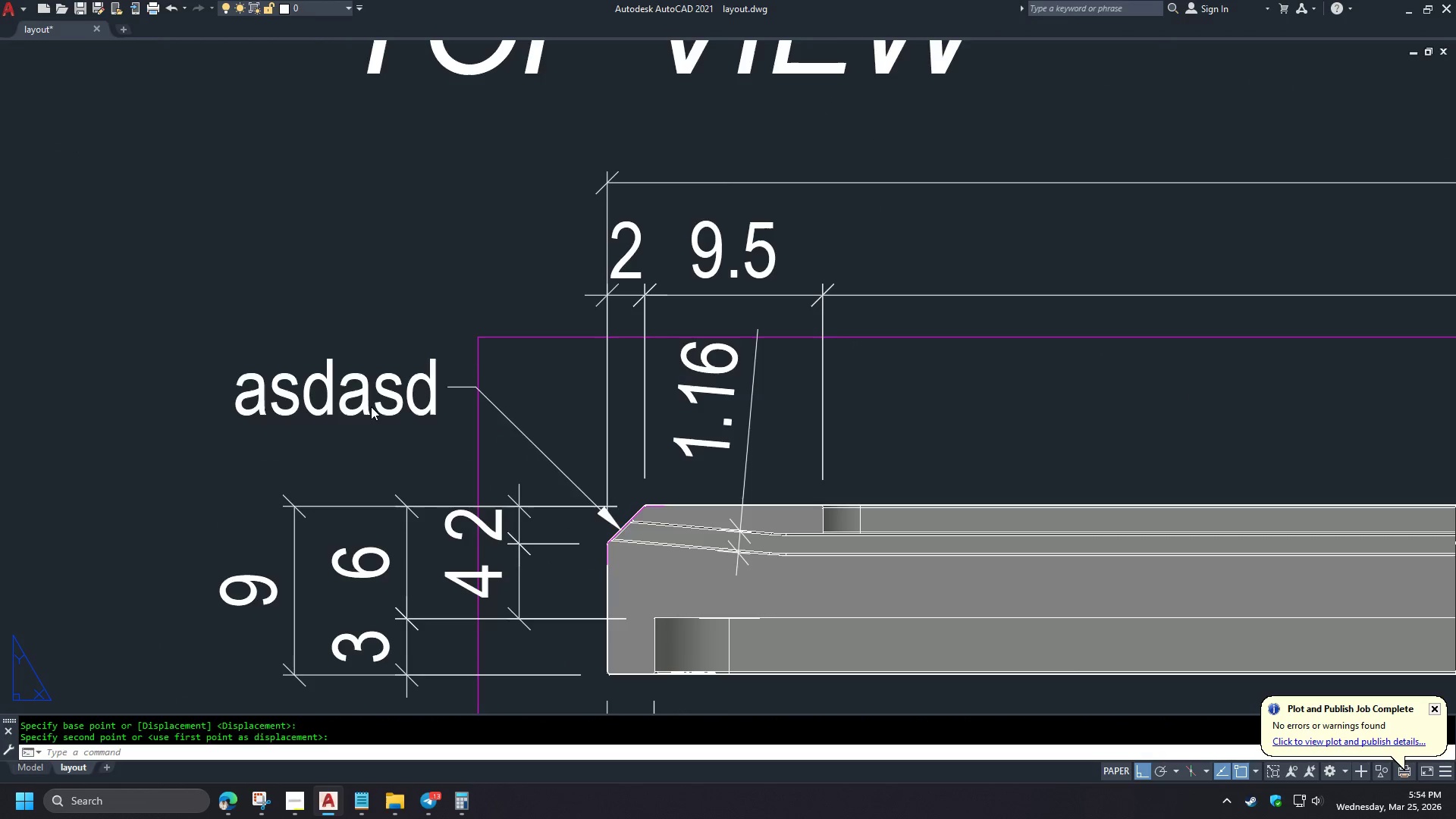 
left_click([119, 522])
 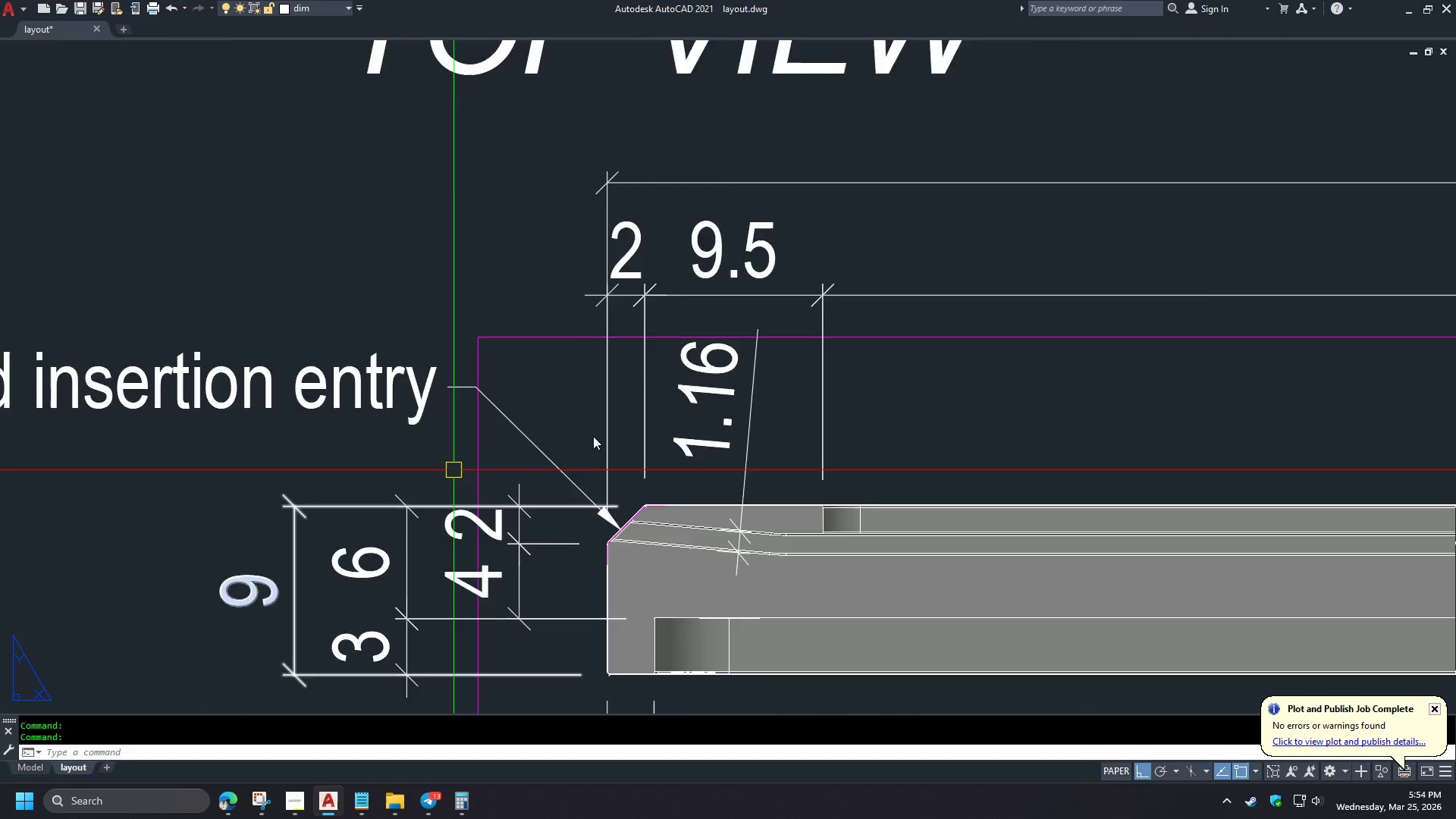 
double_click([257, 423])
 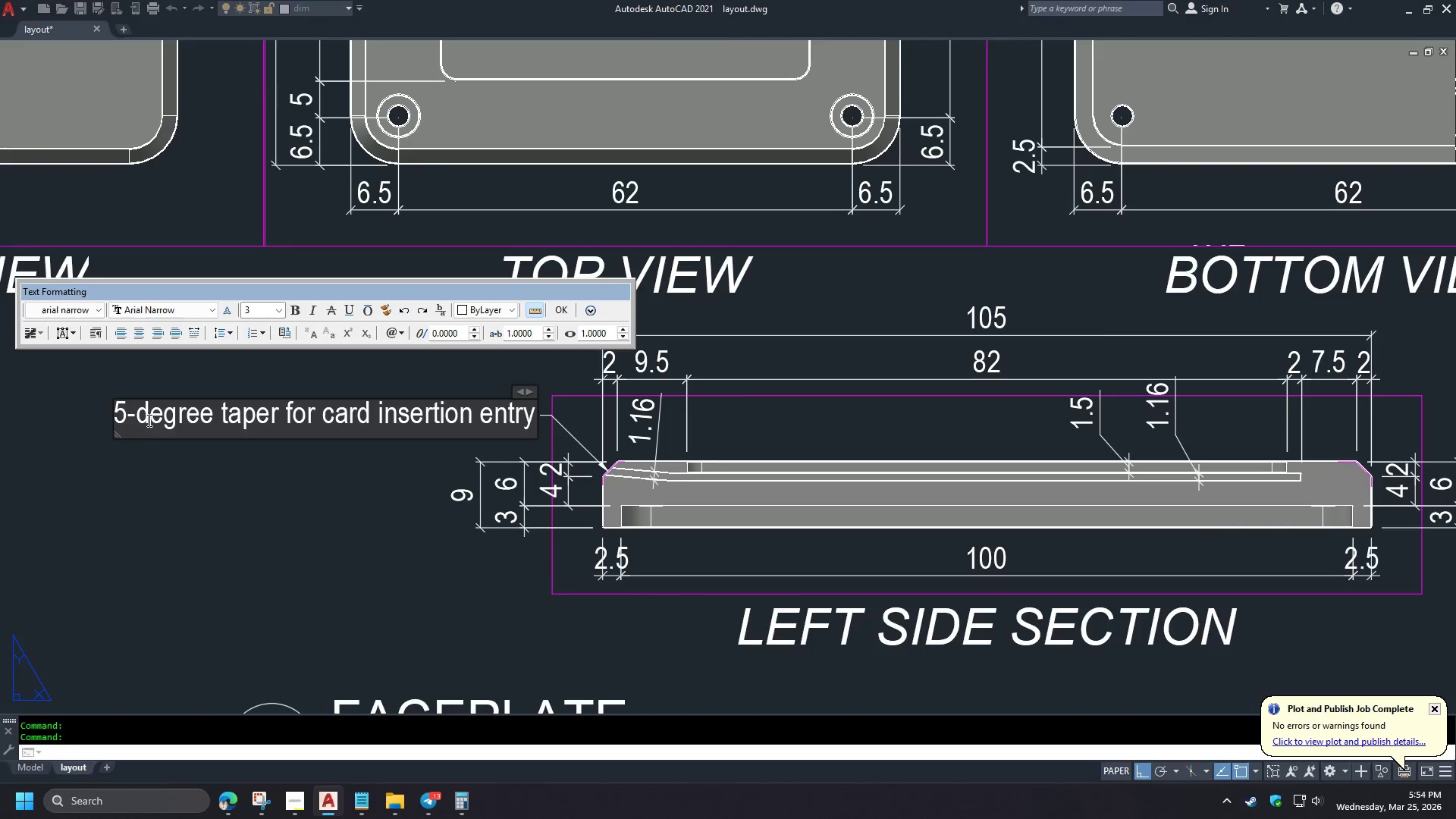 
scroll: coordinate [603, 434], scroll_direction: down, amount: 3.0
 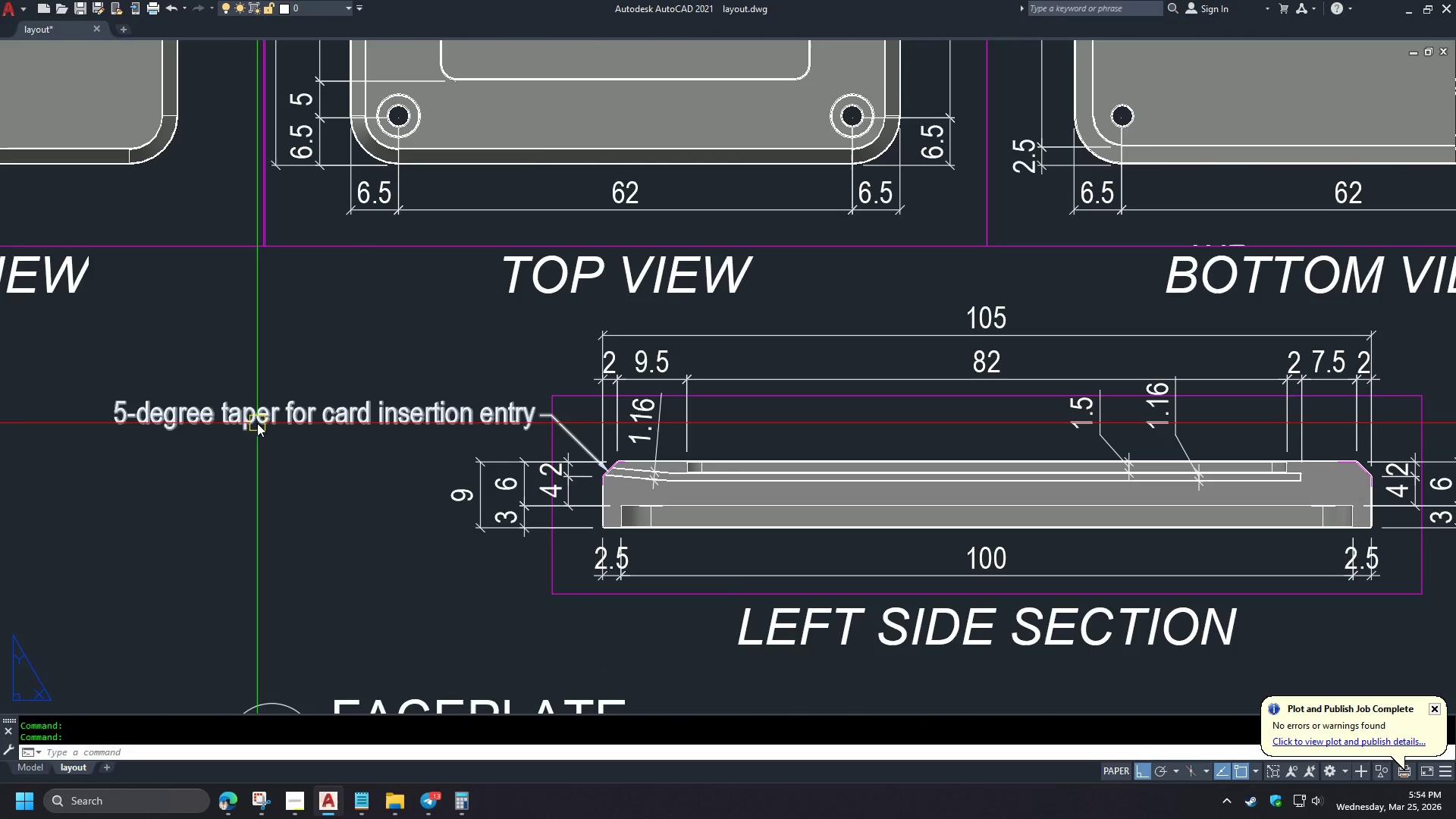 
left_click_drag(start_coordinate=[147, 419], to_coordinate=[141, 419])
 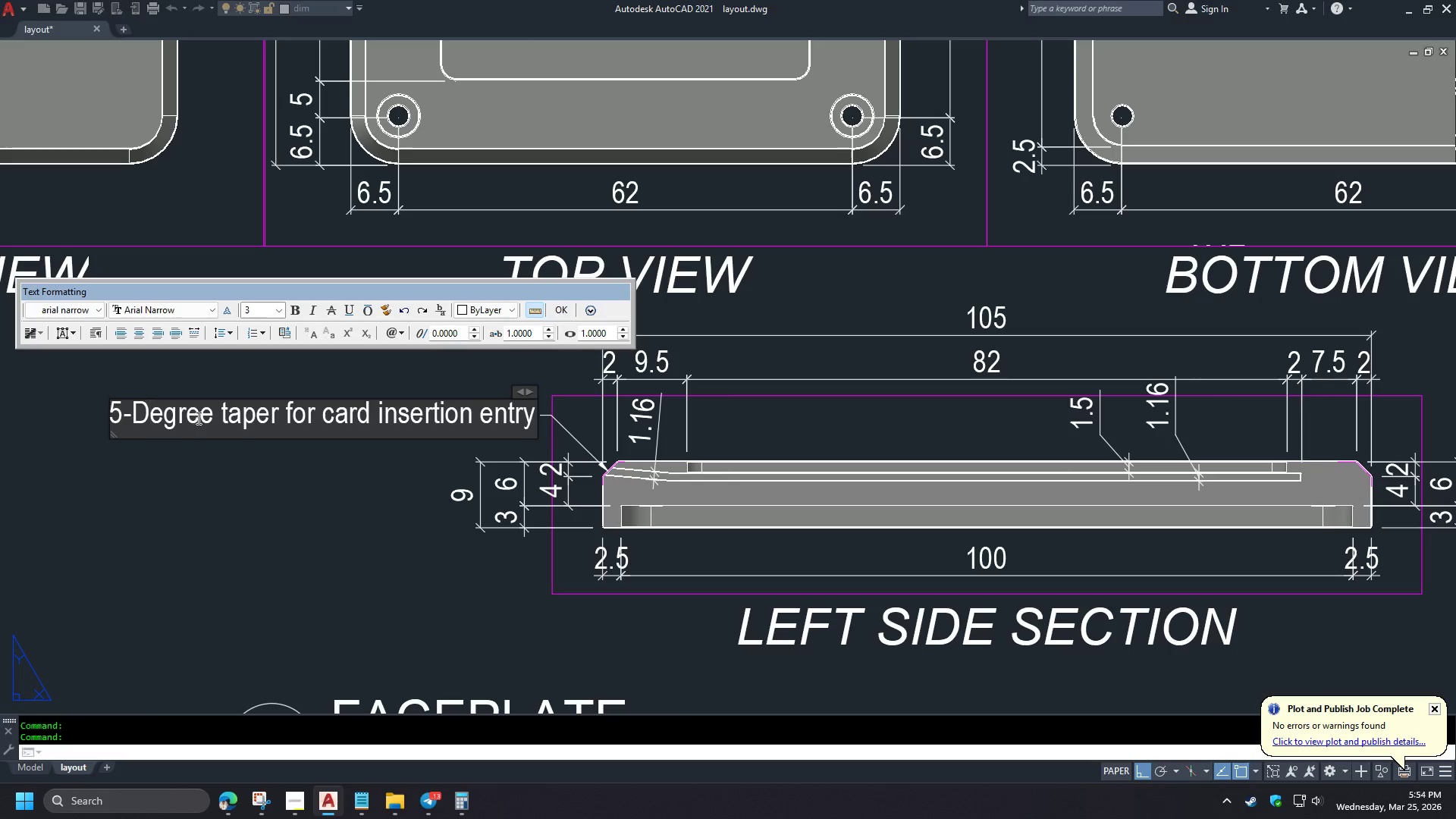 
key(Shift+D)
 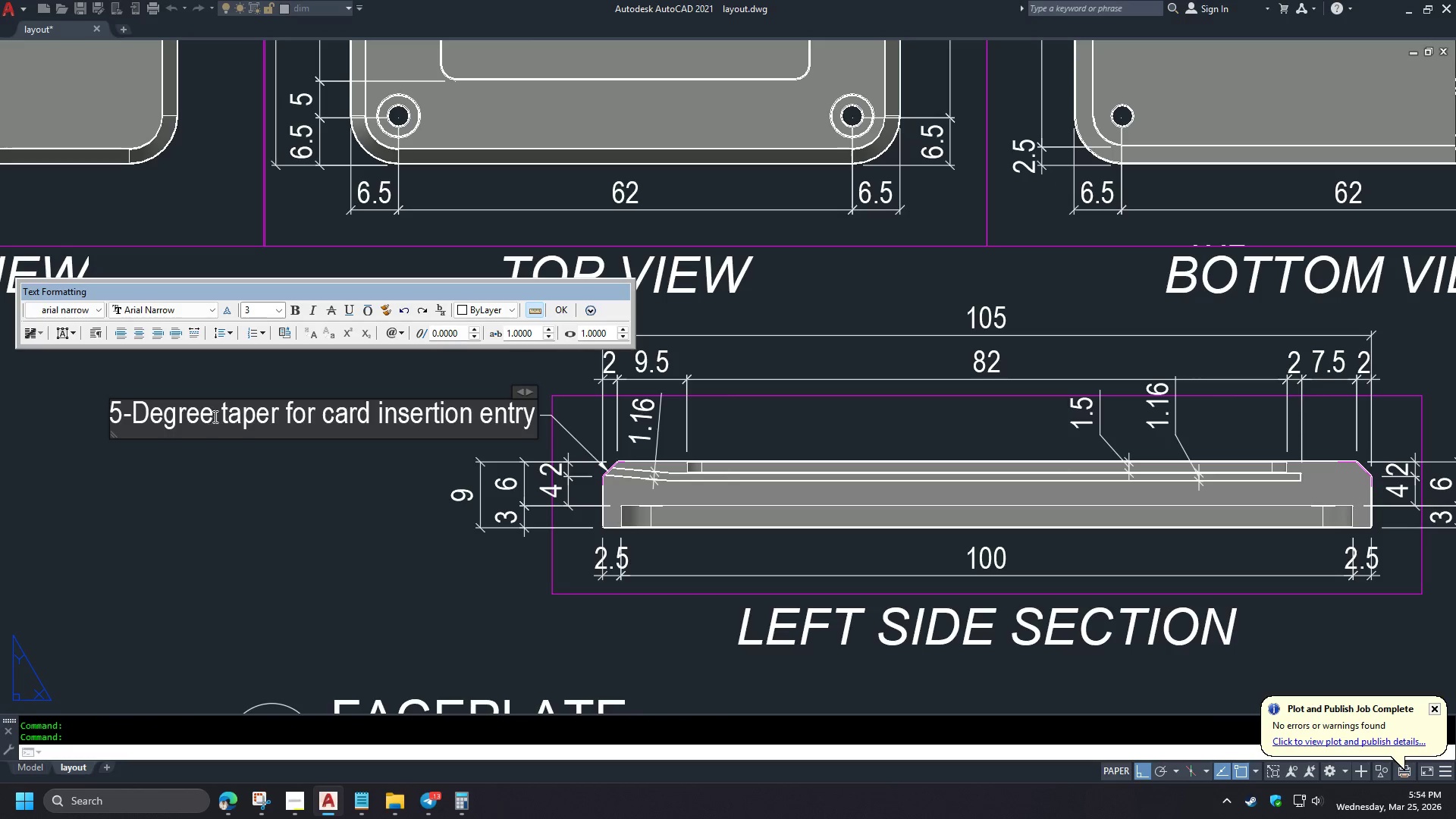 
left_click_drag(start_coordinate=[220, 416], to_coordinate=[226, 418])
 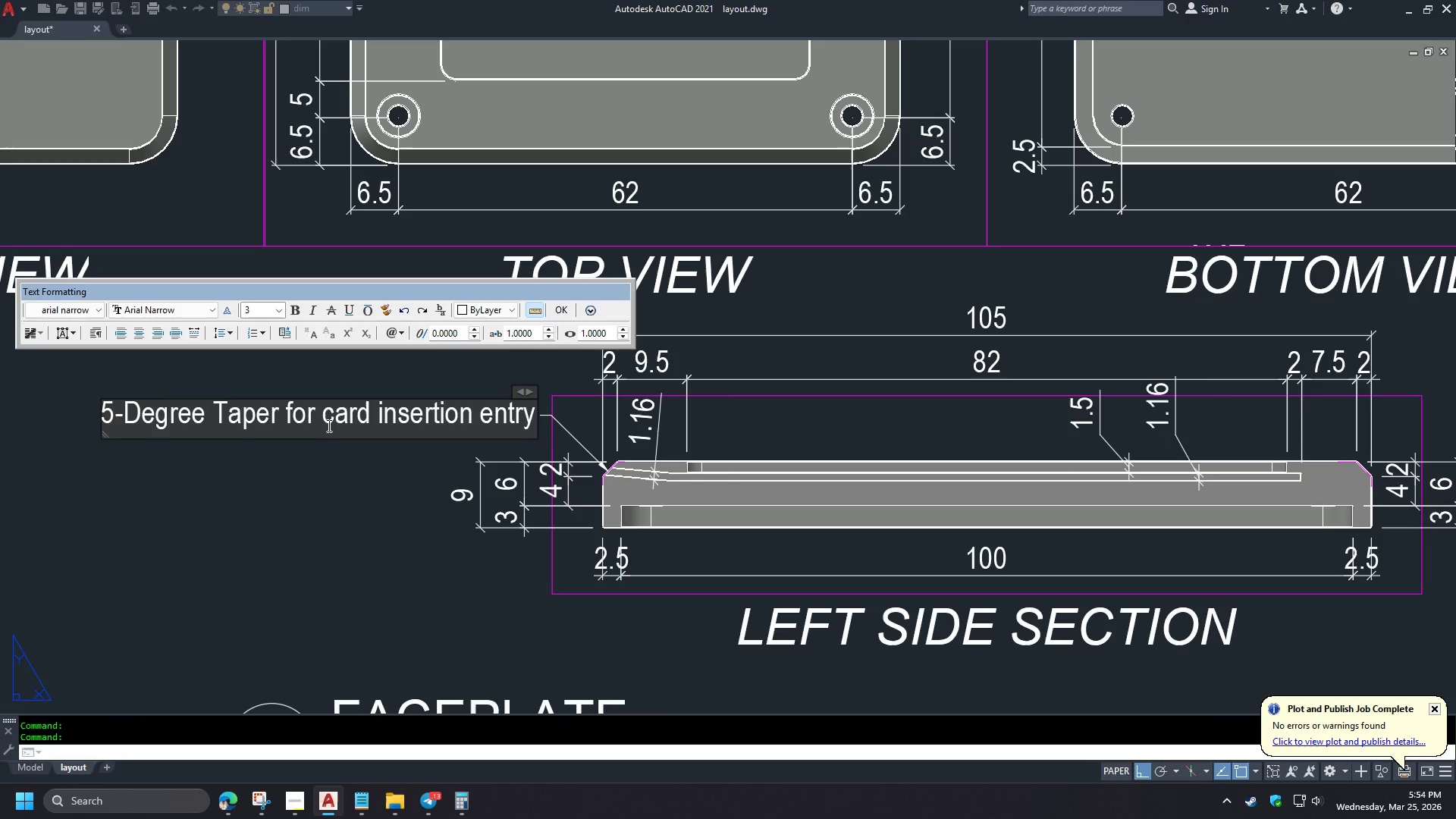 
type(TCIE)
 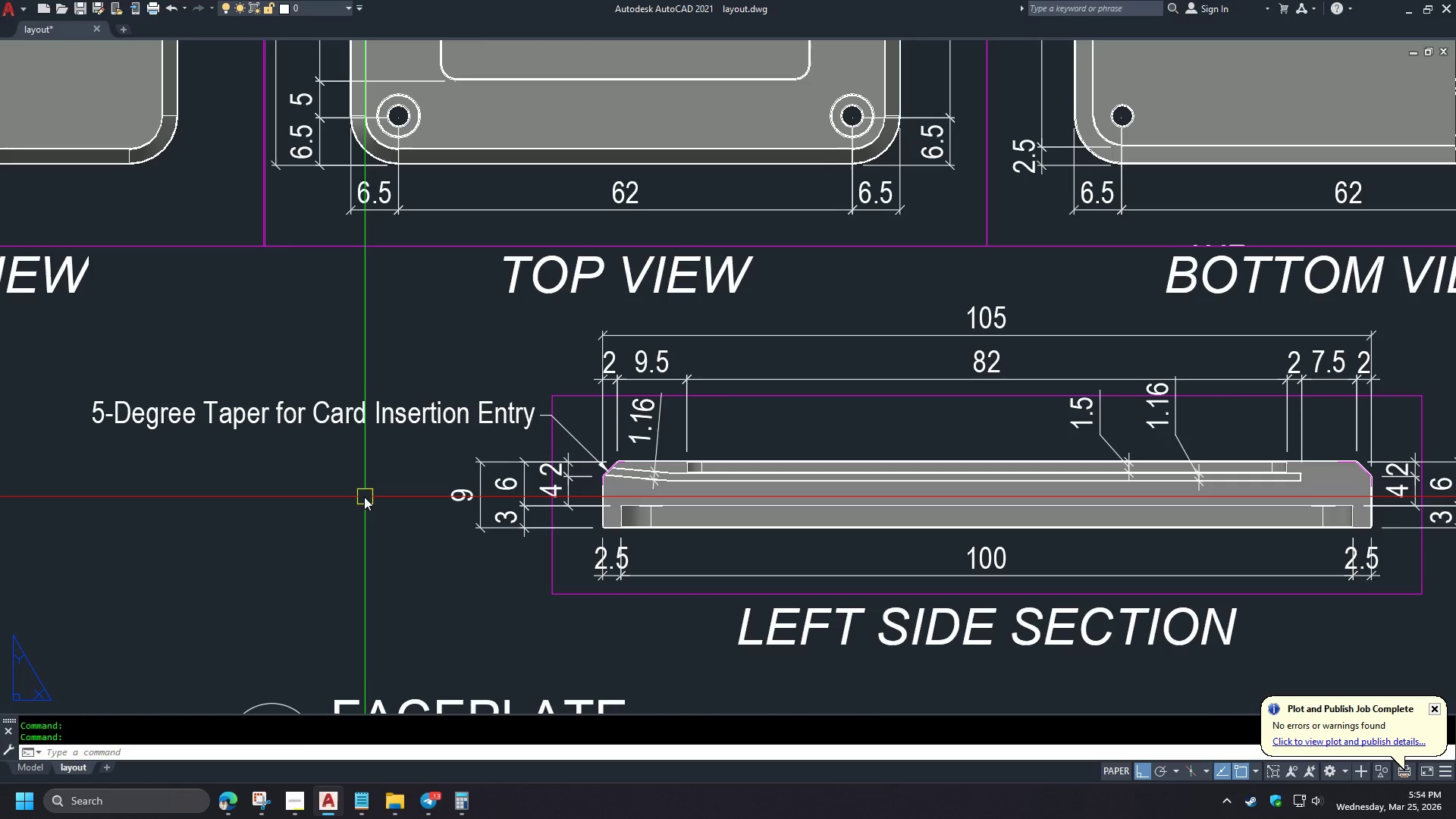 
left_click_drag(start_coordinate=[325, 421], to_coordinate=[332, 420])
 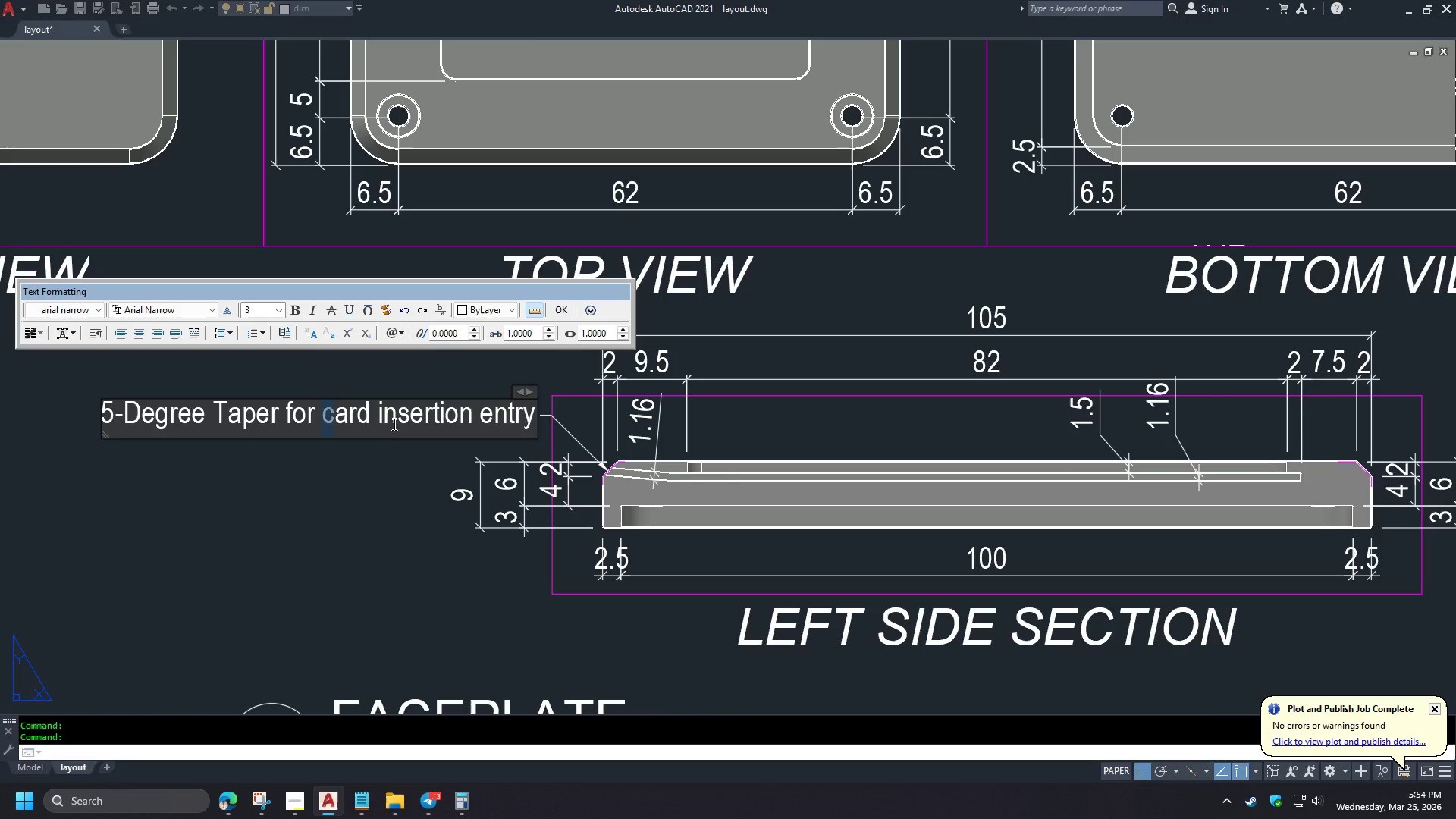 
left_click_drag(start_coordinate=[381, 413], to_coordinate=[377, 414])
 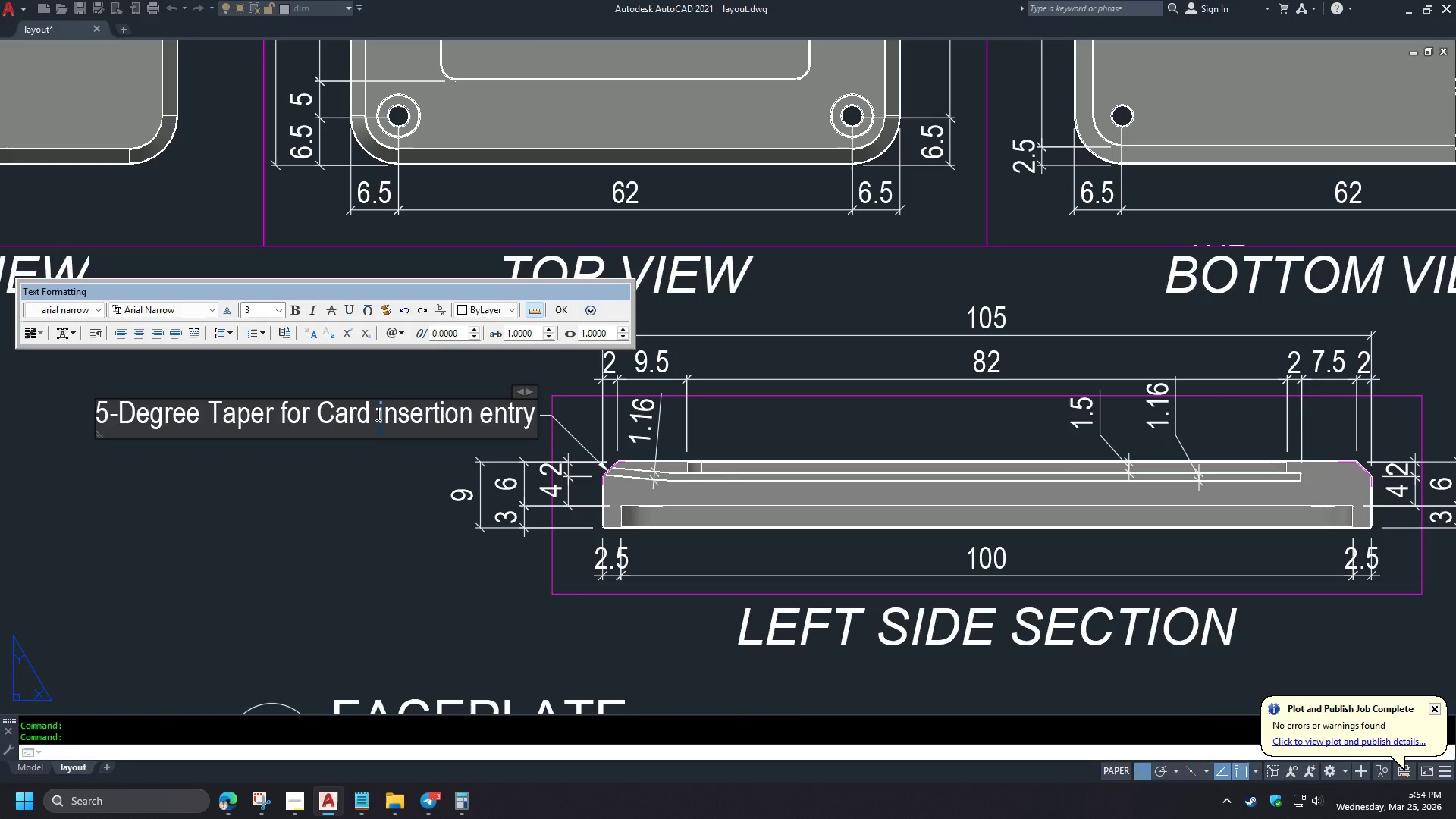 
left_click_drag(start_coordinate=[486, 413], to_coordinate=[491, 415])
 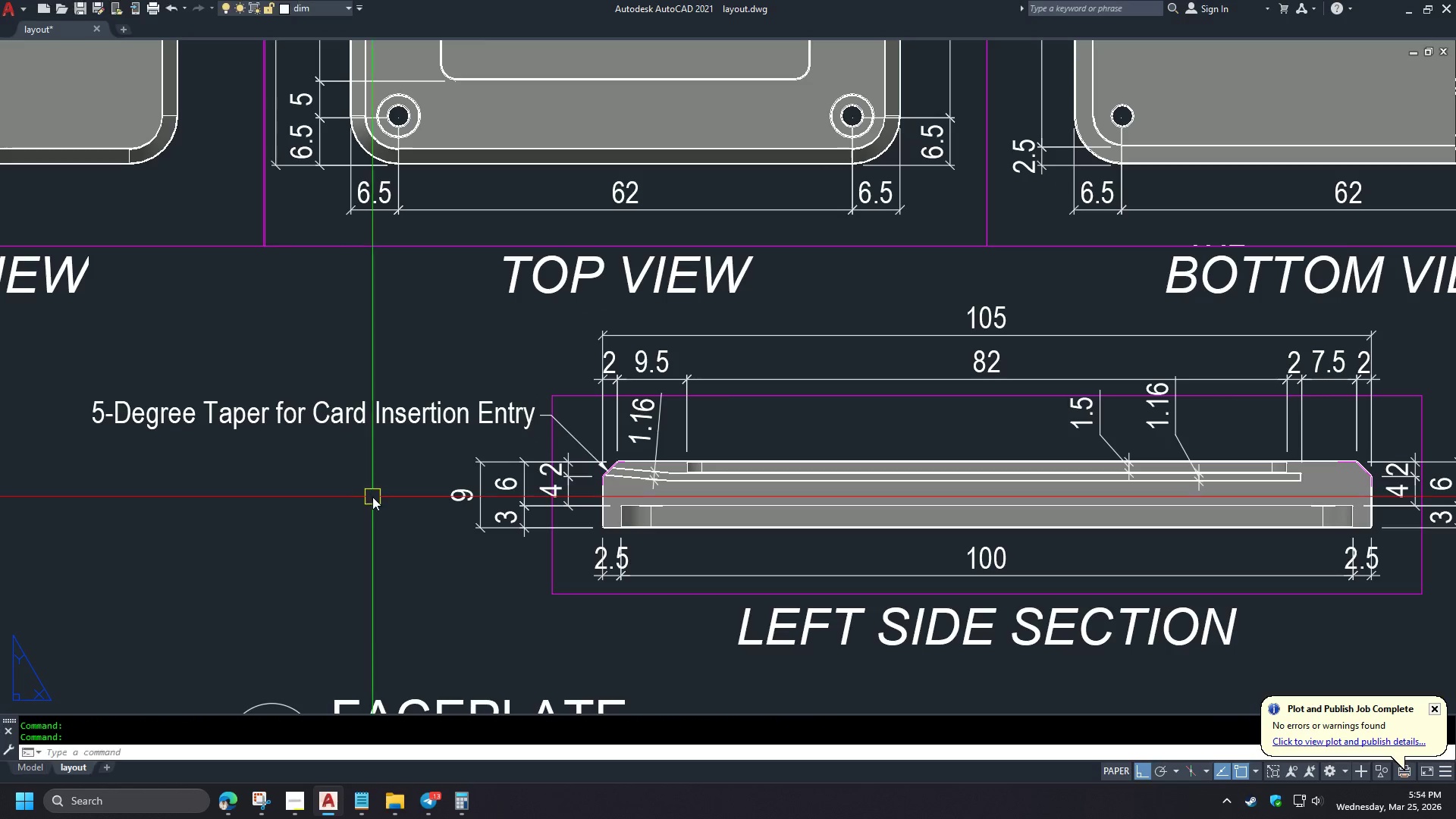 
left_click([372, 497])
 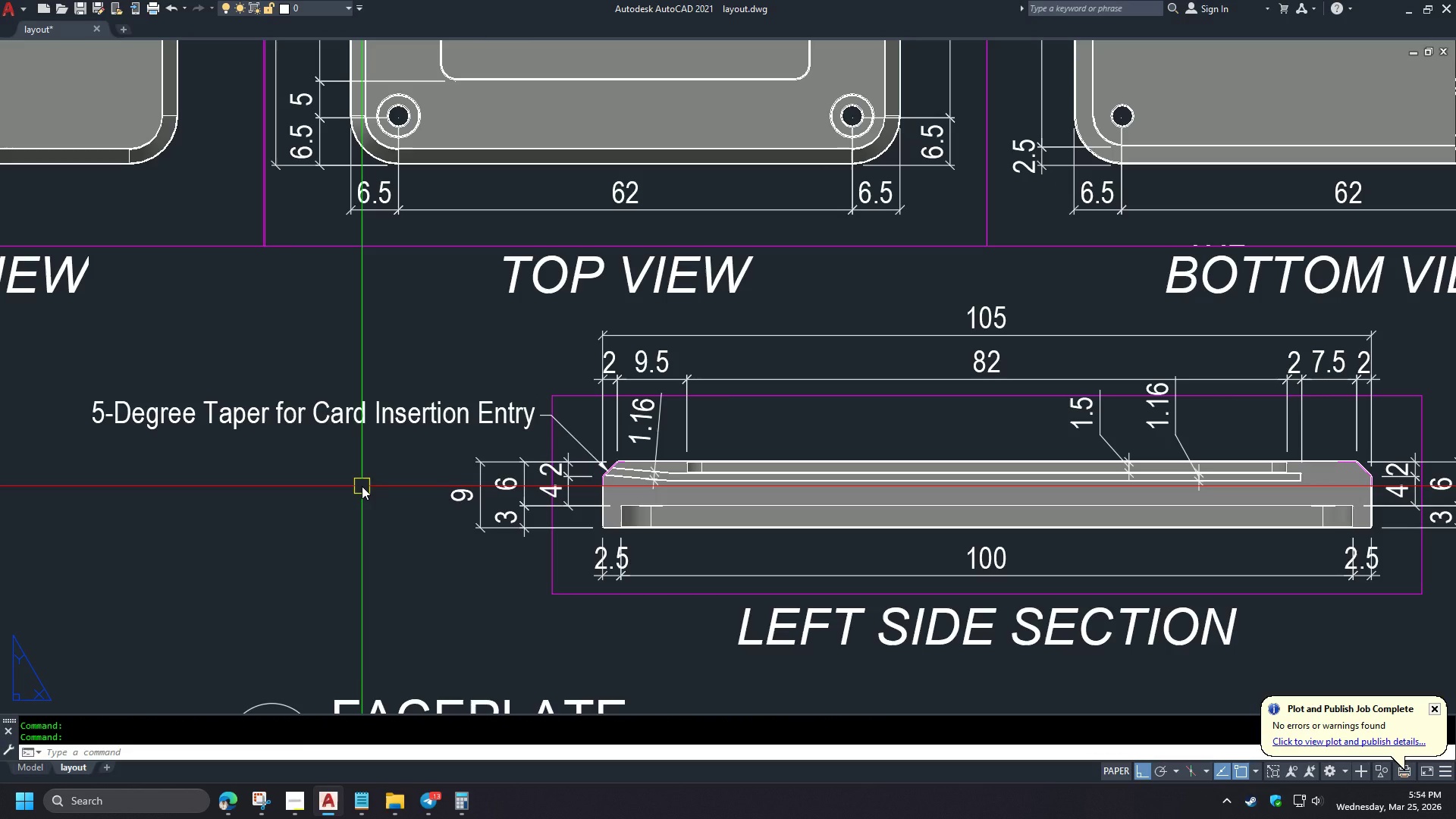 
left_click([243, 802])
 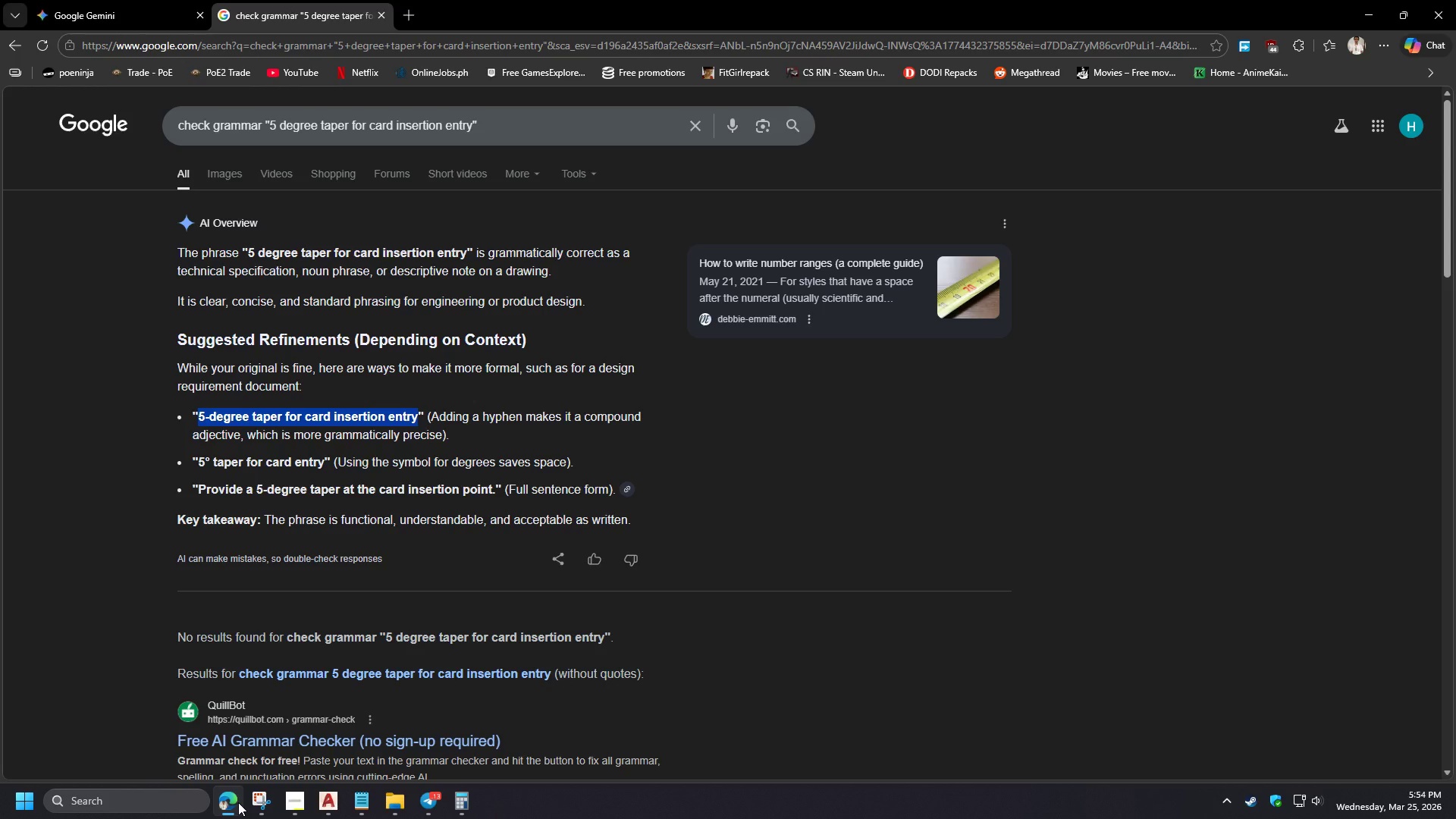 
left_click([238, 802])
 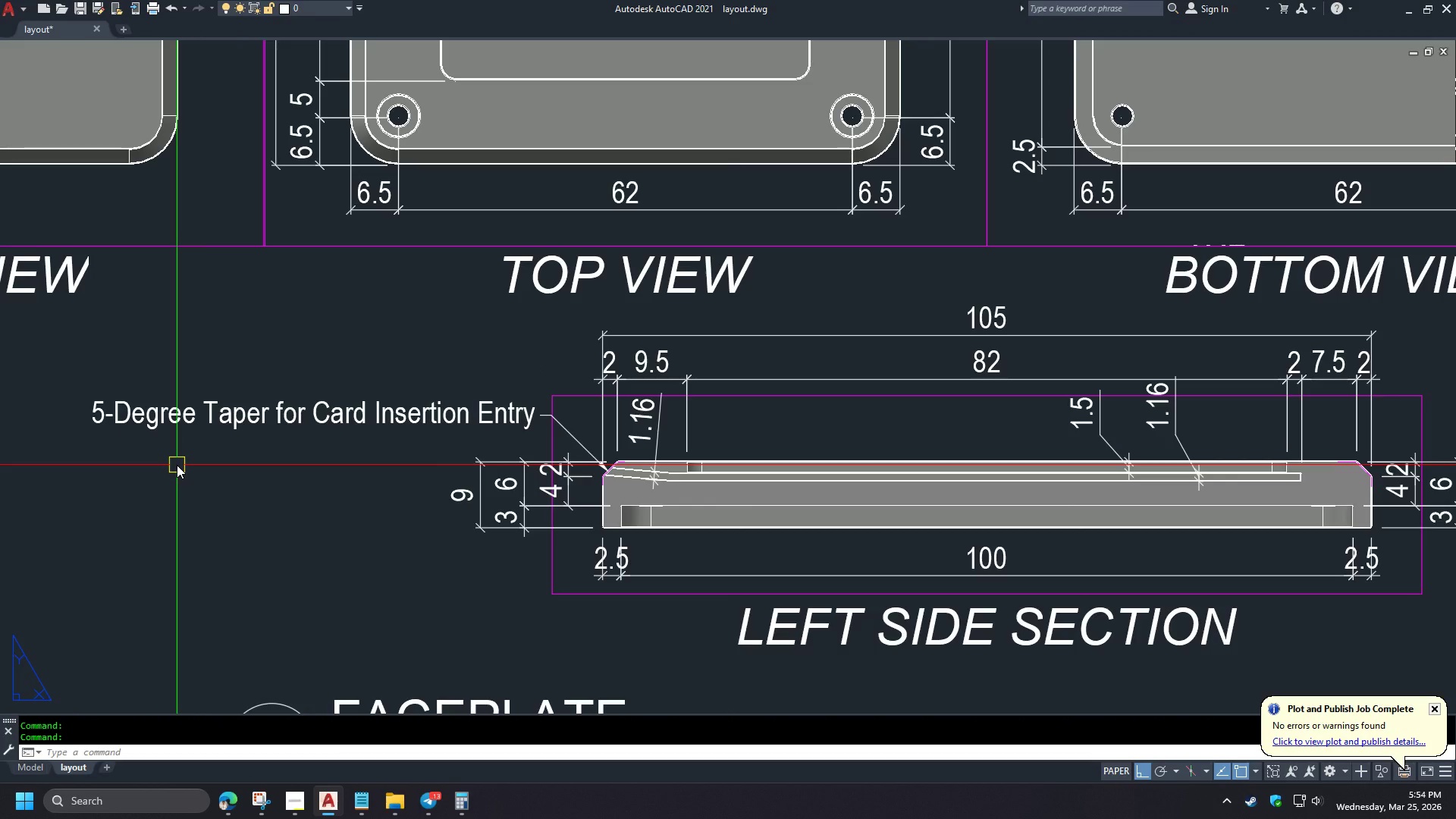 
double_click([370, 425])
 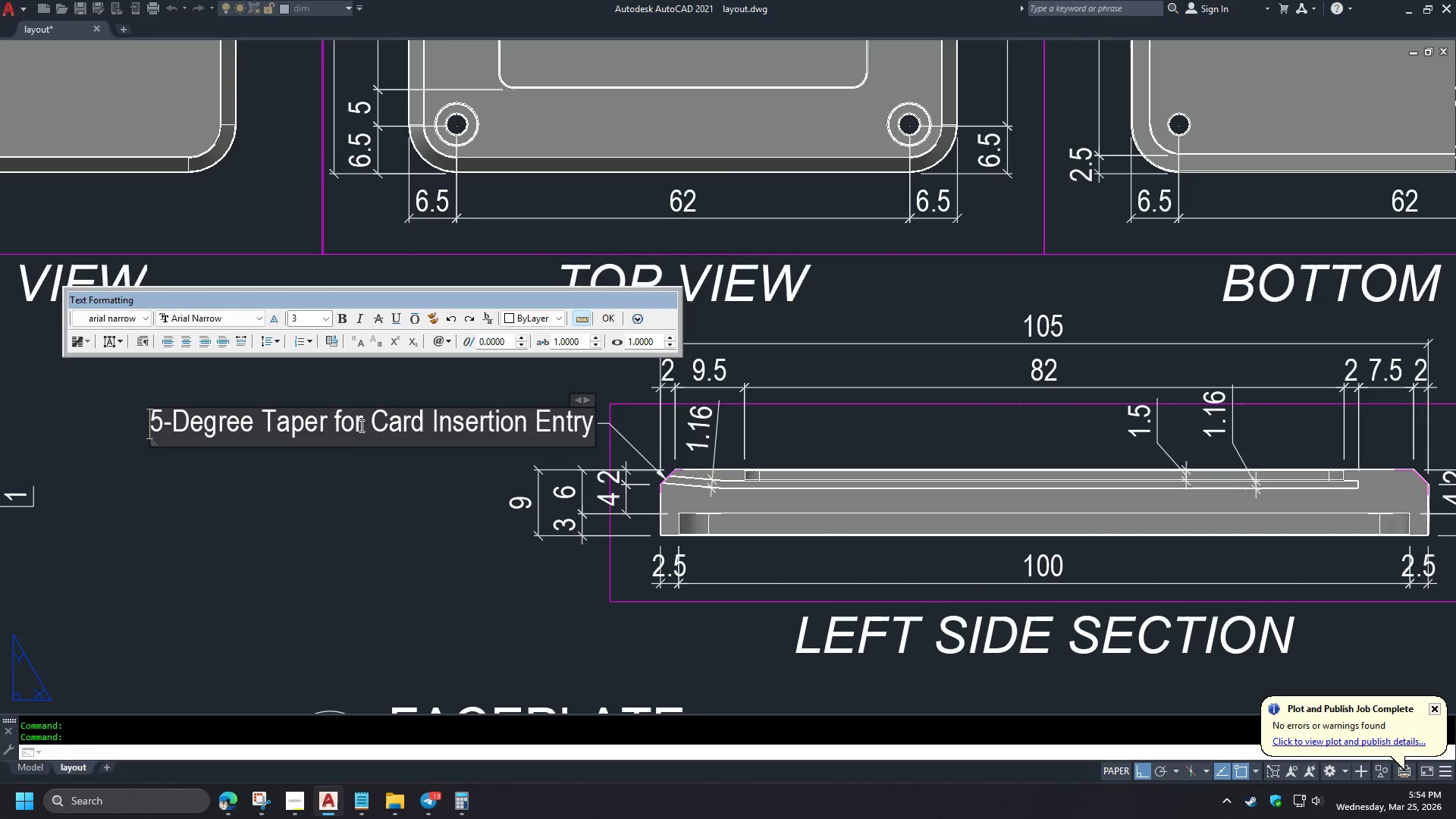 
left_click_drag(start_coordinate=[362, 425], to_coordinate=[369, 426])
 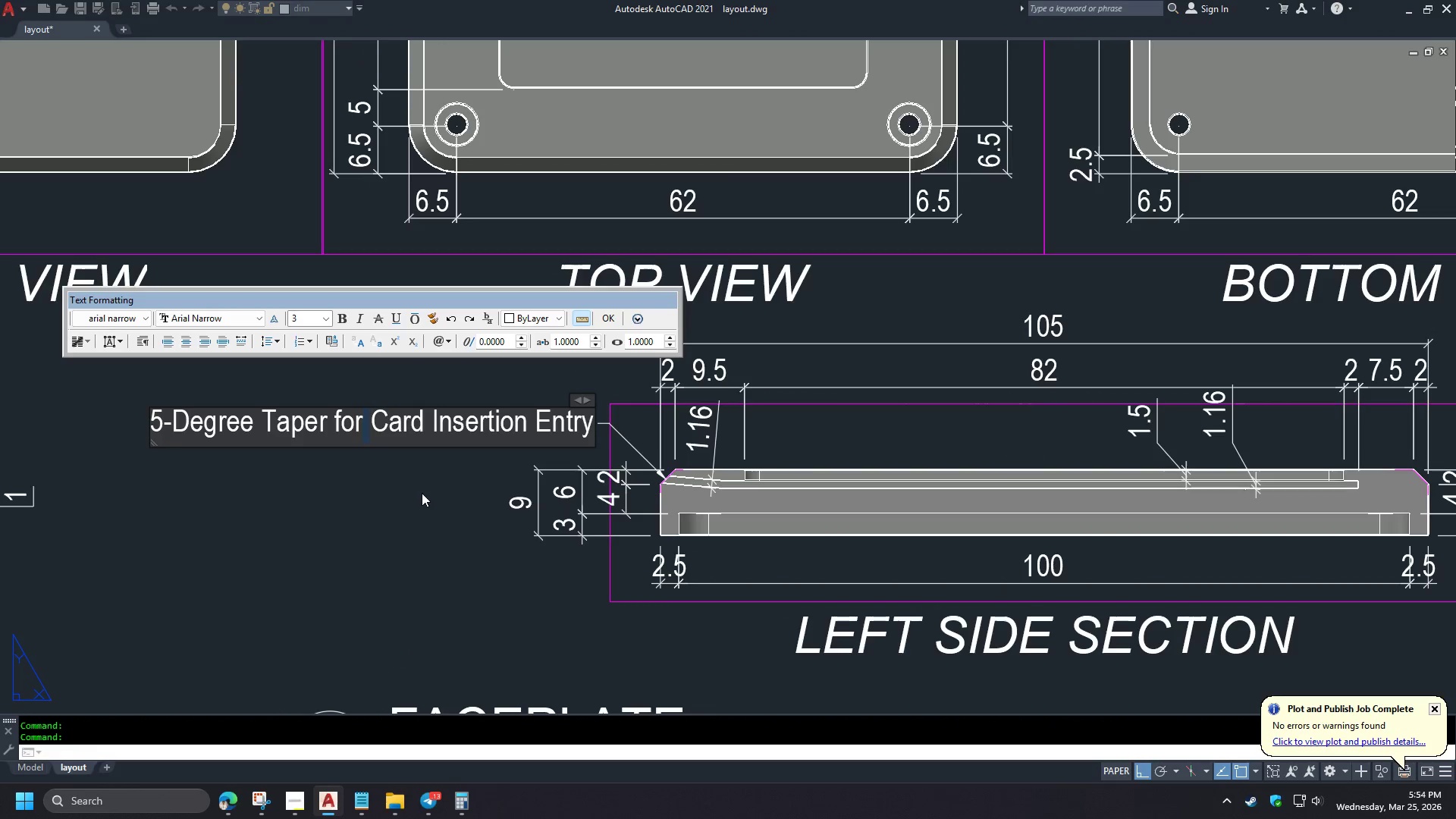 
scroll: coordinate [458, 450], scroll_direction: down, amount: 1.0
 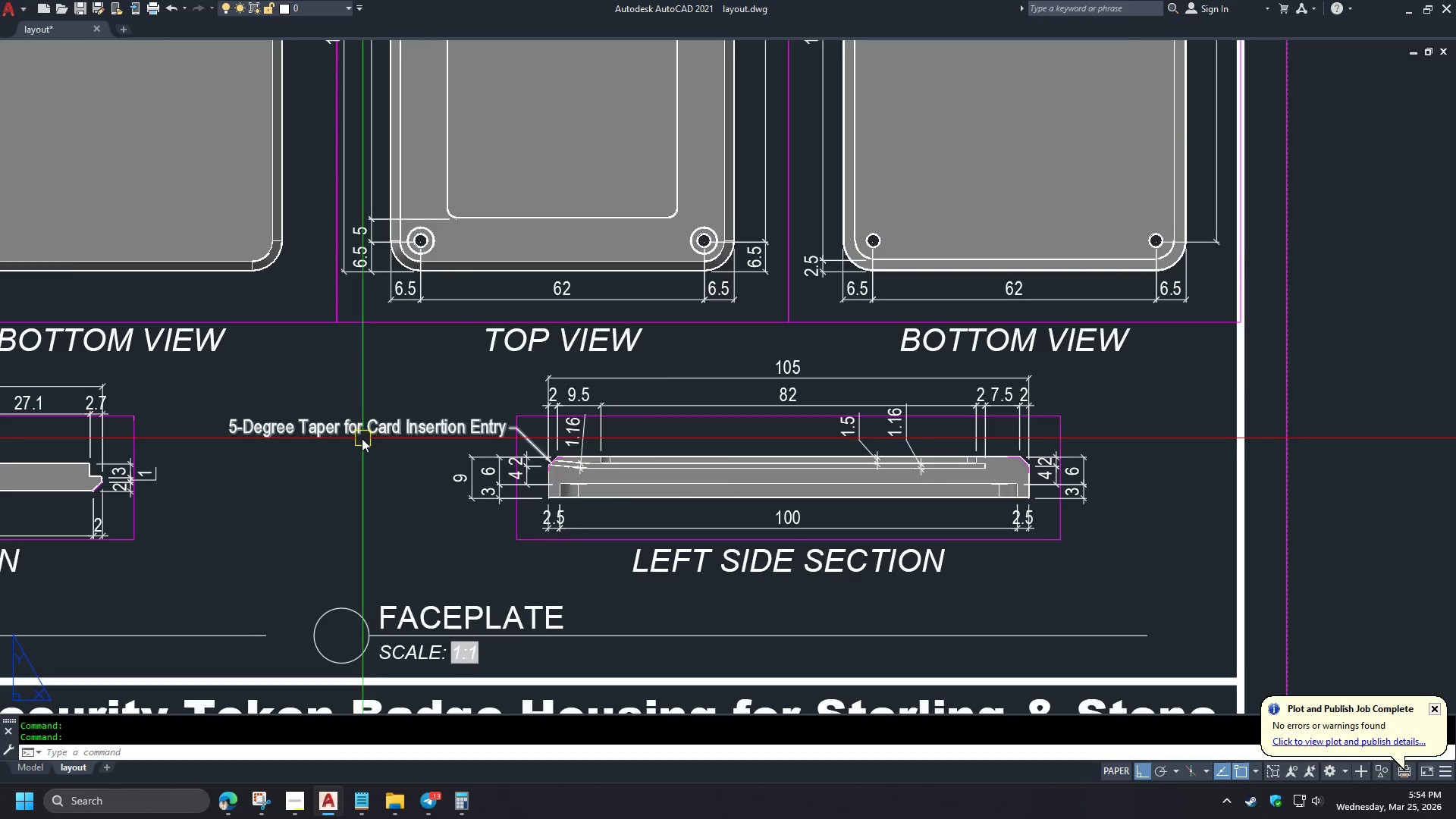 
scroll: coordinate [361, 438], scroll_direction: up, amount: 1.0
 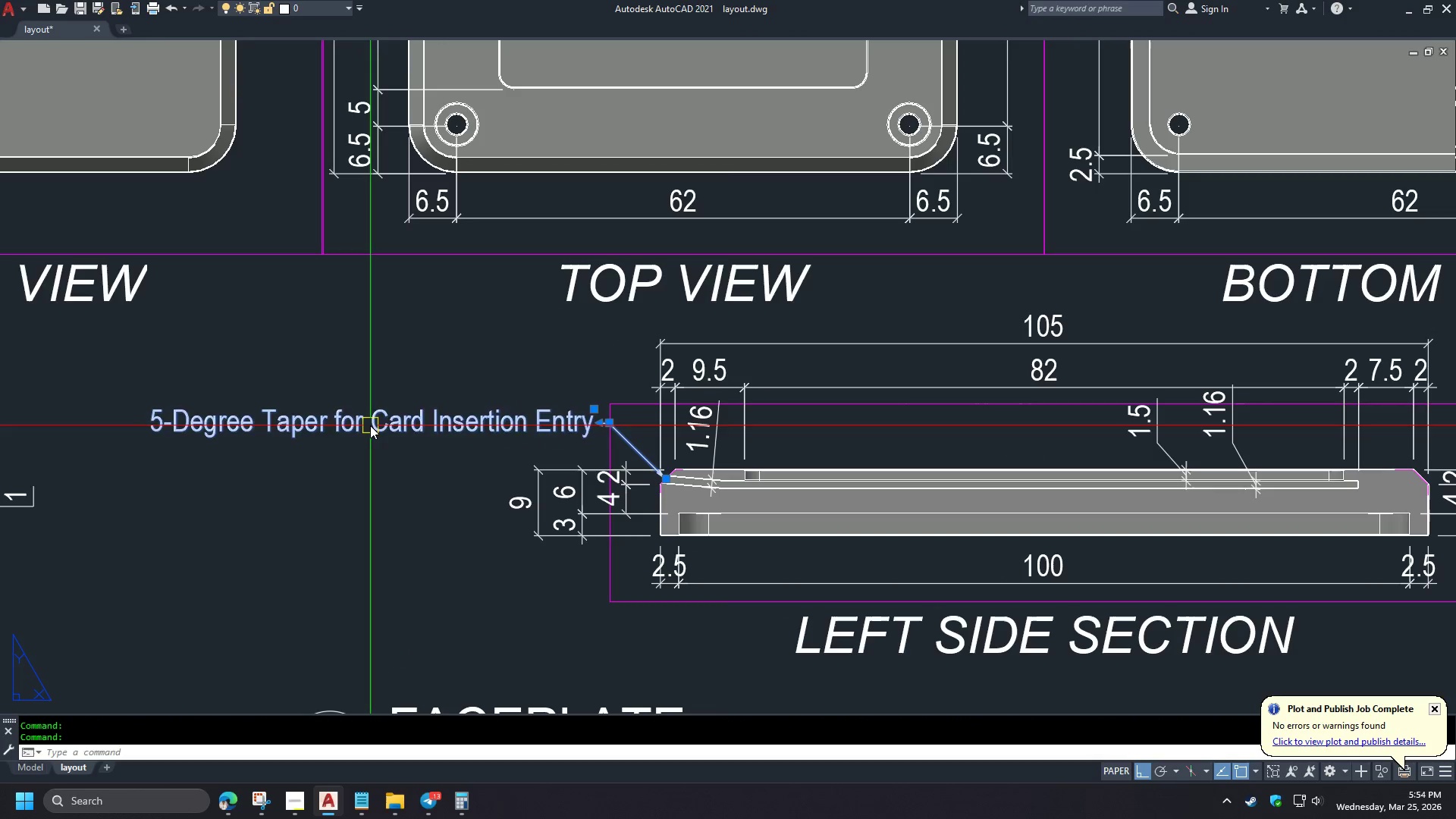 
key(Enter)
 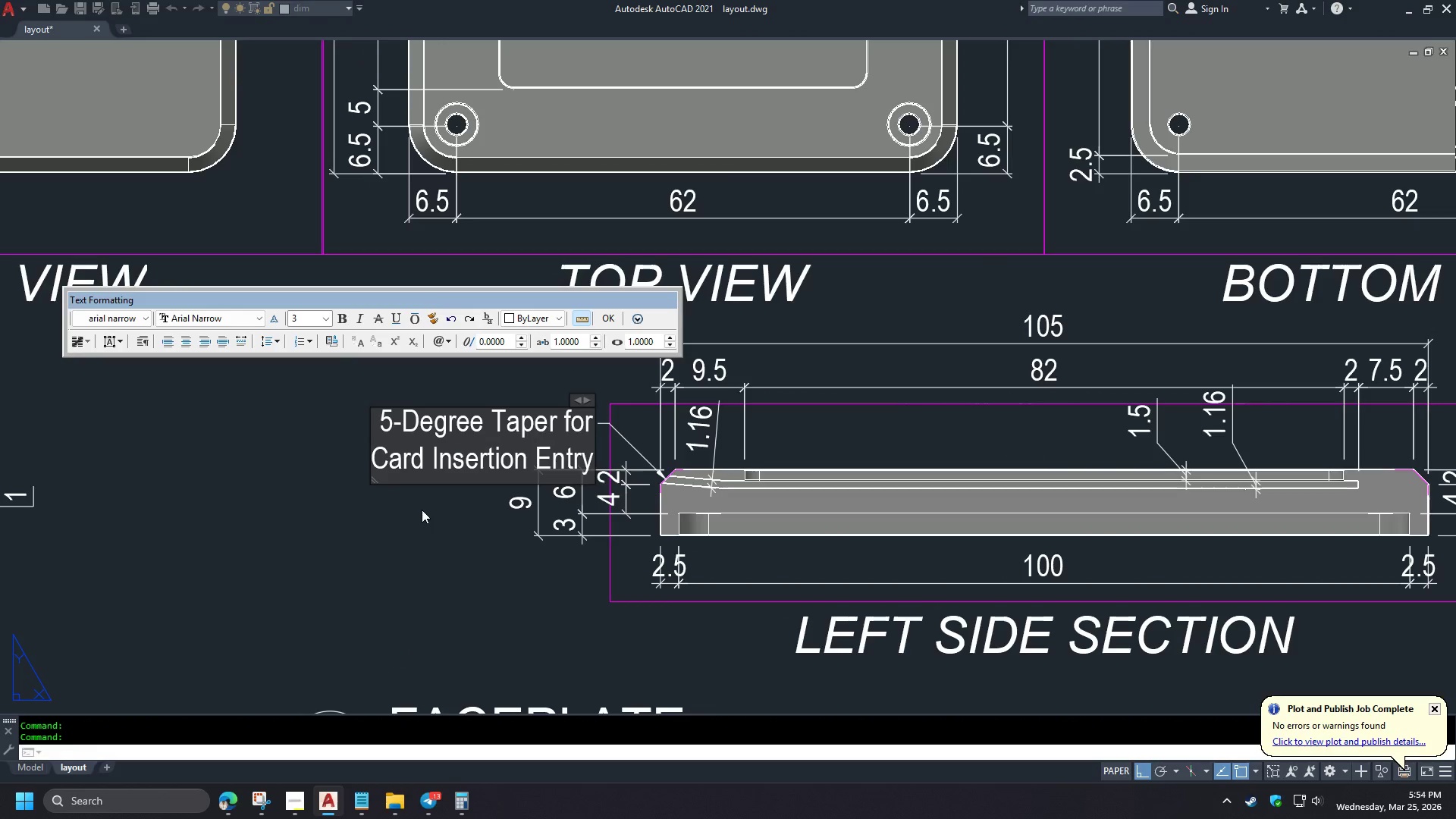 
left_click([422, 510])
 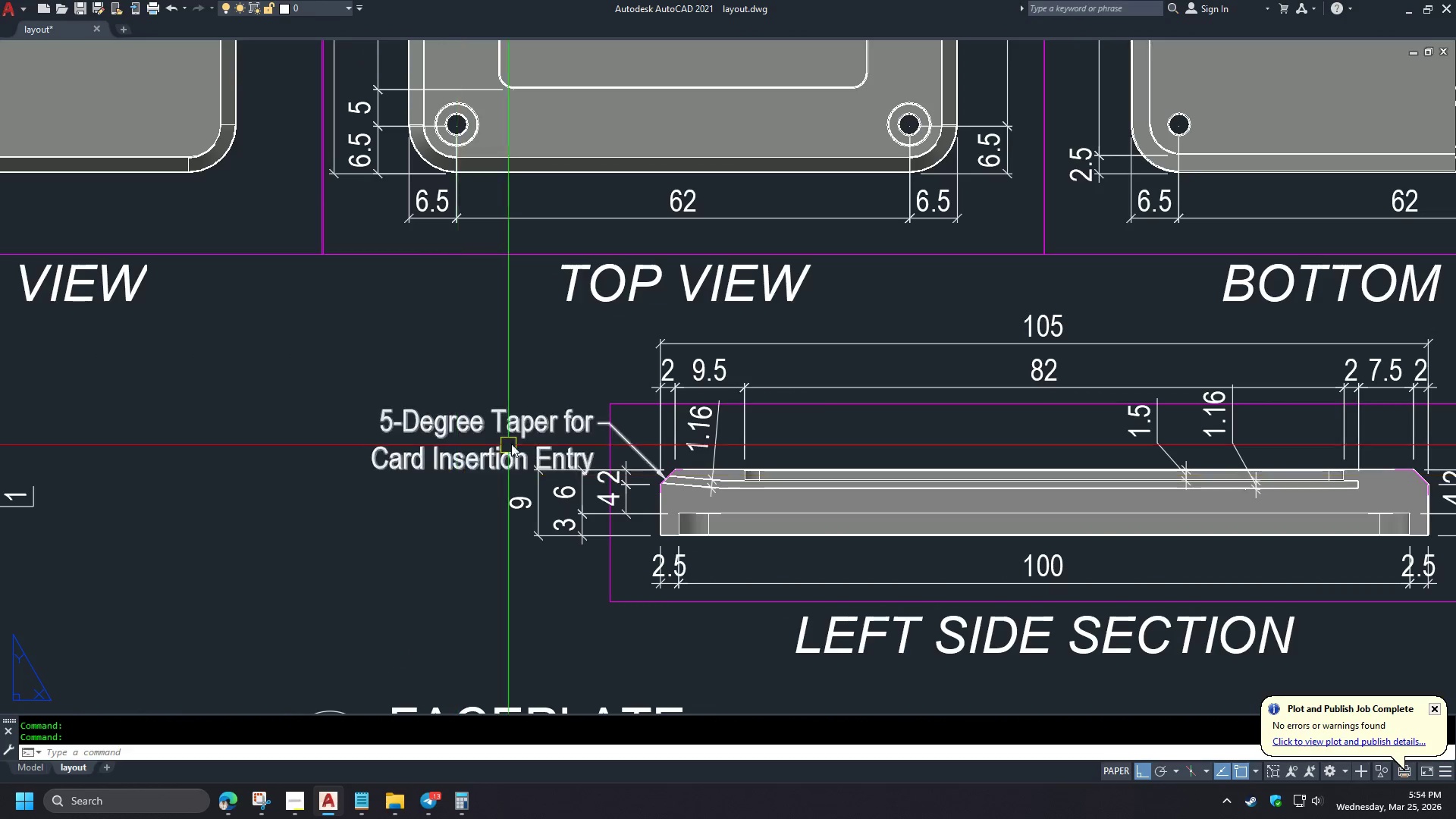 
key(S)
 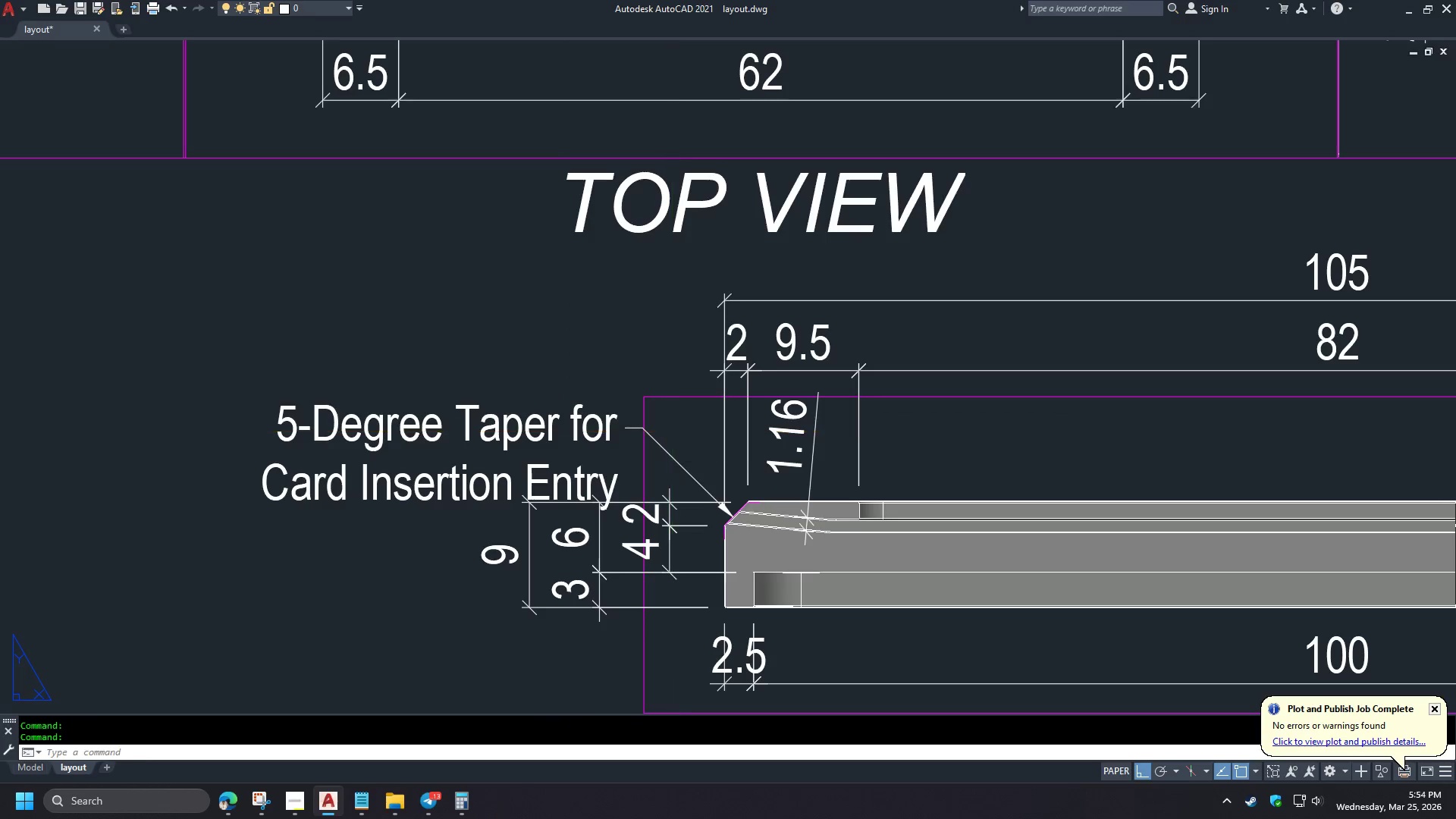 
key(Space)
 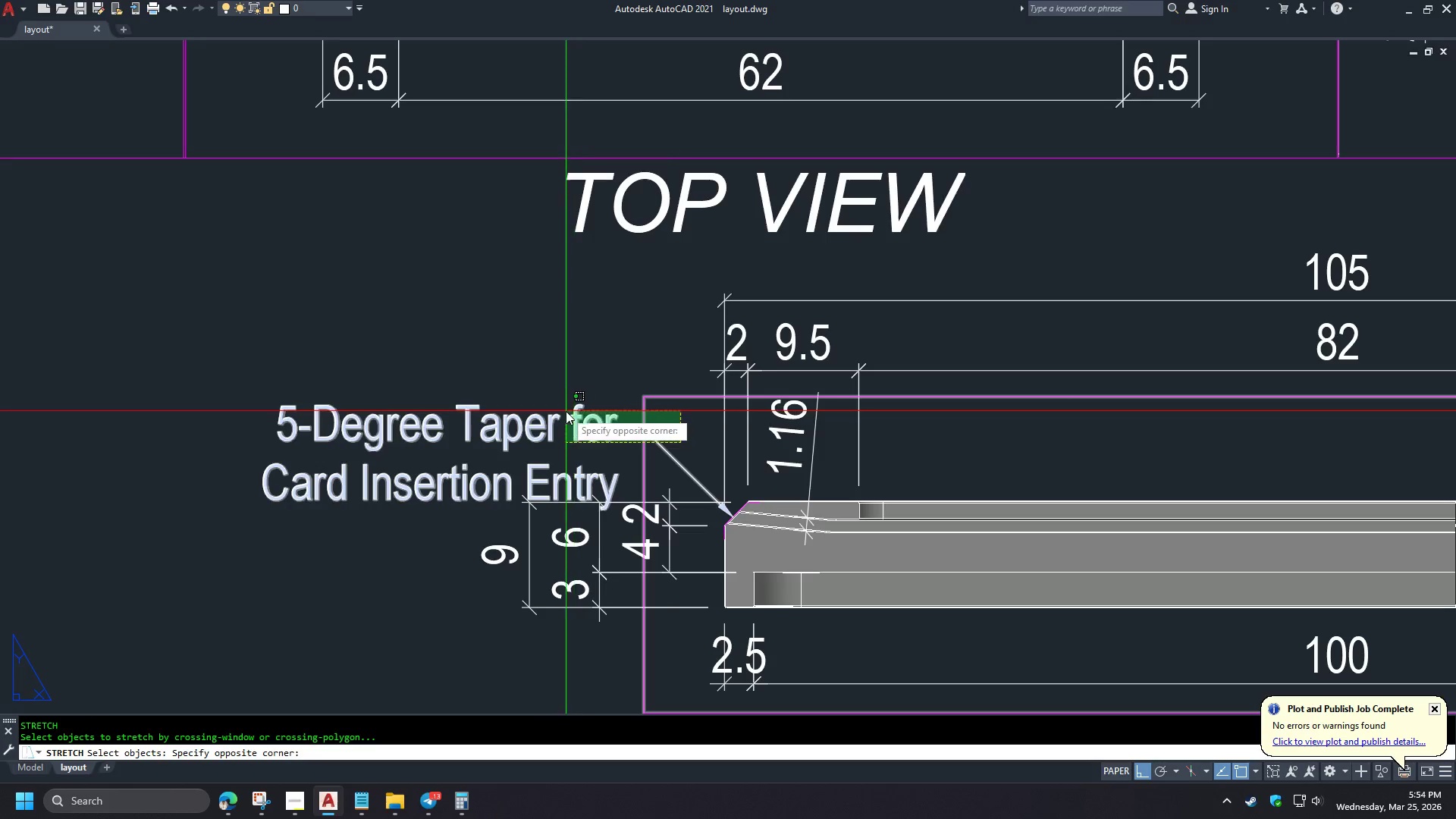 
double_click([566, 411])
 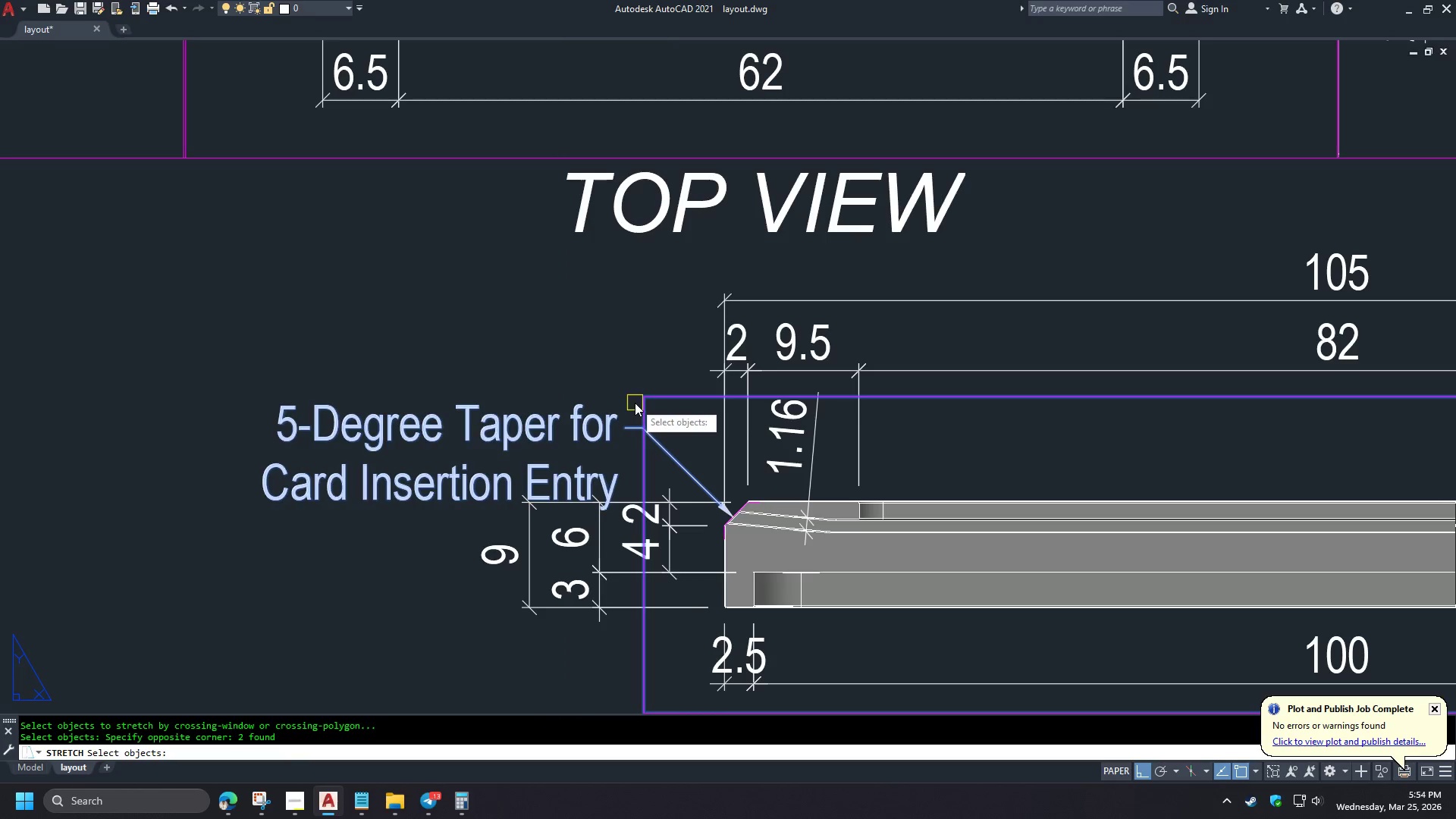 
hold_key(key=ShiftLeft, duration=0.34)
left_click([639, 403])
 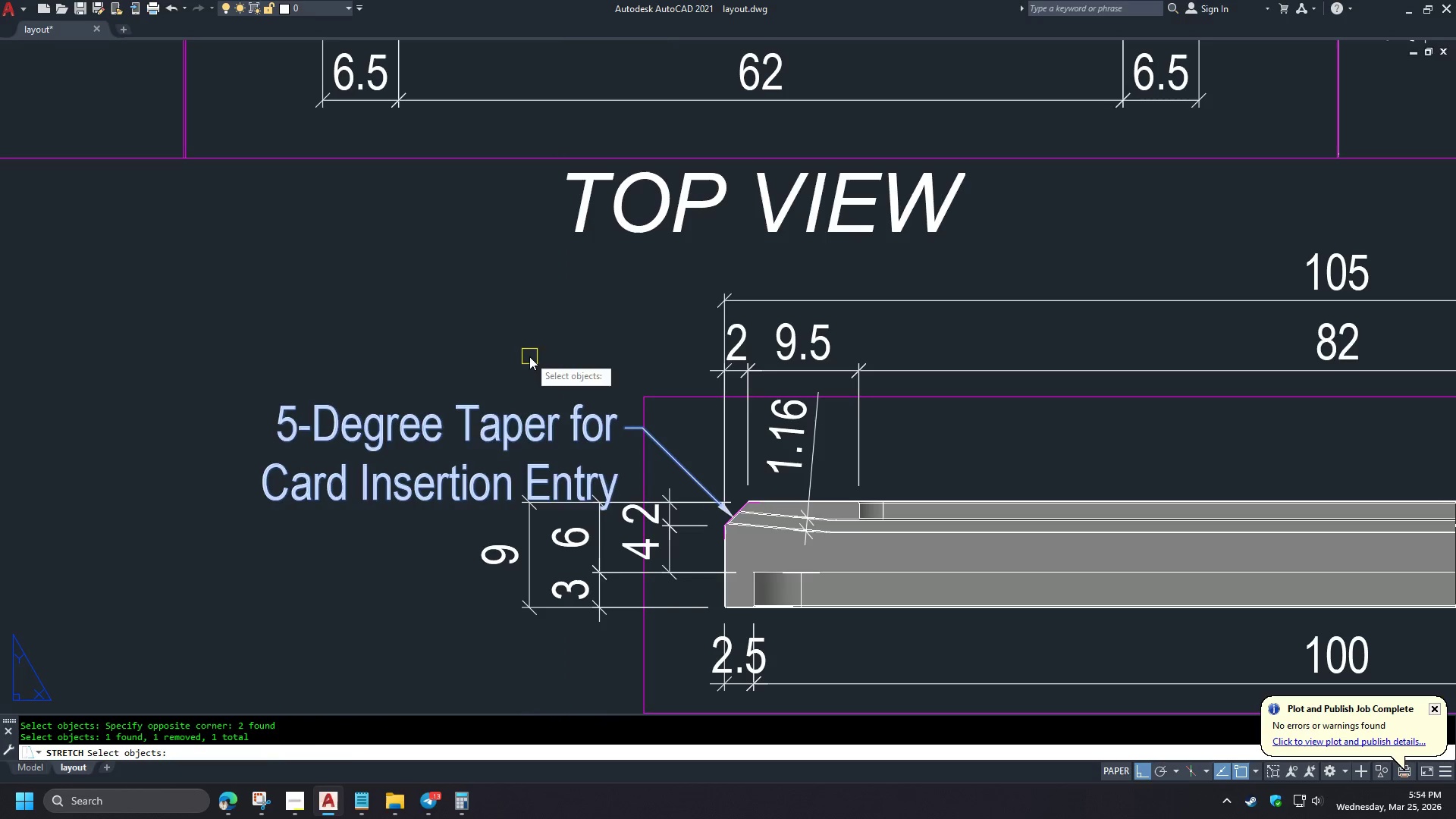 
key(Space)
 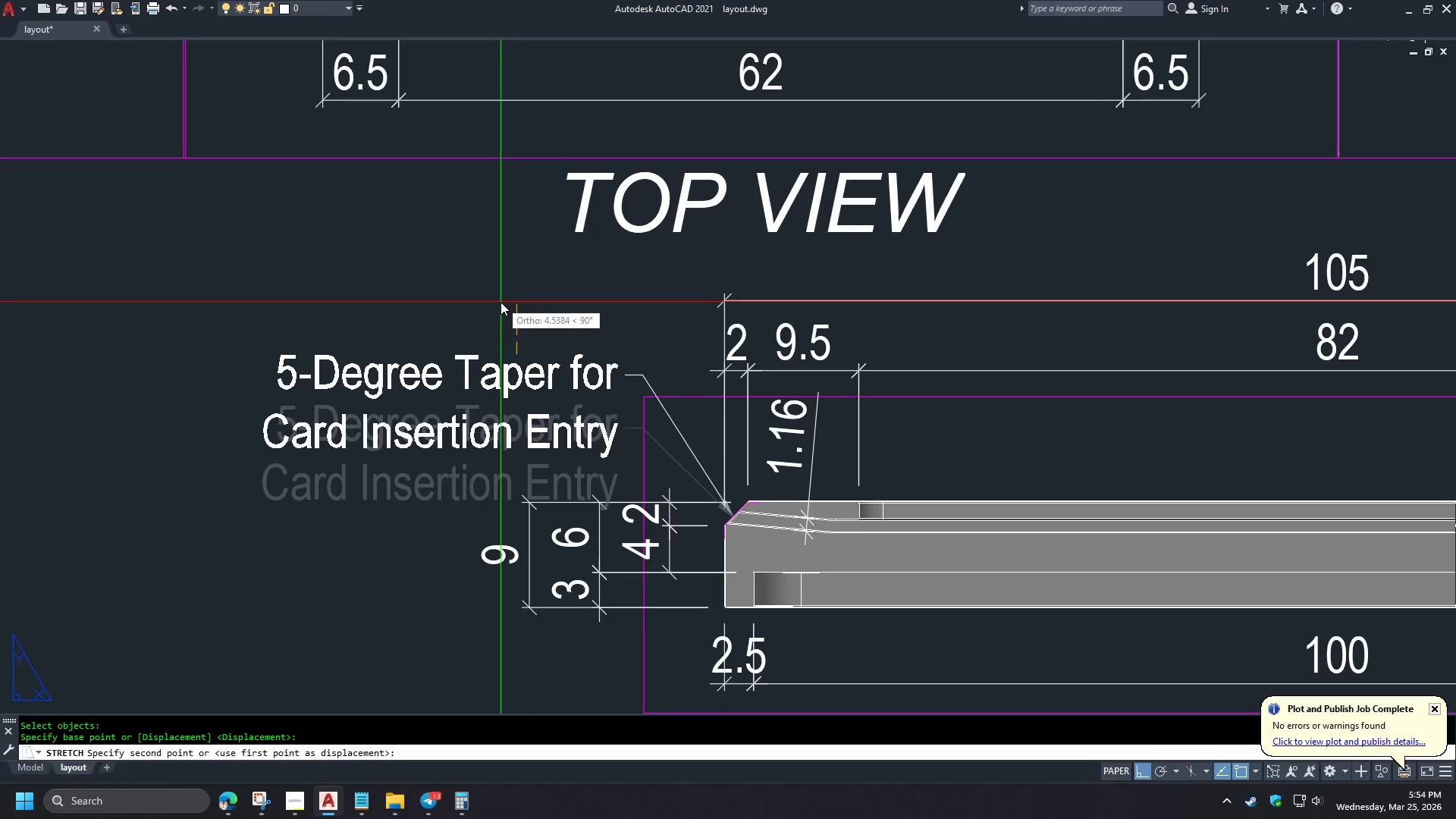 
scroll: coordinate [553, 417], scroll_direction: up, amount: 1.0
 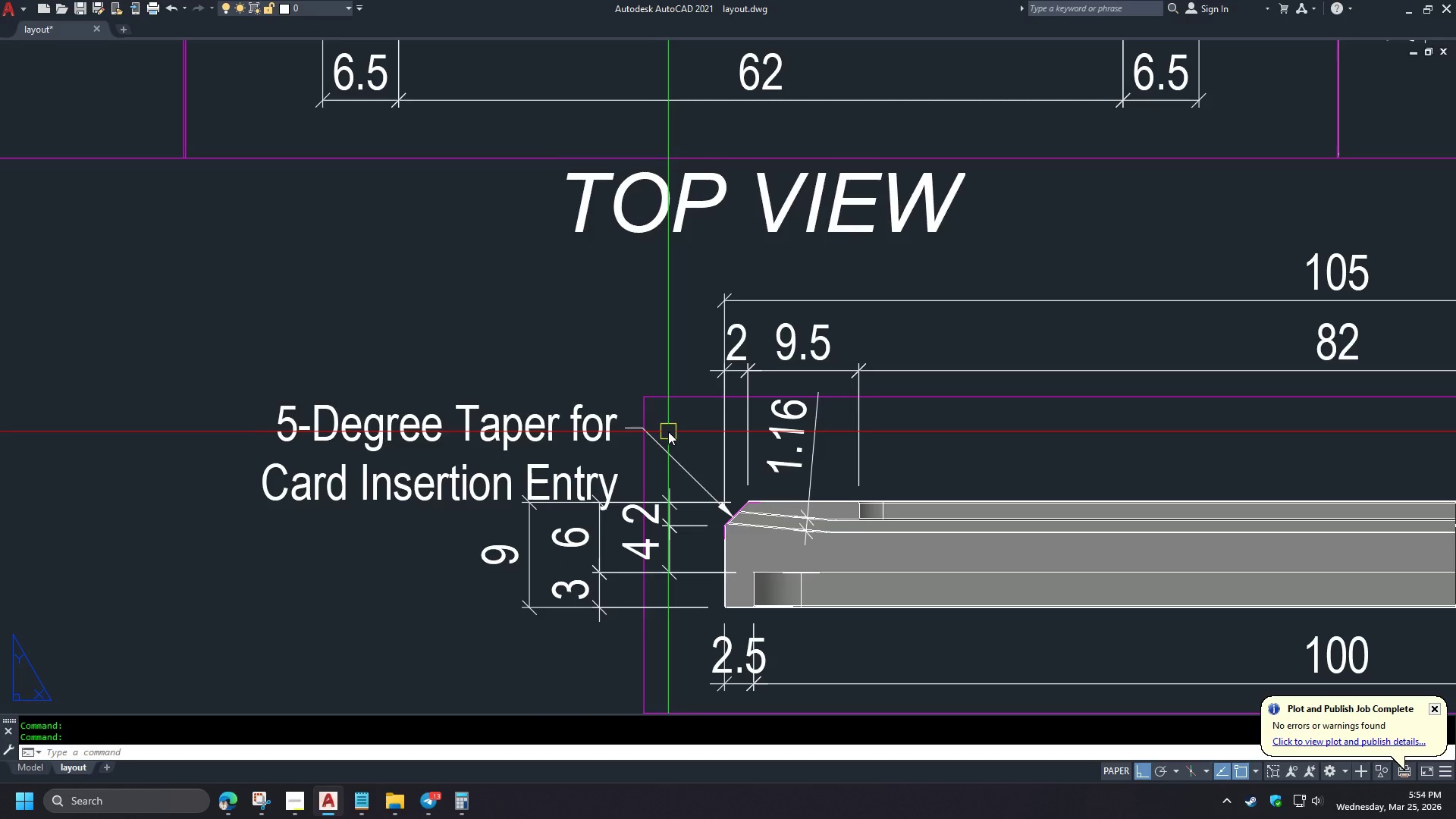 
left_click([500, 304])
 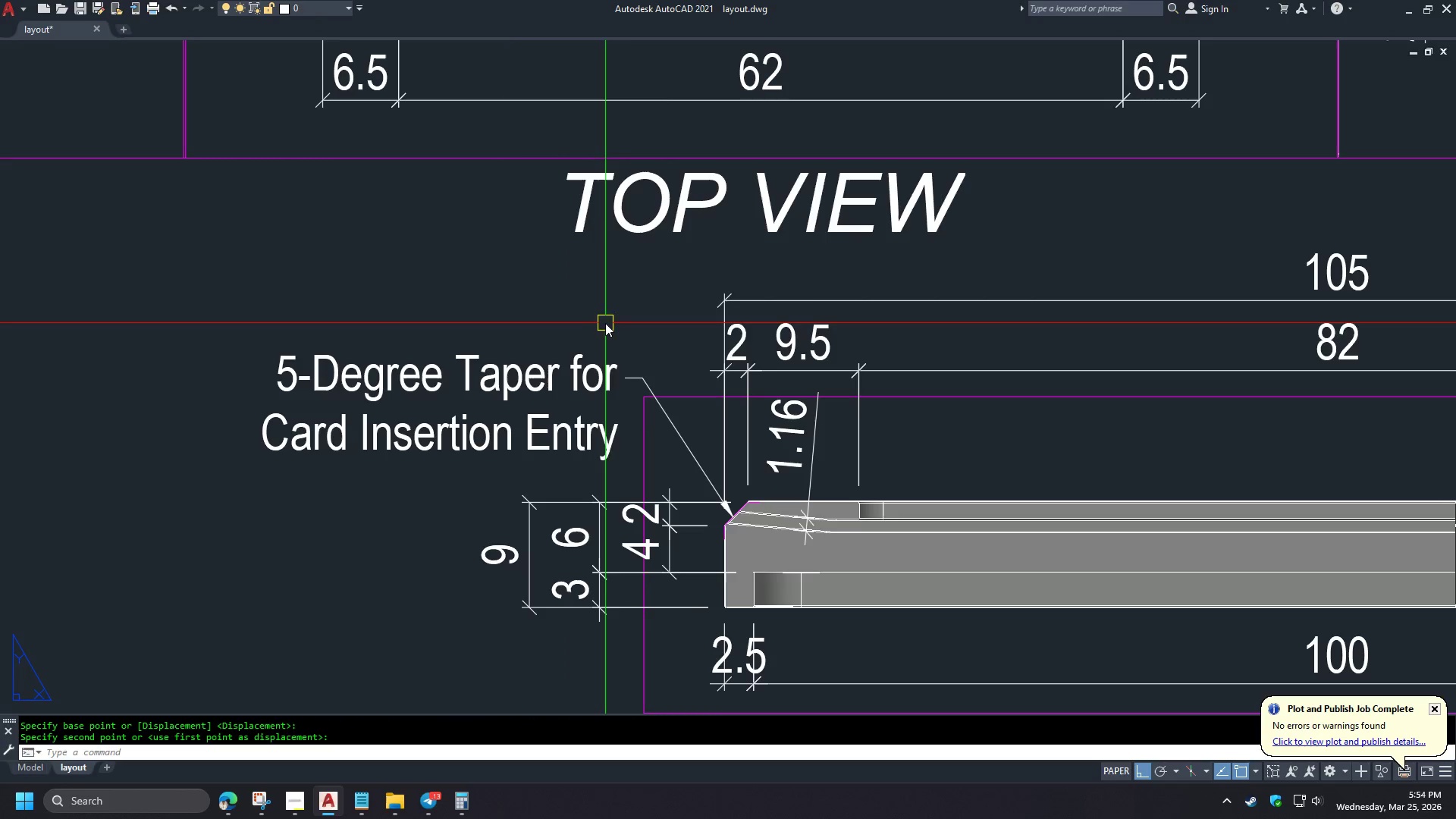 
key(S)
 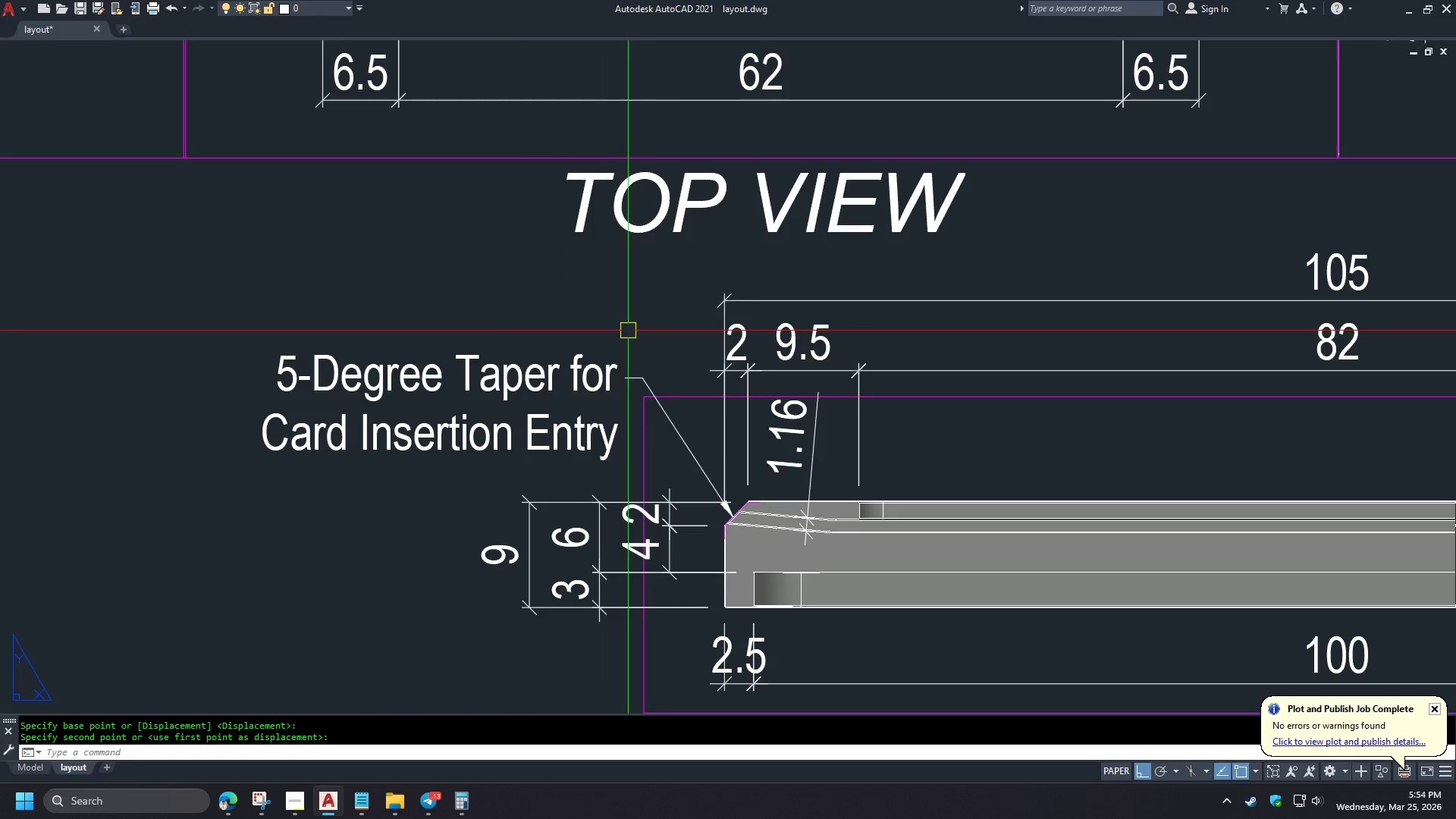 
key(Space)
 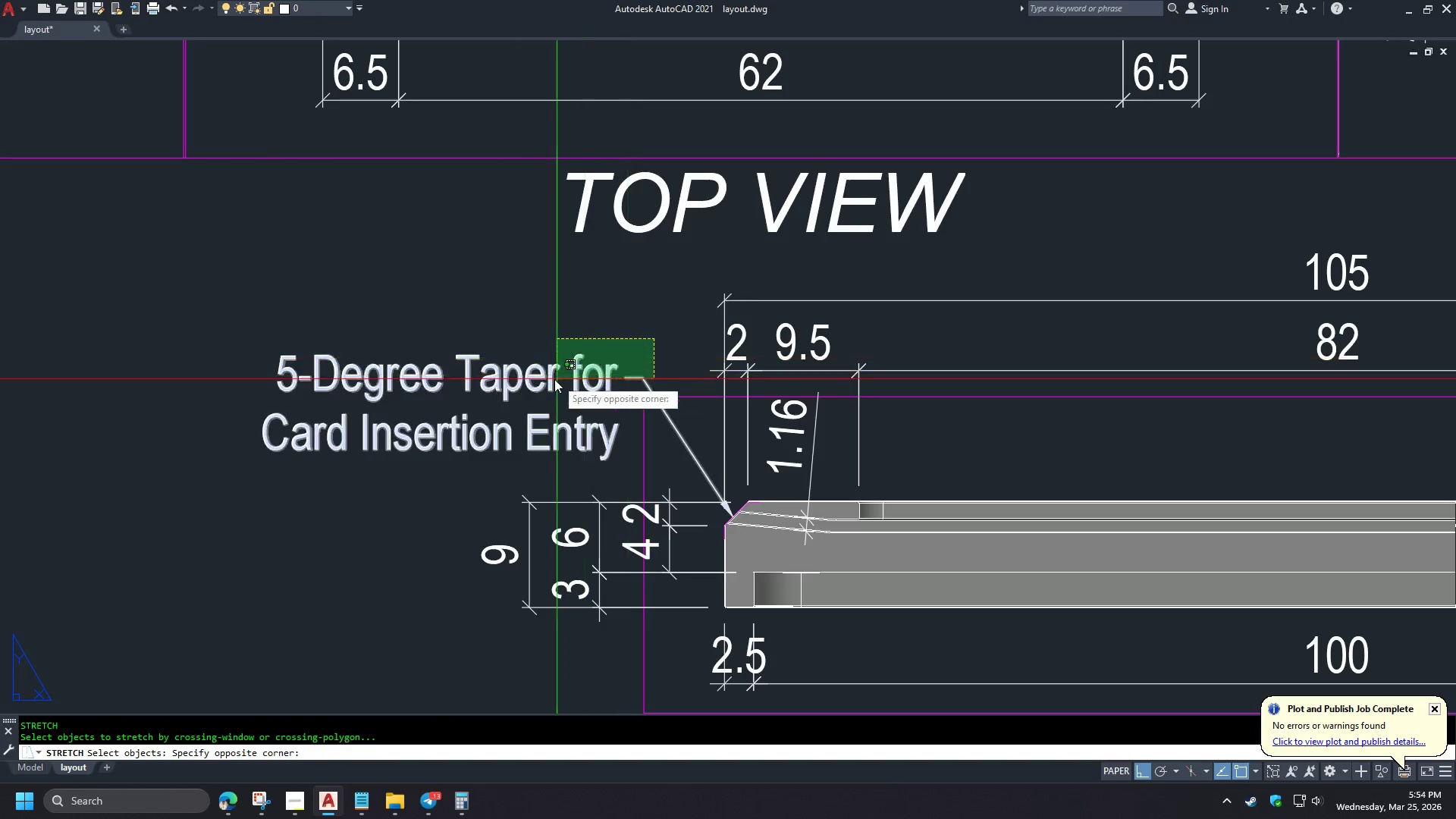 
double_click([550, 380])
 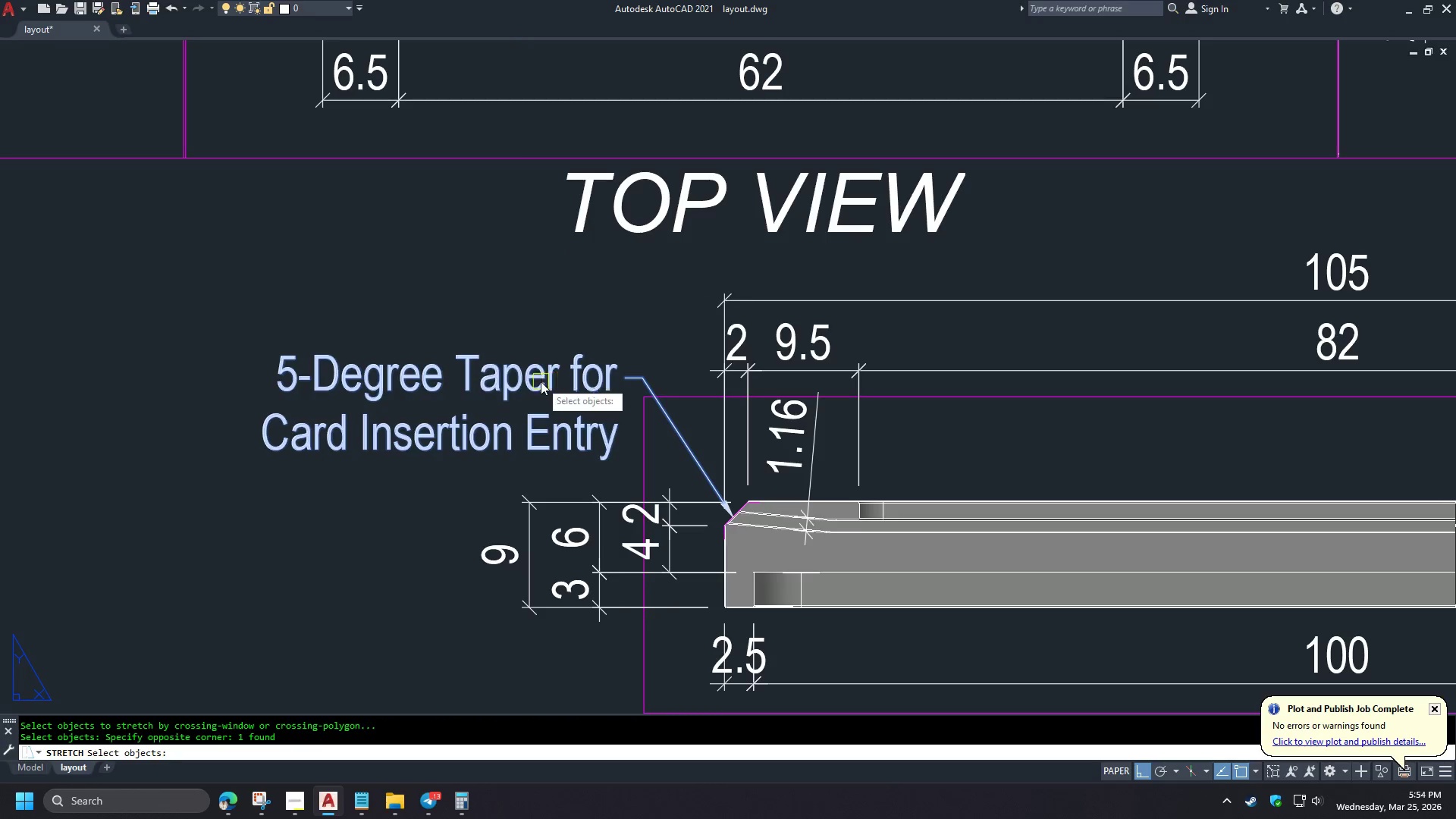 
key(Space)
 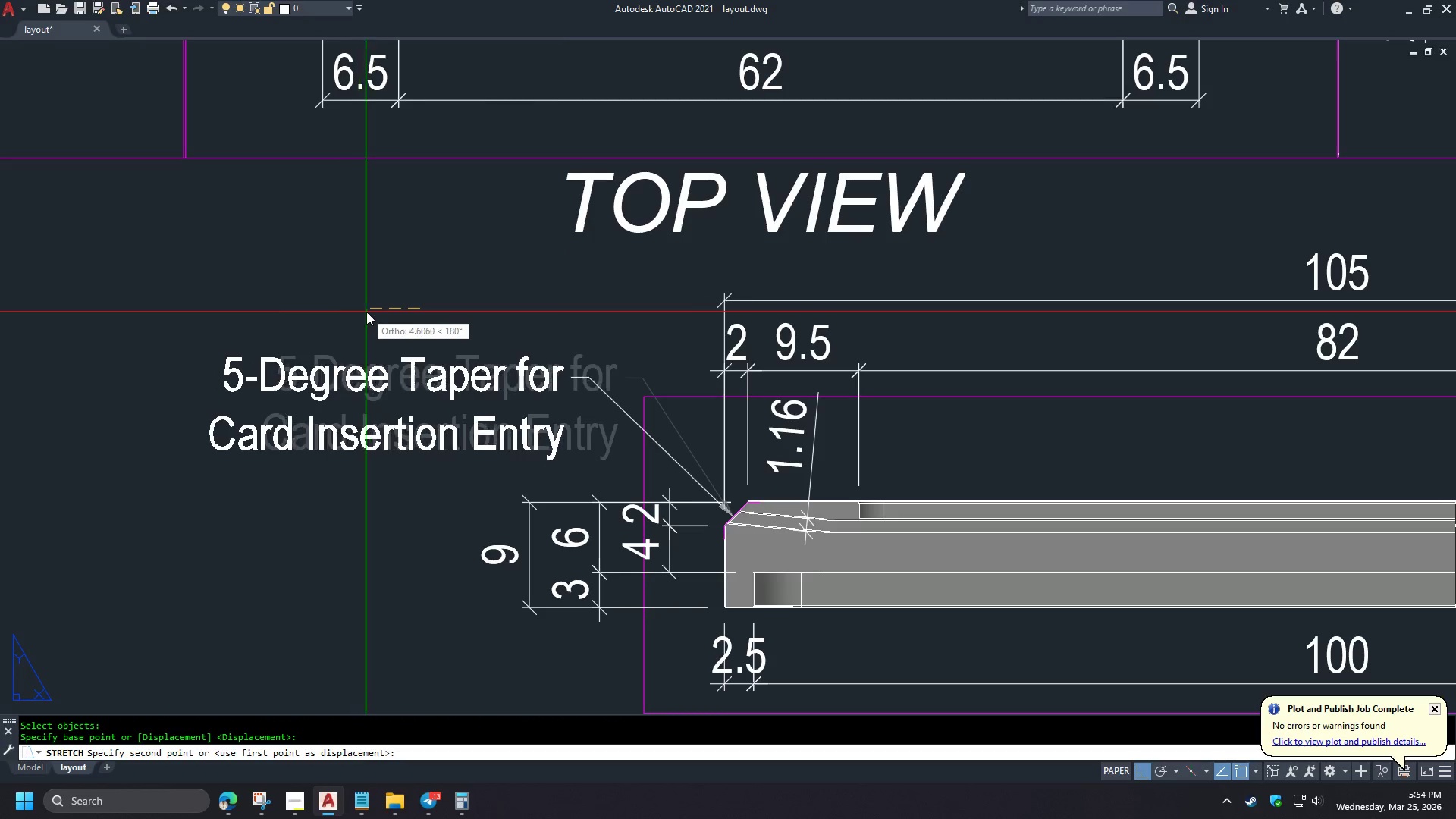 
left_click([372, 312])
 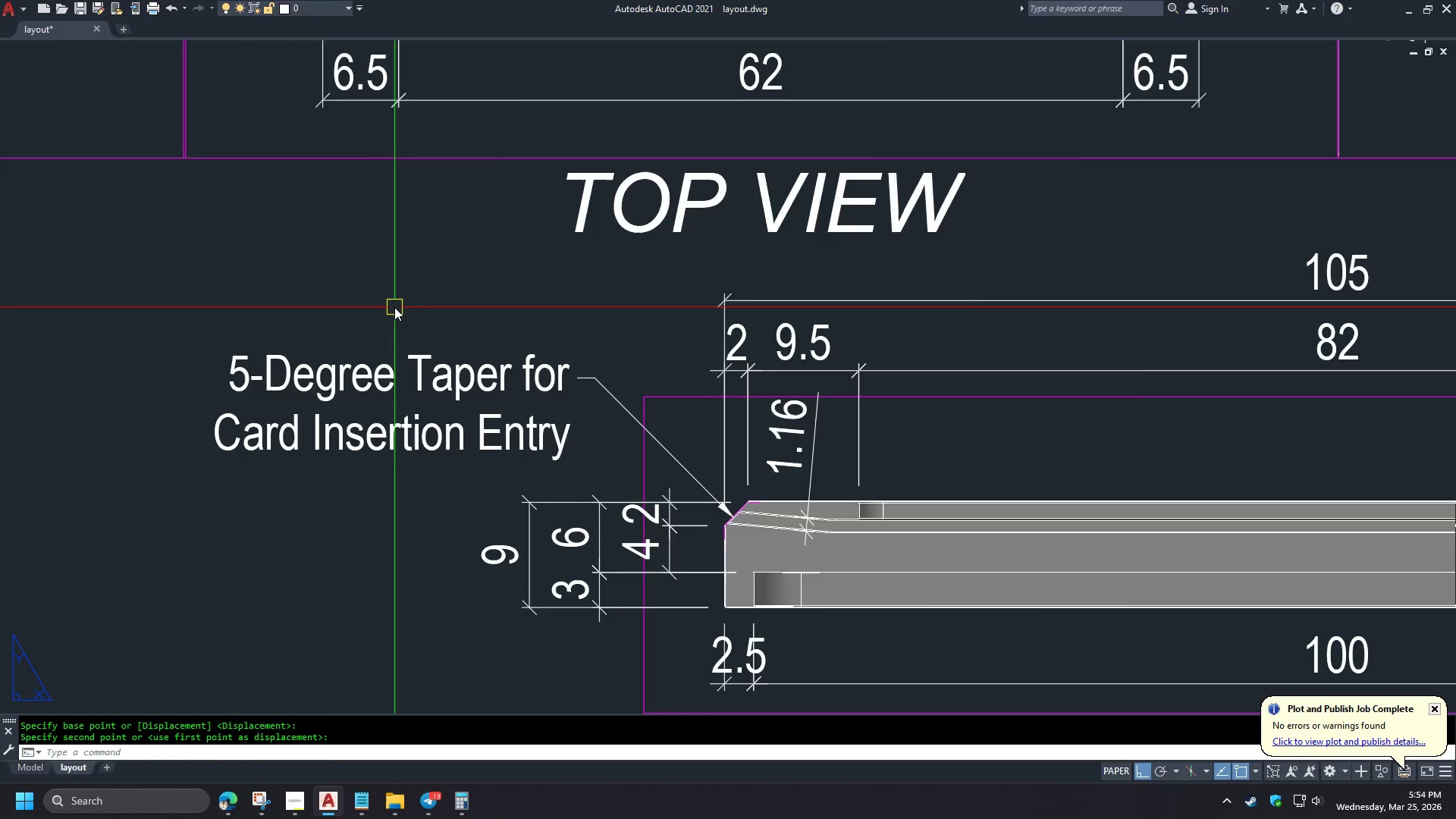 
scroll: coordinate [391, 309], scroll_direction: down, amount: 1.0
 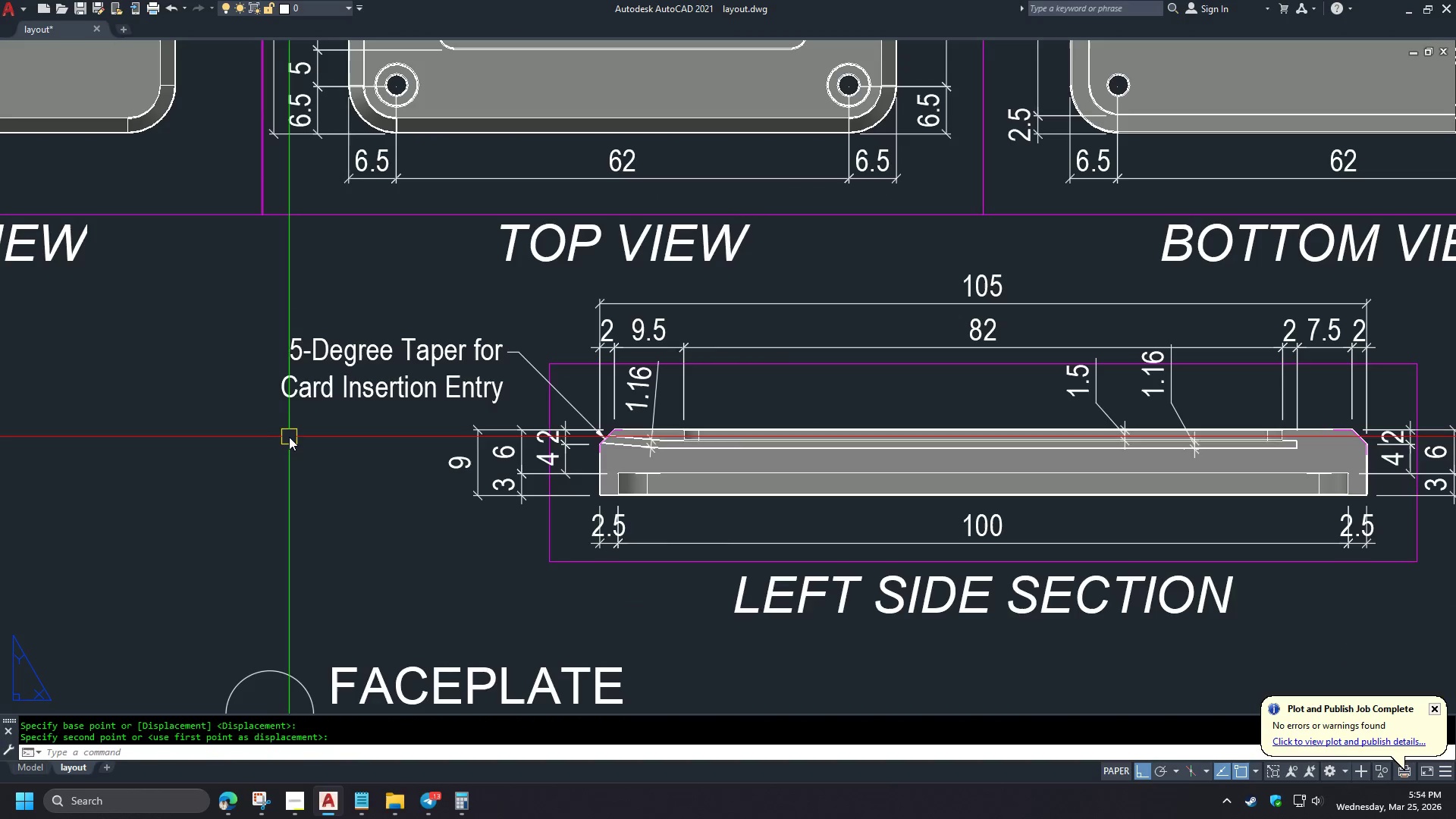 
left_click([234, 816])
 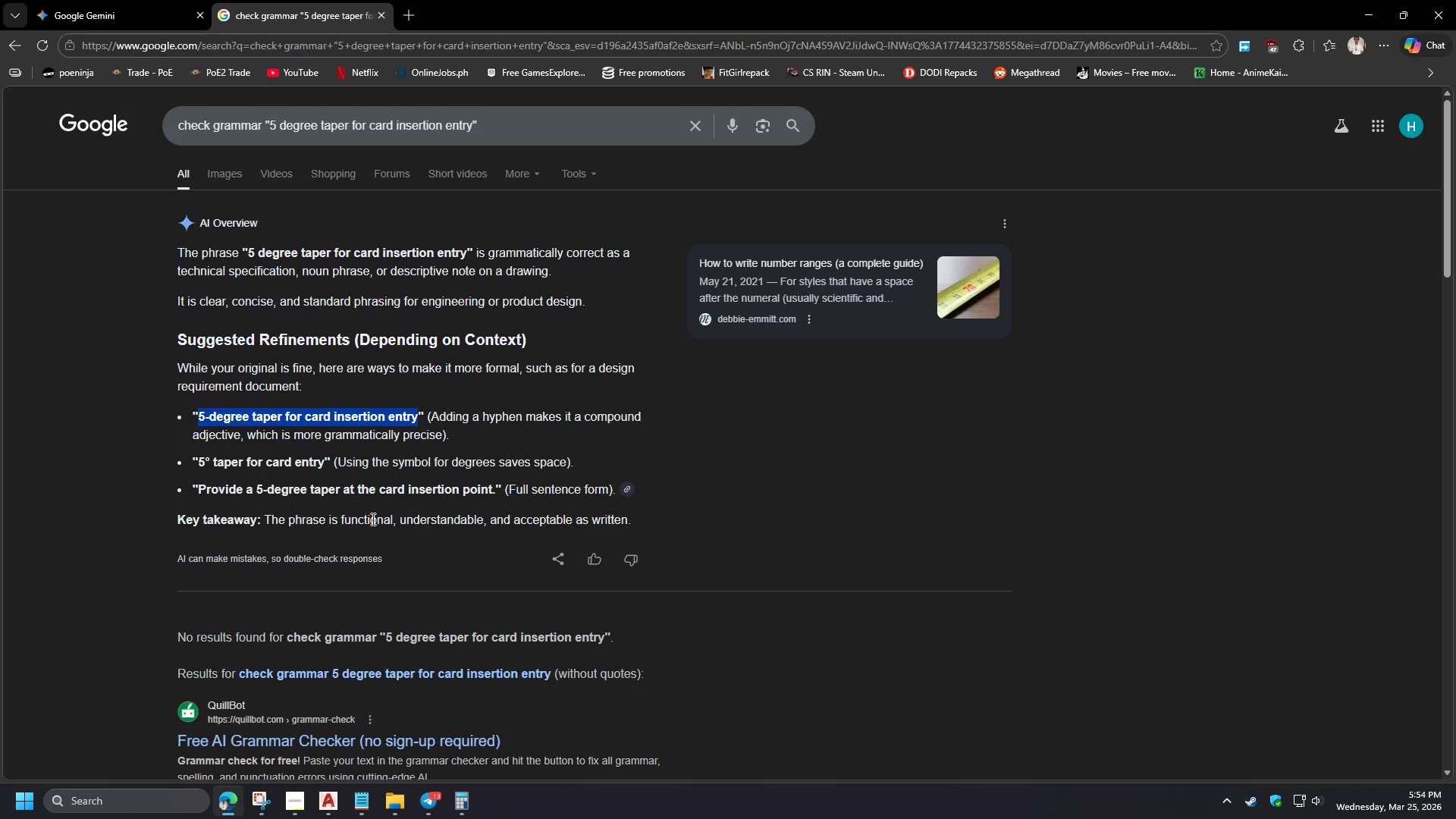 
wait(5.23)
 